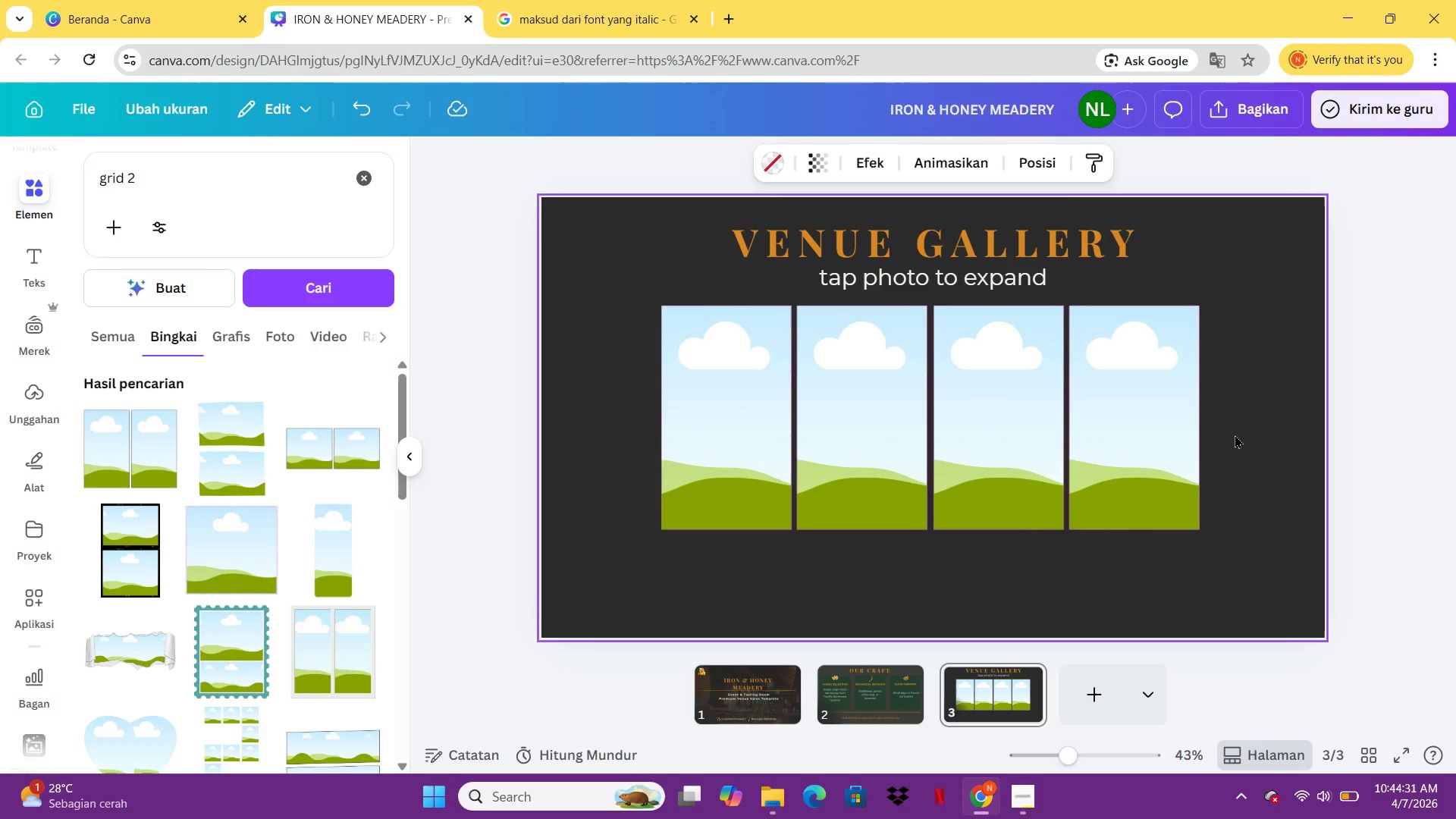 
key(ArrowRight)
 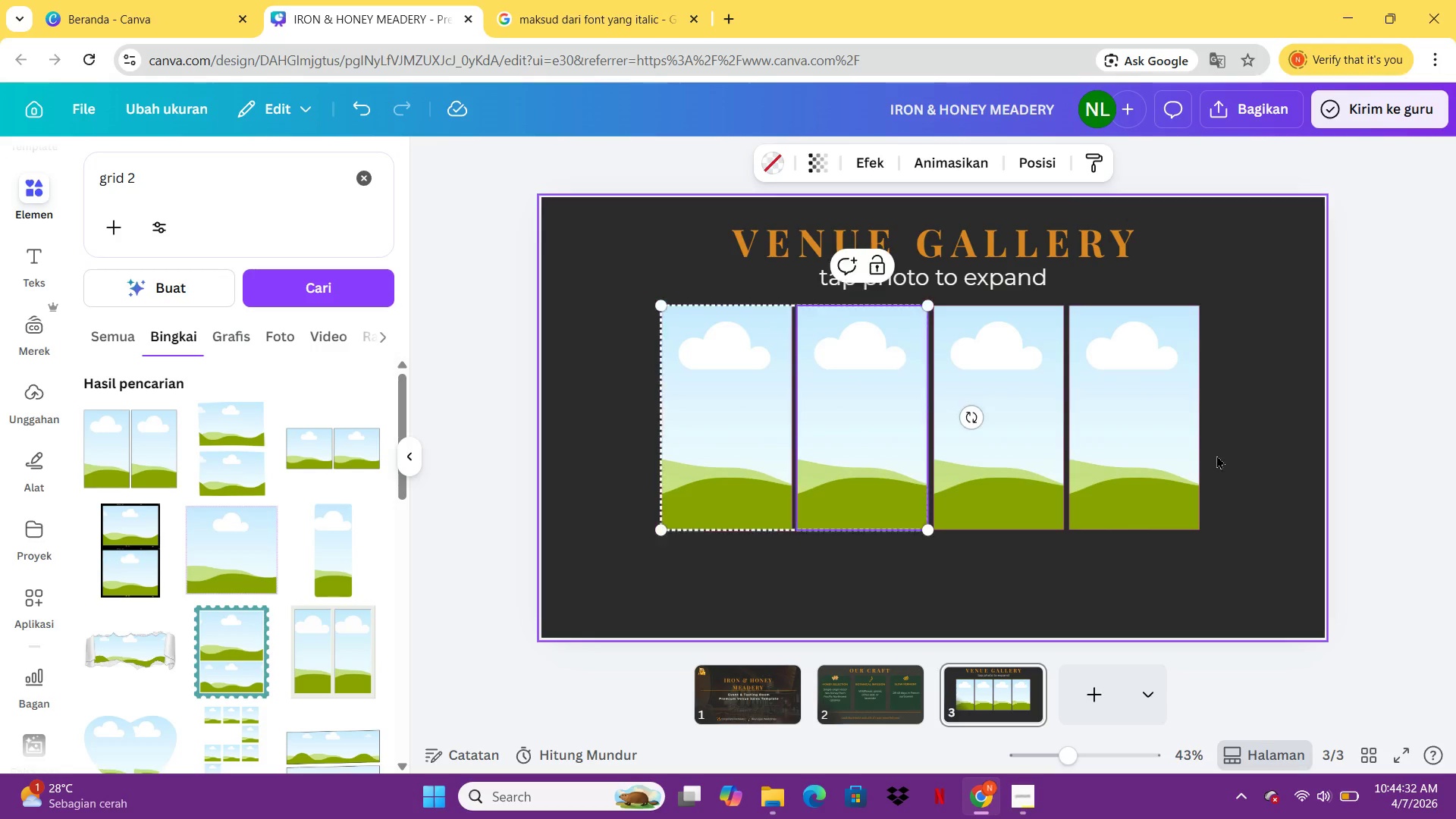 
left_click([1253, 449])
 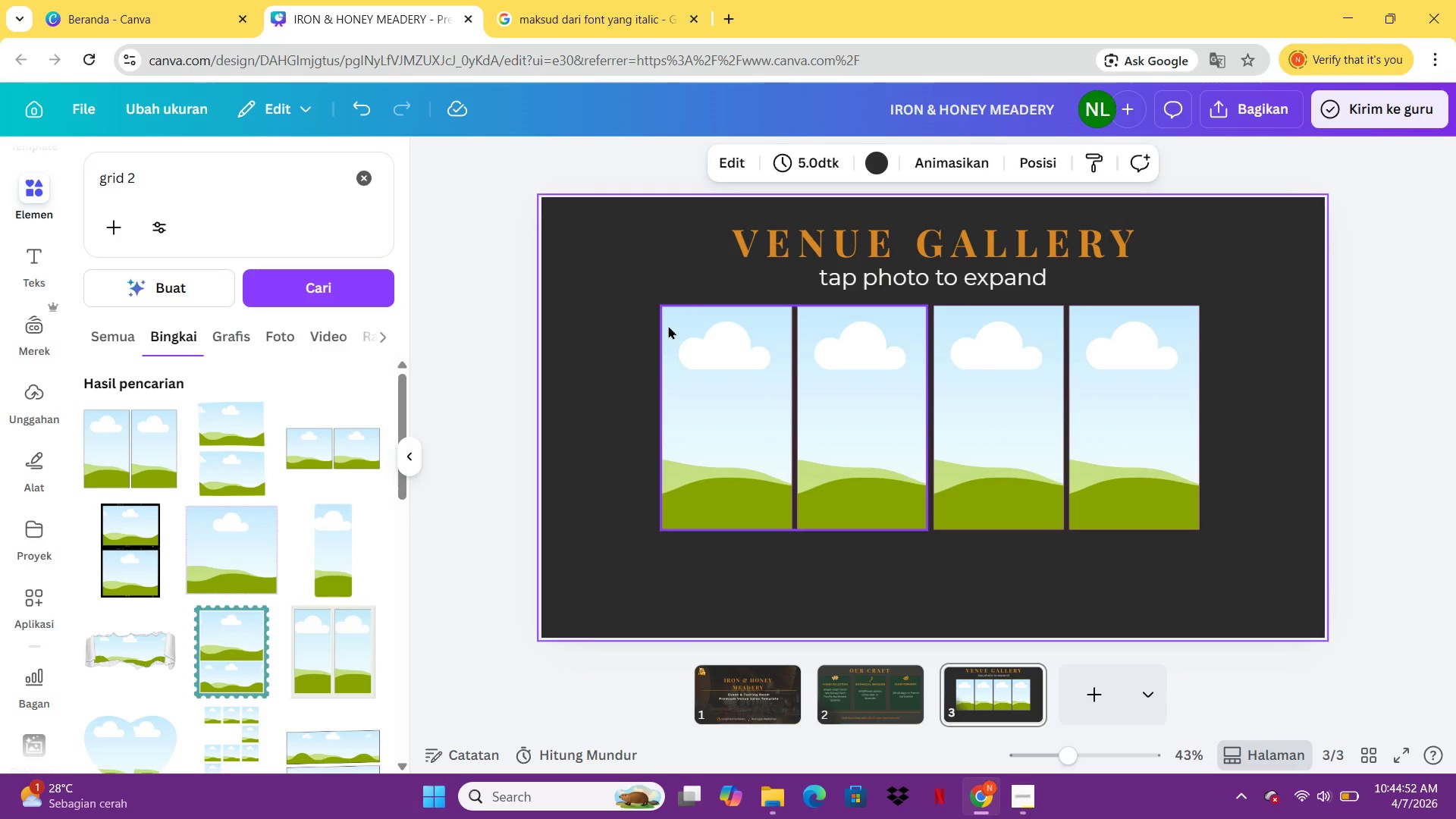 
wait(25.23)
 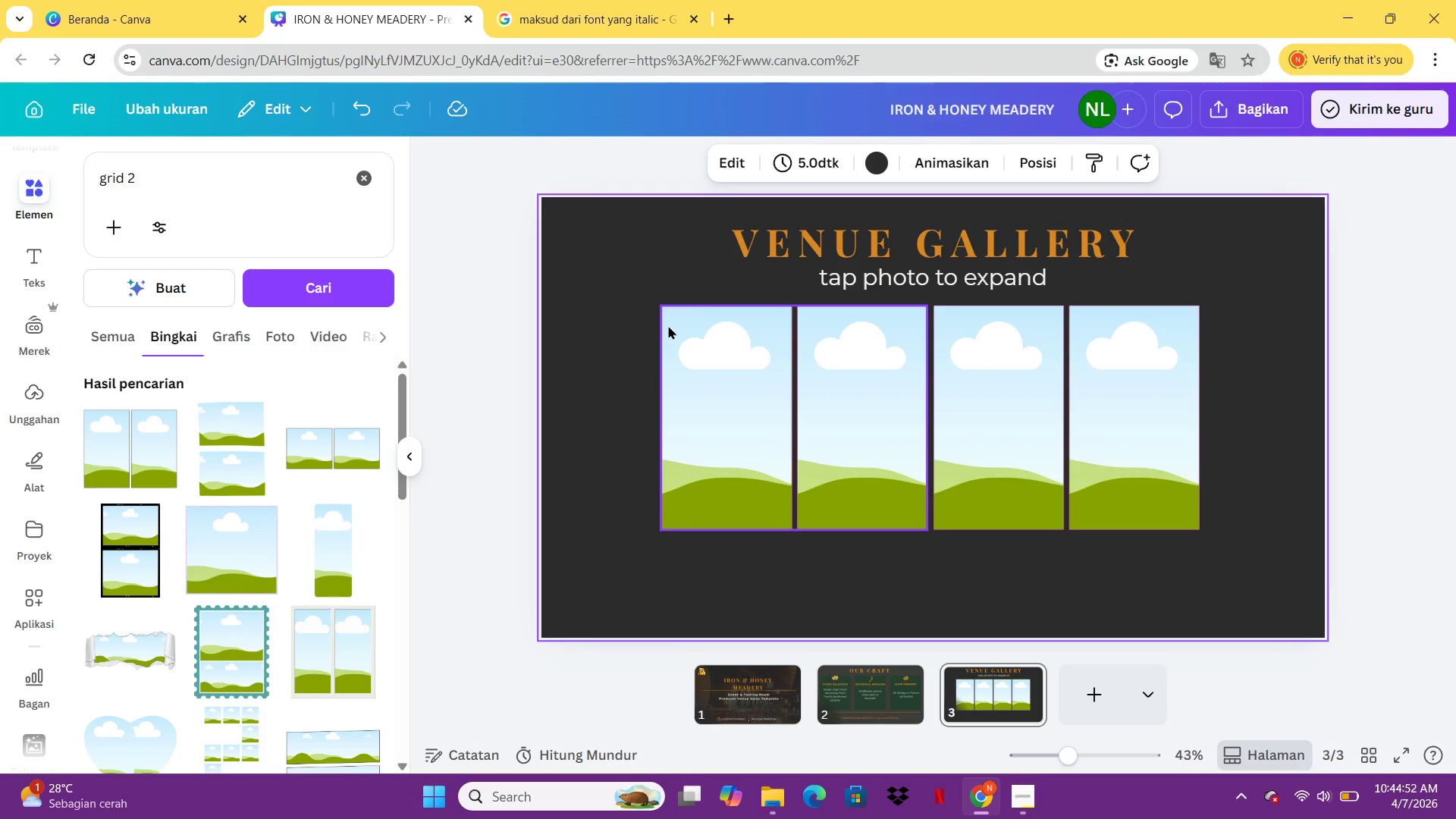 
left_click([177, 181])
 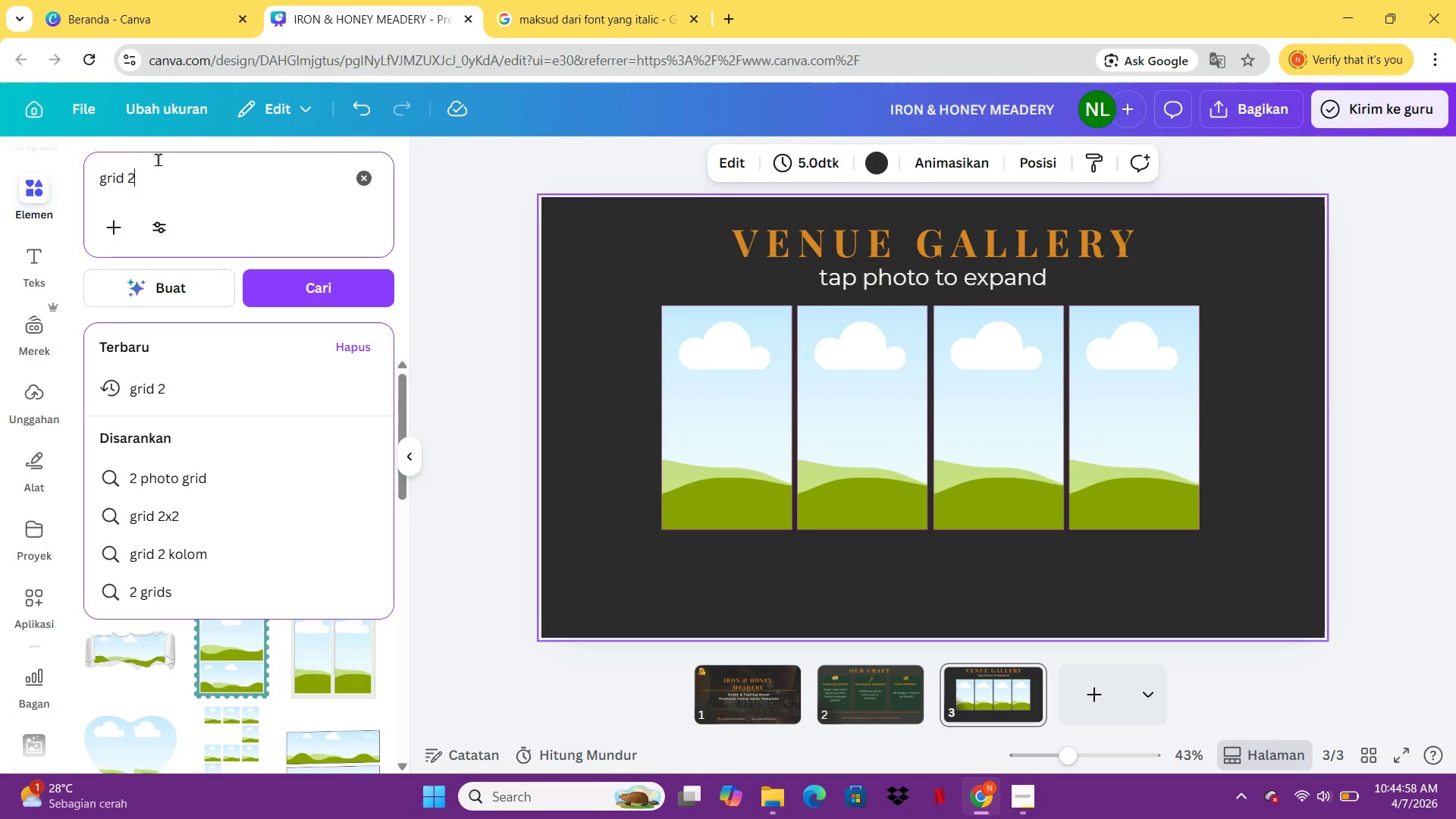 
key(Control+ControlLeft)
 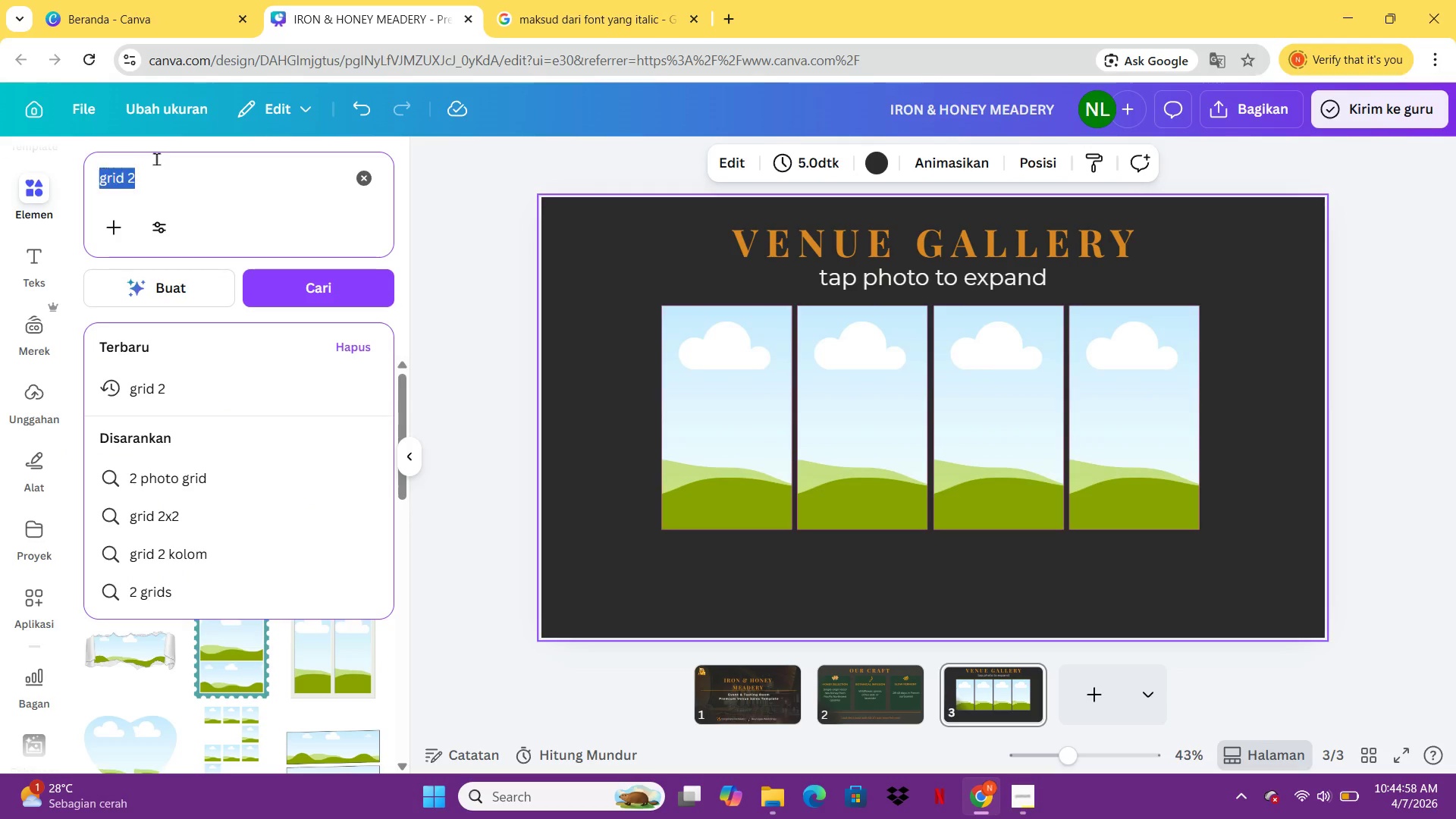 
key(Control+A)
 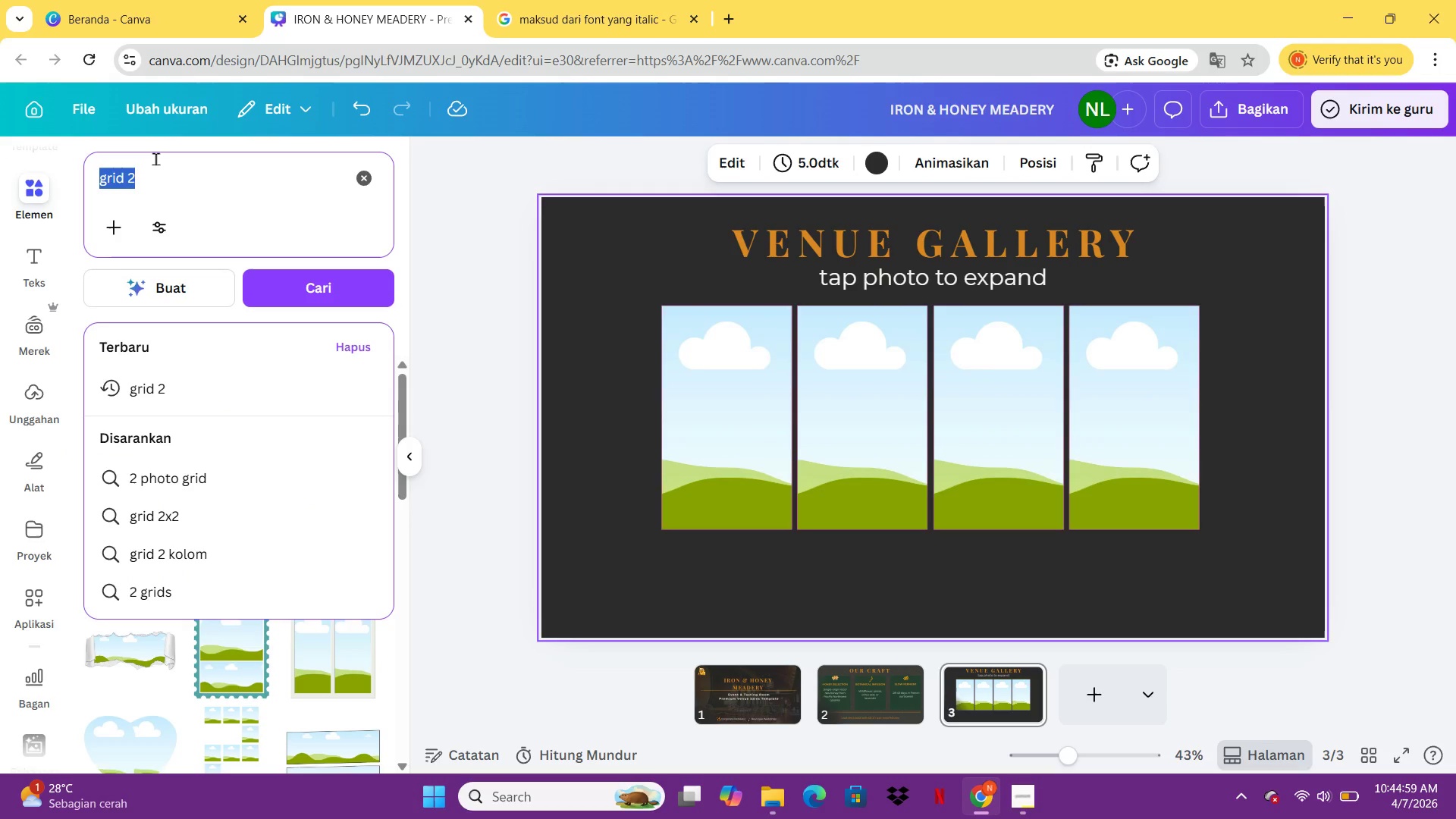 
type(mead hall in )
key(Backspace)
type(terior timber)
 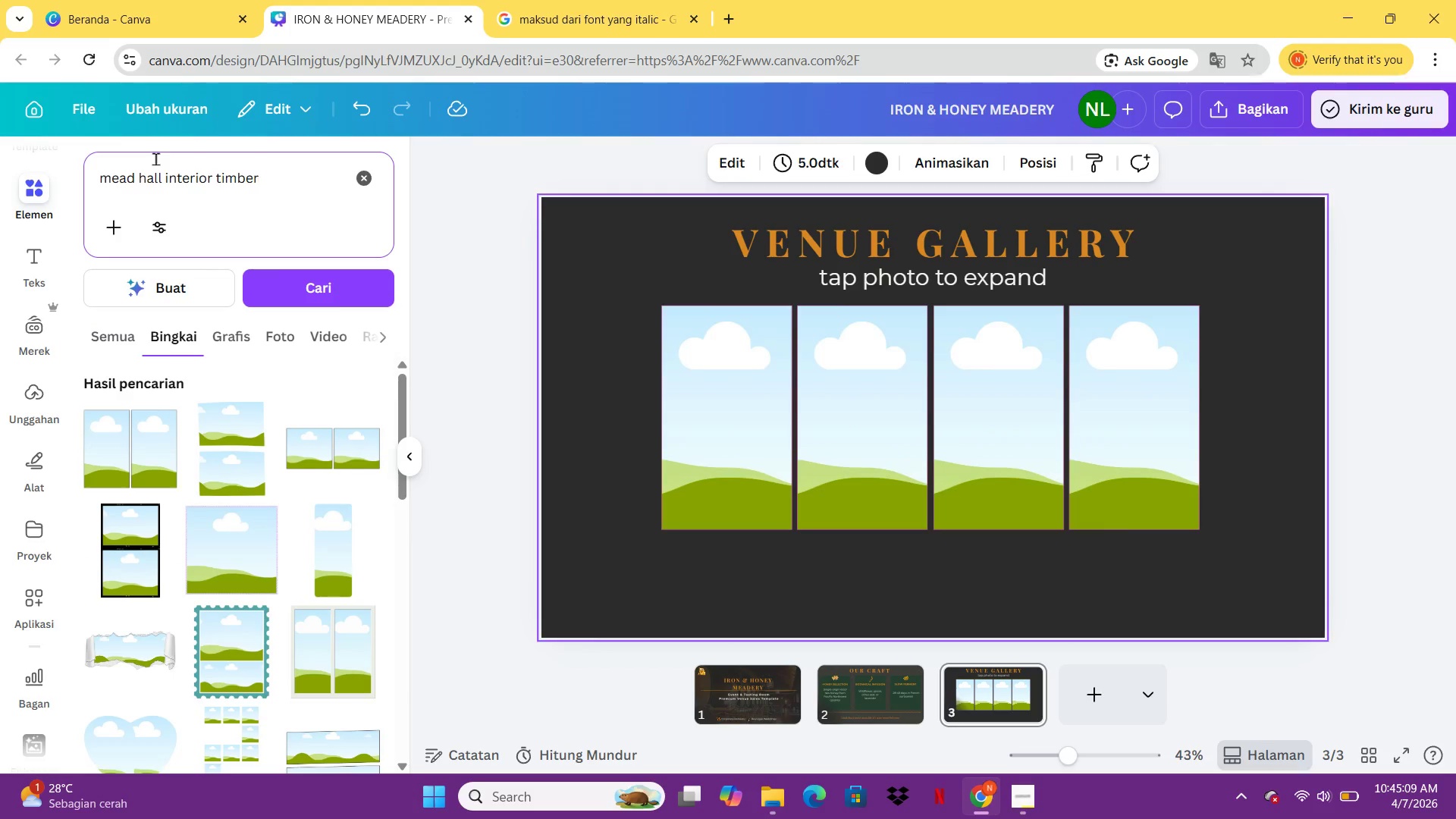 
key(Enter)
 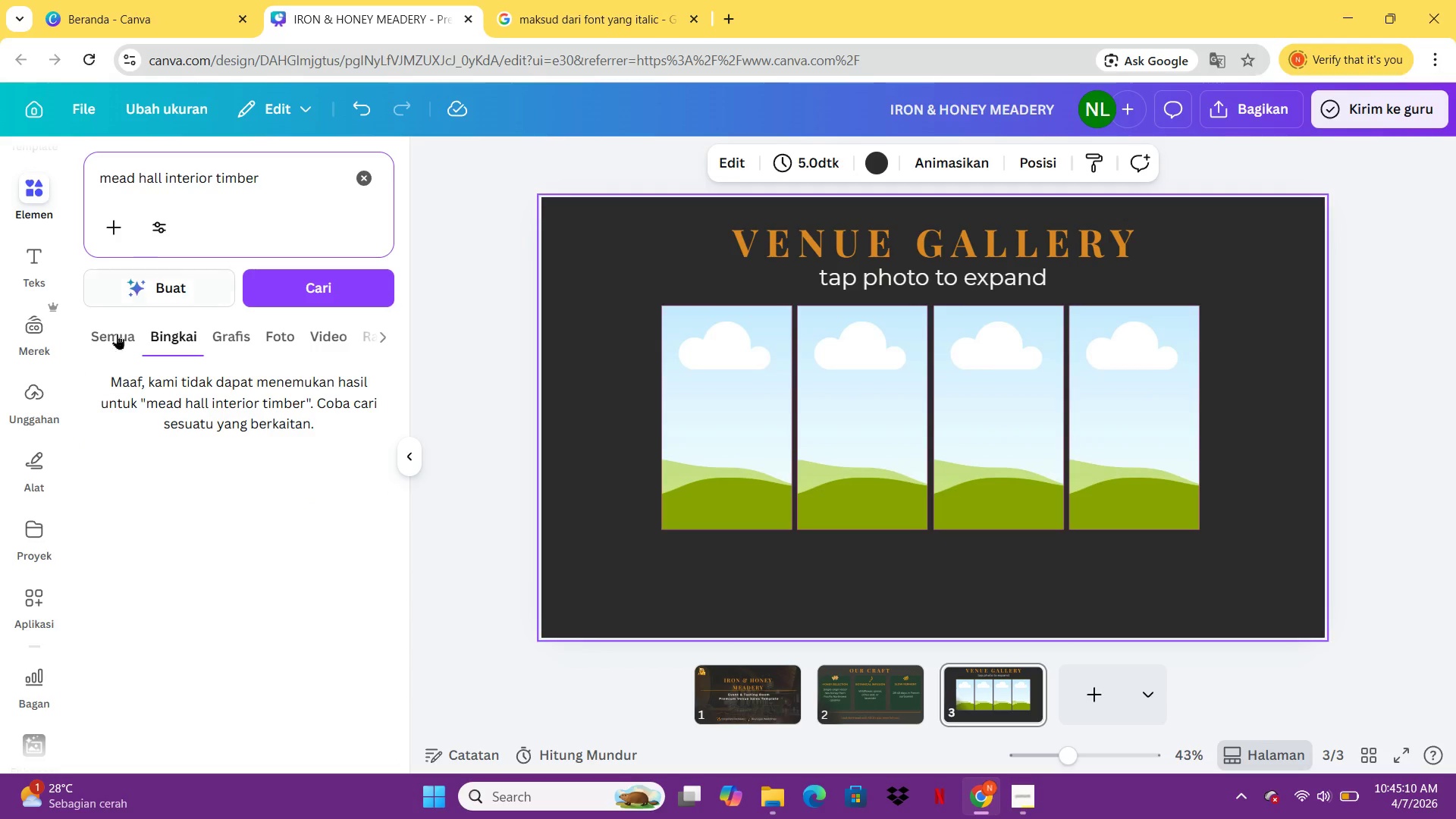 
left_click([111, 348])
 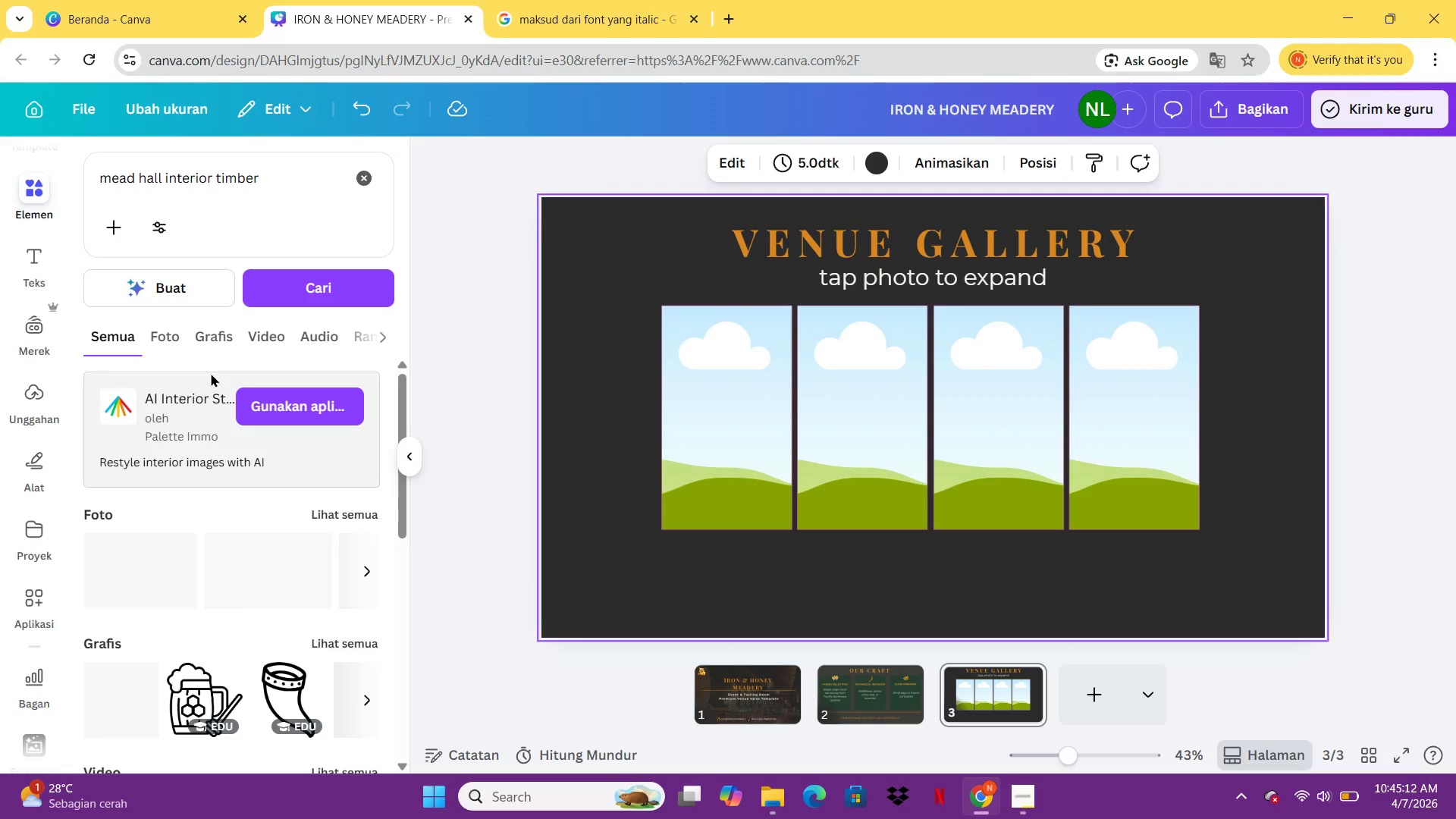 
scroll: coordinate [237, 526], scroll_direction: up, amount: 1.0
 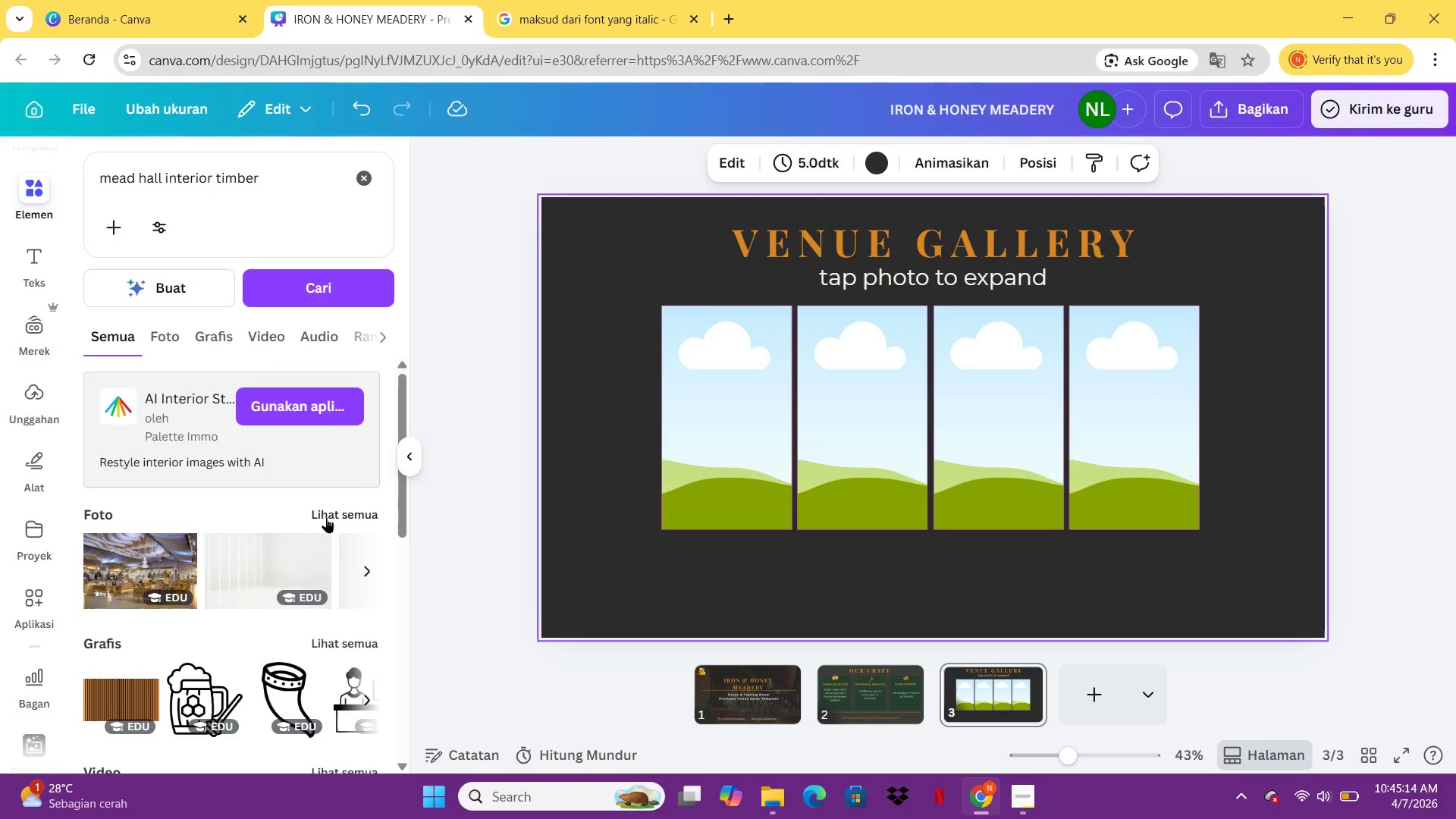 
left_click([326, 517])
 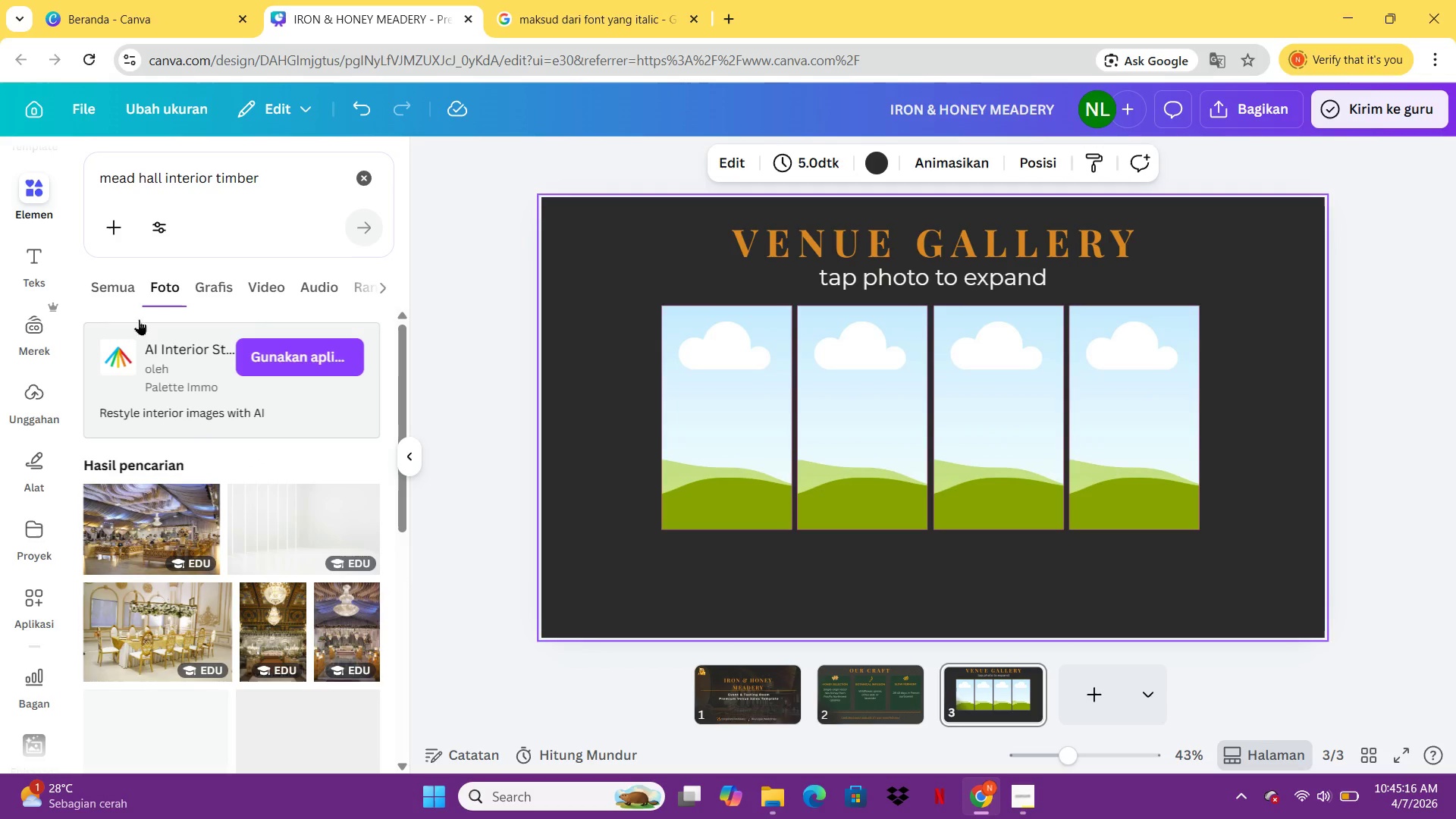 
scroll: coordinate [198, 516], scroll_direction: down, amount: 1.0
 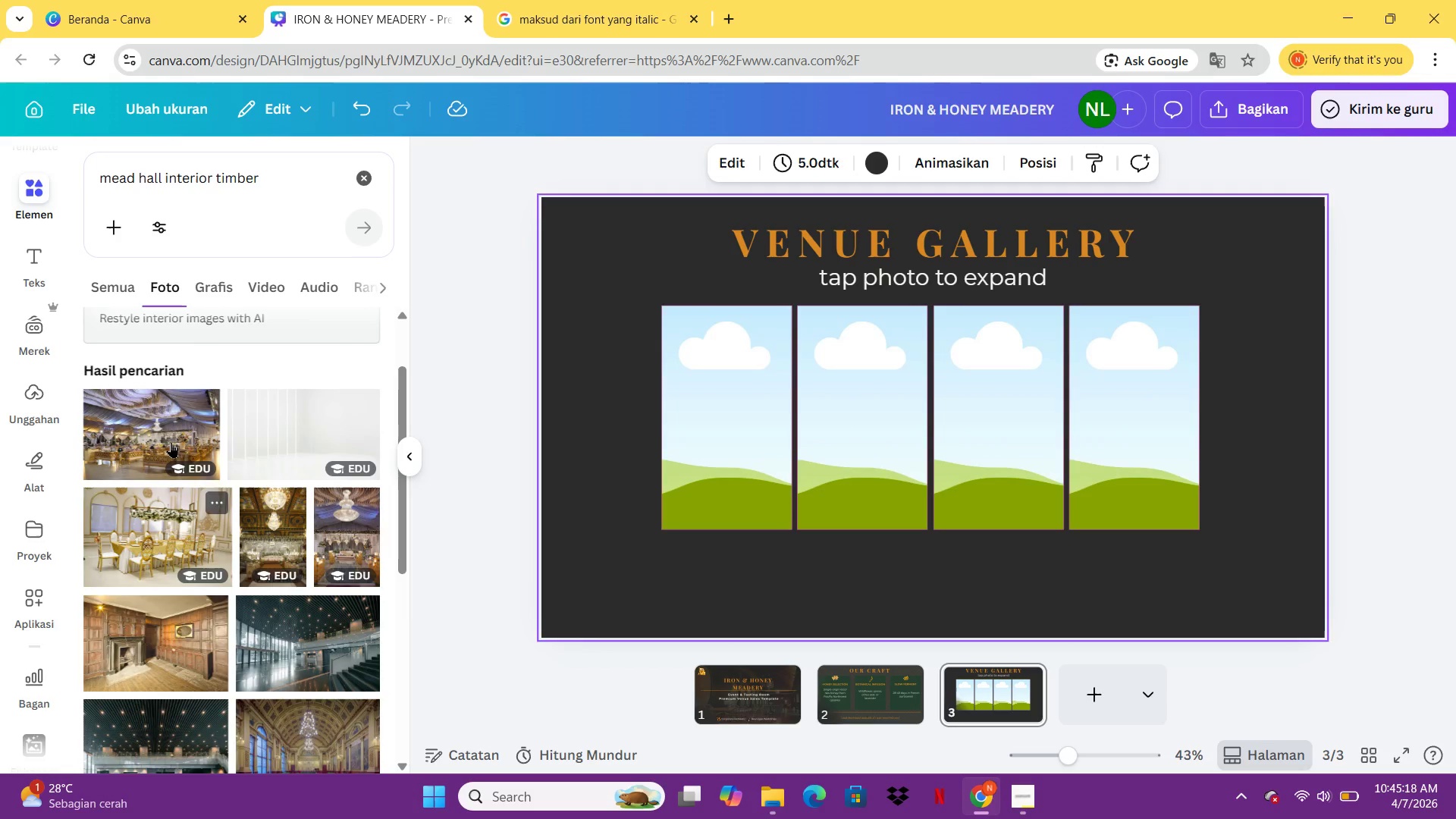 
scroll: coordinate [151, 378], scroll_direction: up, amount: 2.0
 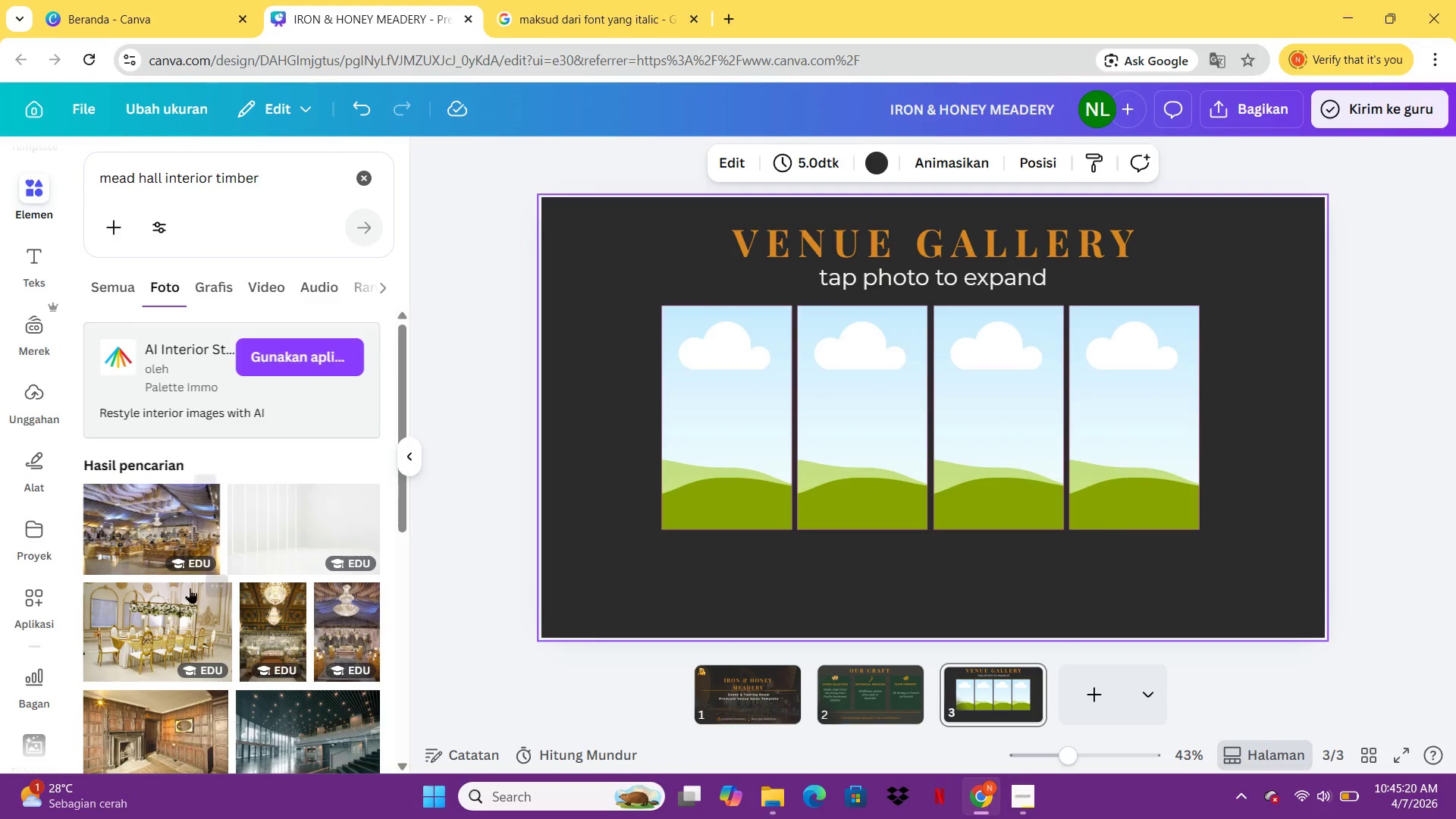 
scroll: coordinate [258, 564], scroll_direction: down, amount: 3.0
 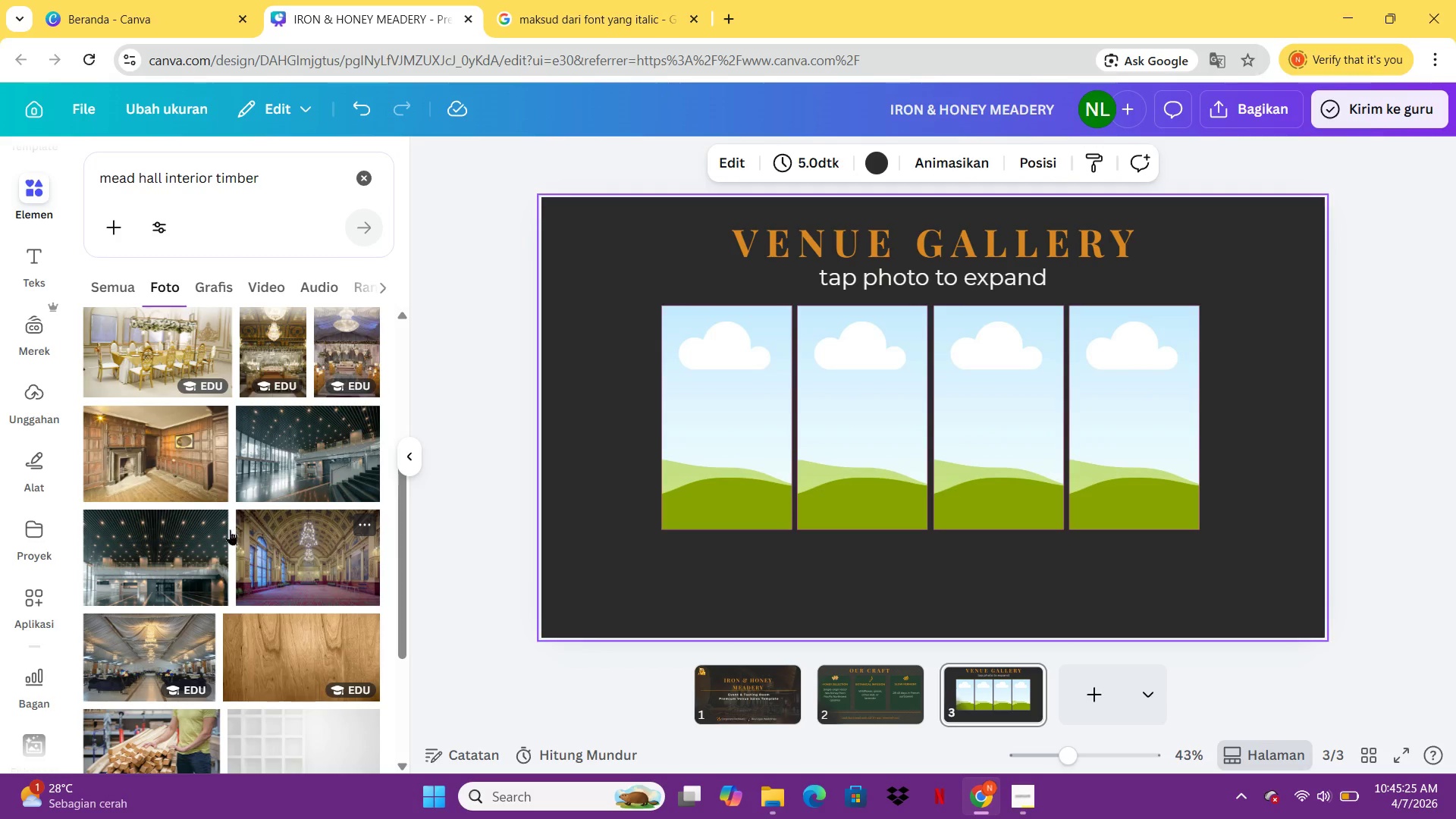 
scroll: coordinate [278, 529], scroll_direction: up, amount: 2.0
 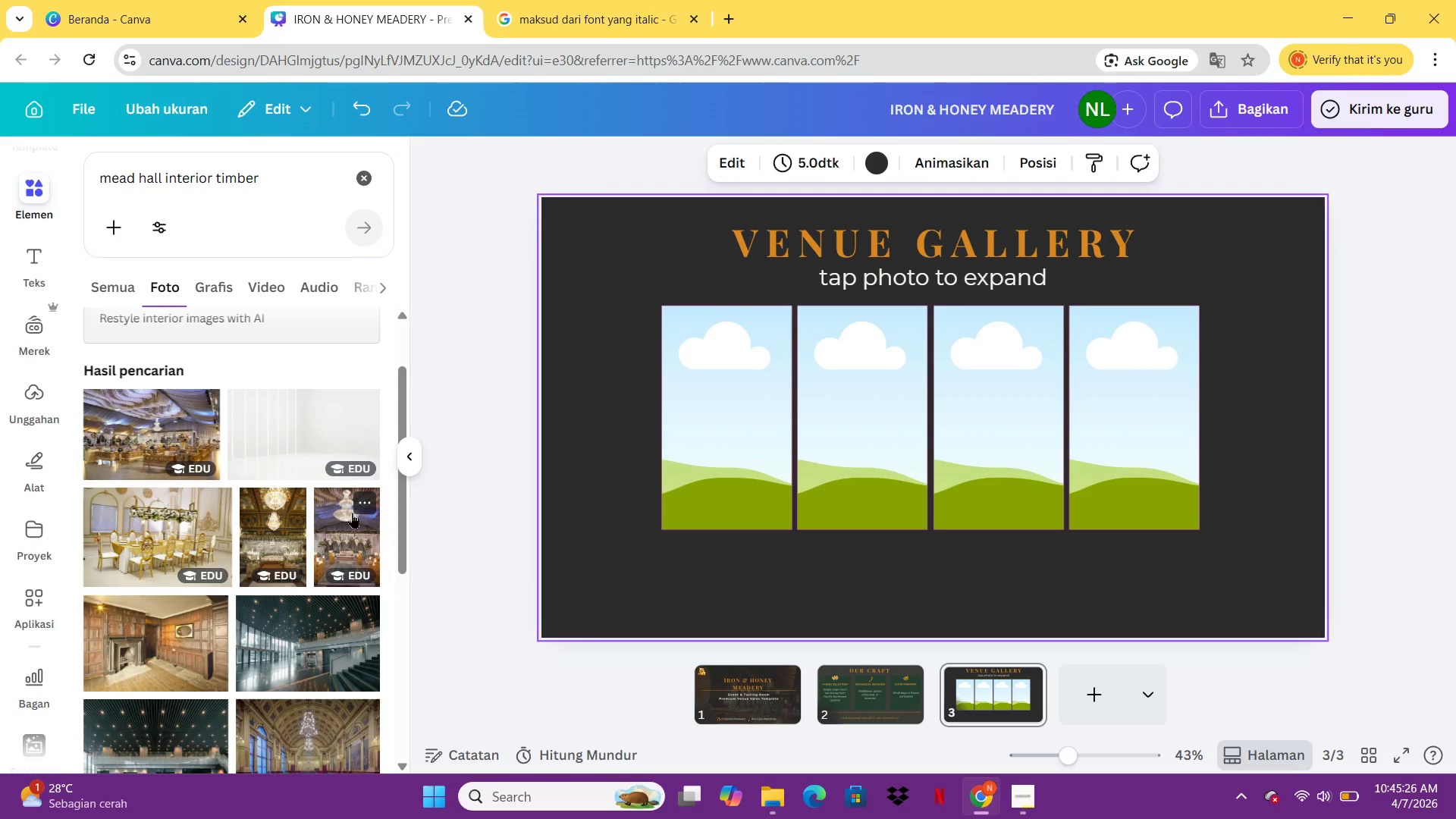 
left_click([352, 513])
 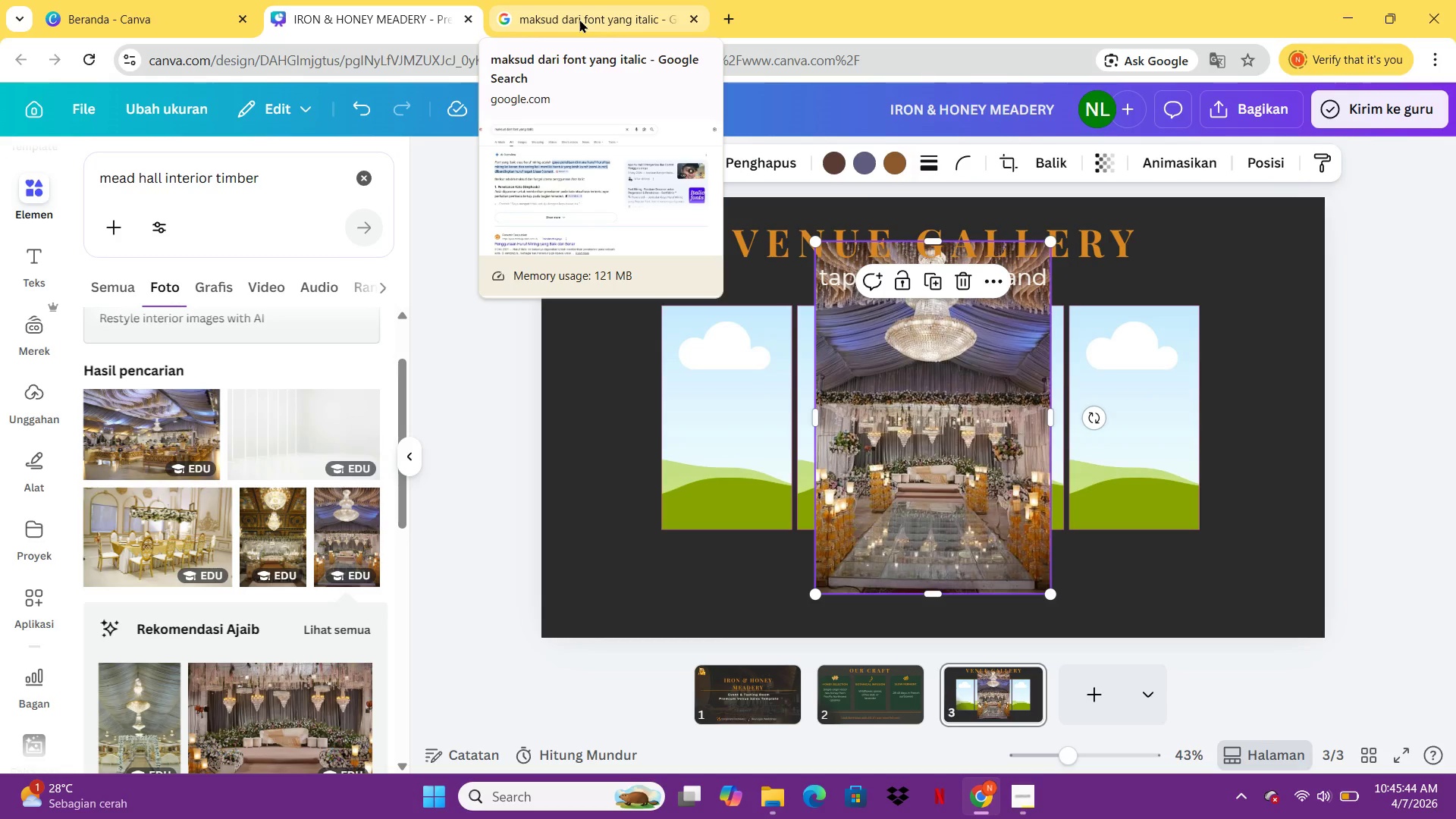 
wait(22.42)
 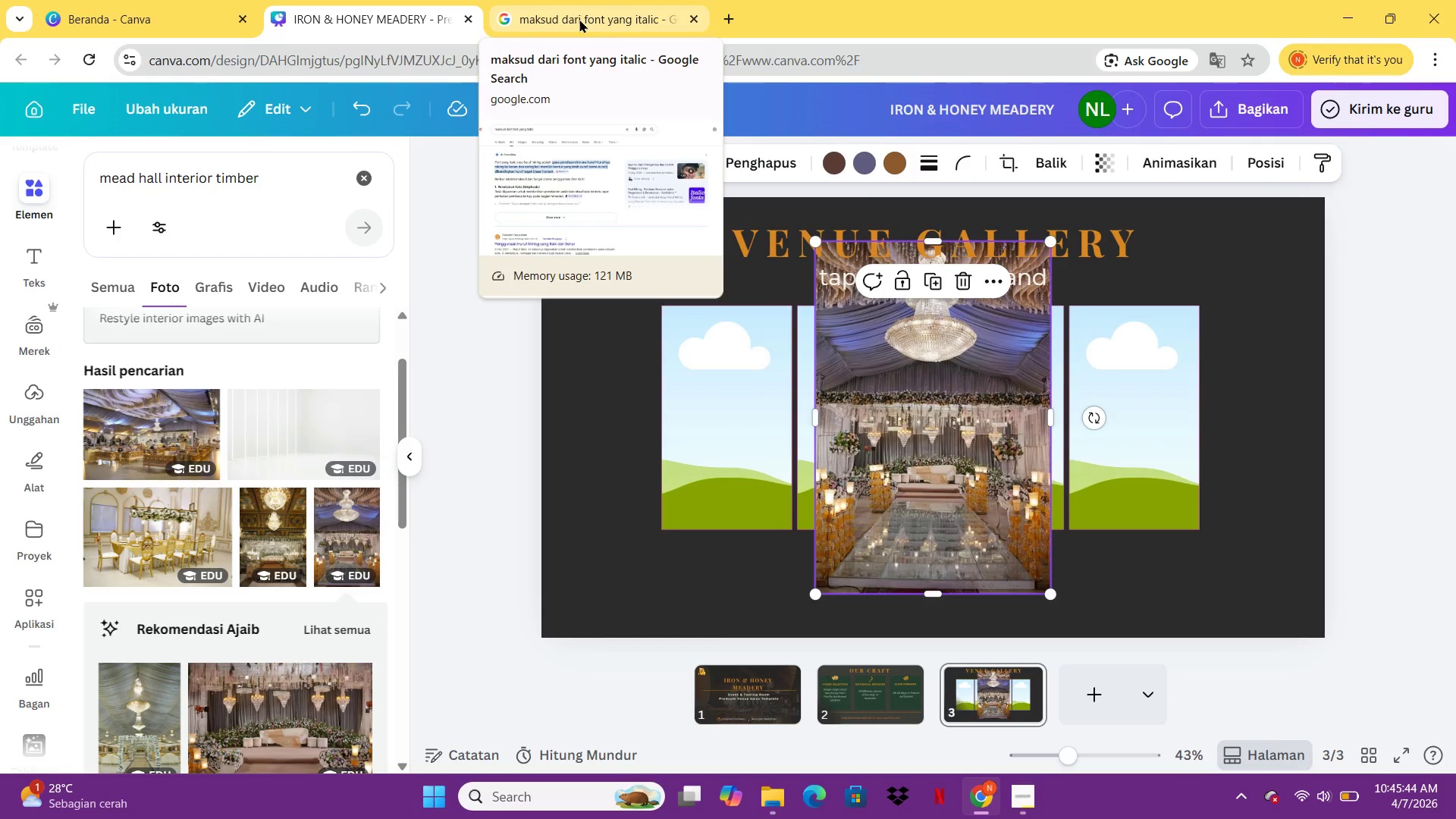 
key(Delete)
 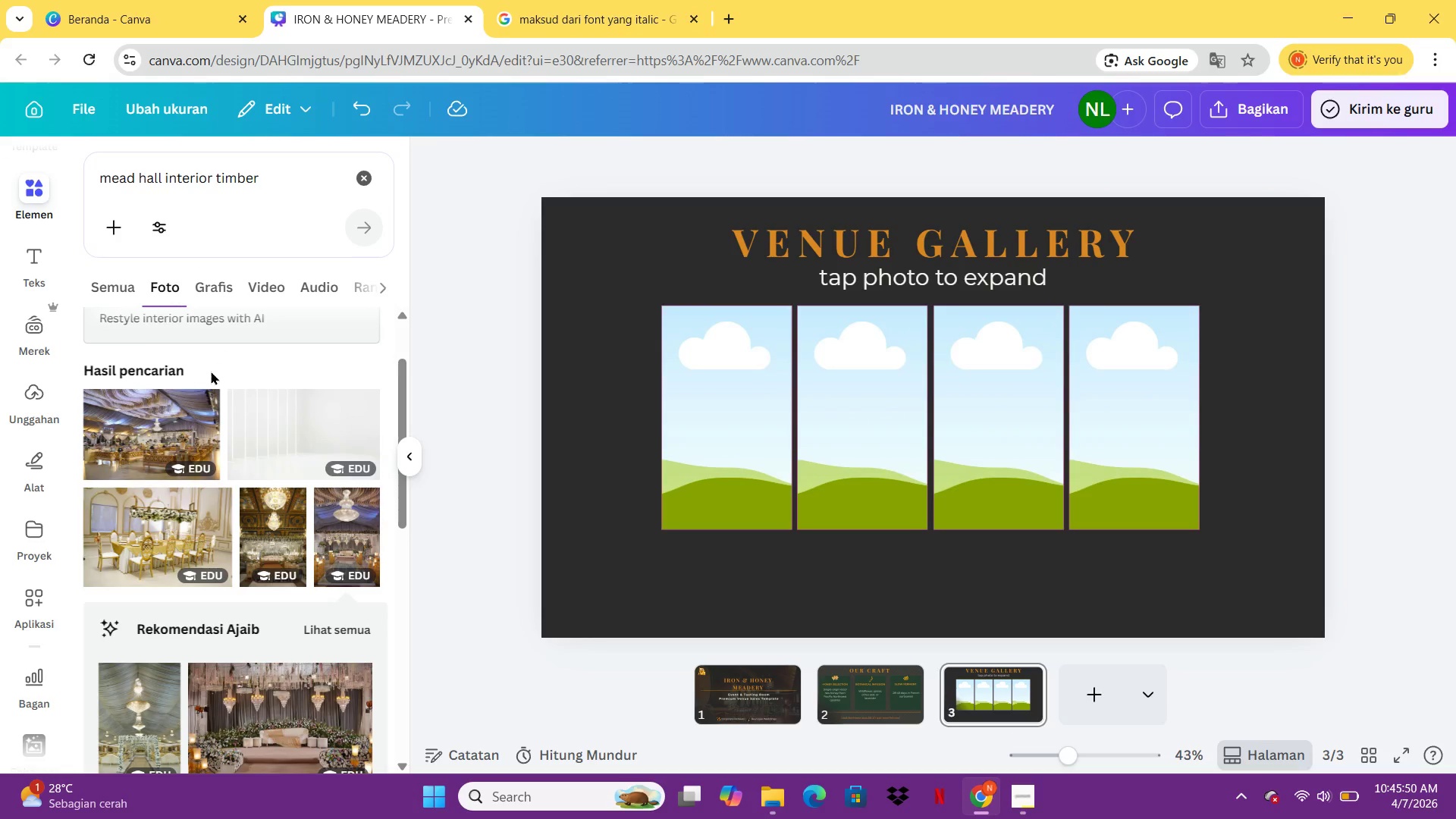 
scroll: coordinate [200, 597], scroll_direction: up, amount: 2.0
 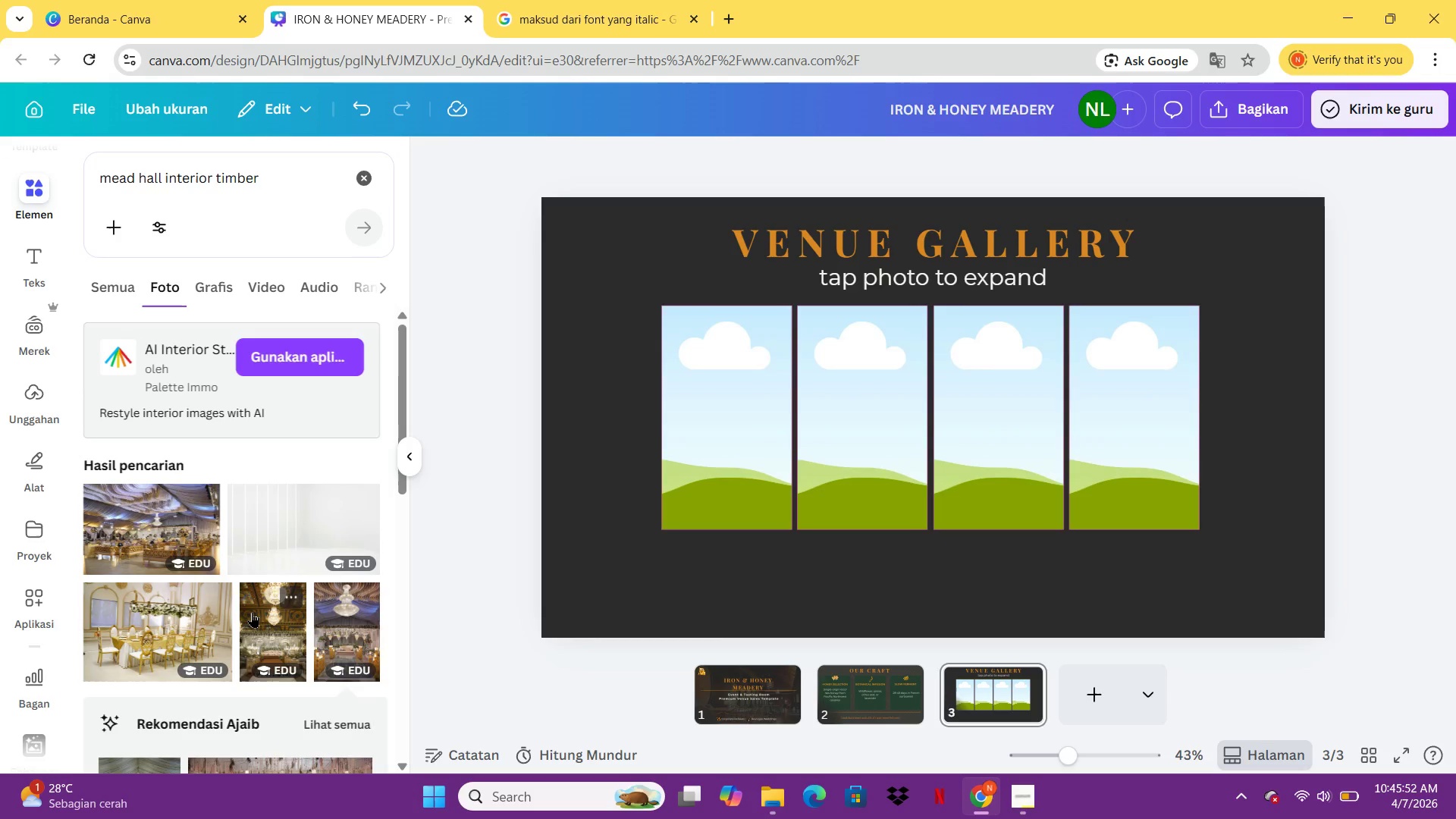 
left_click([252, 612])
 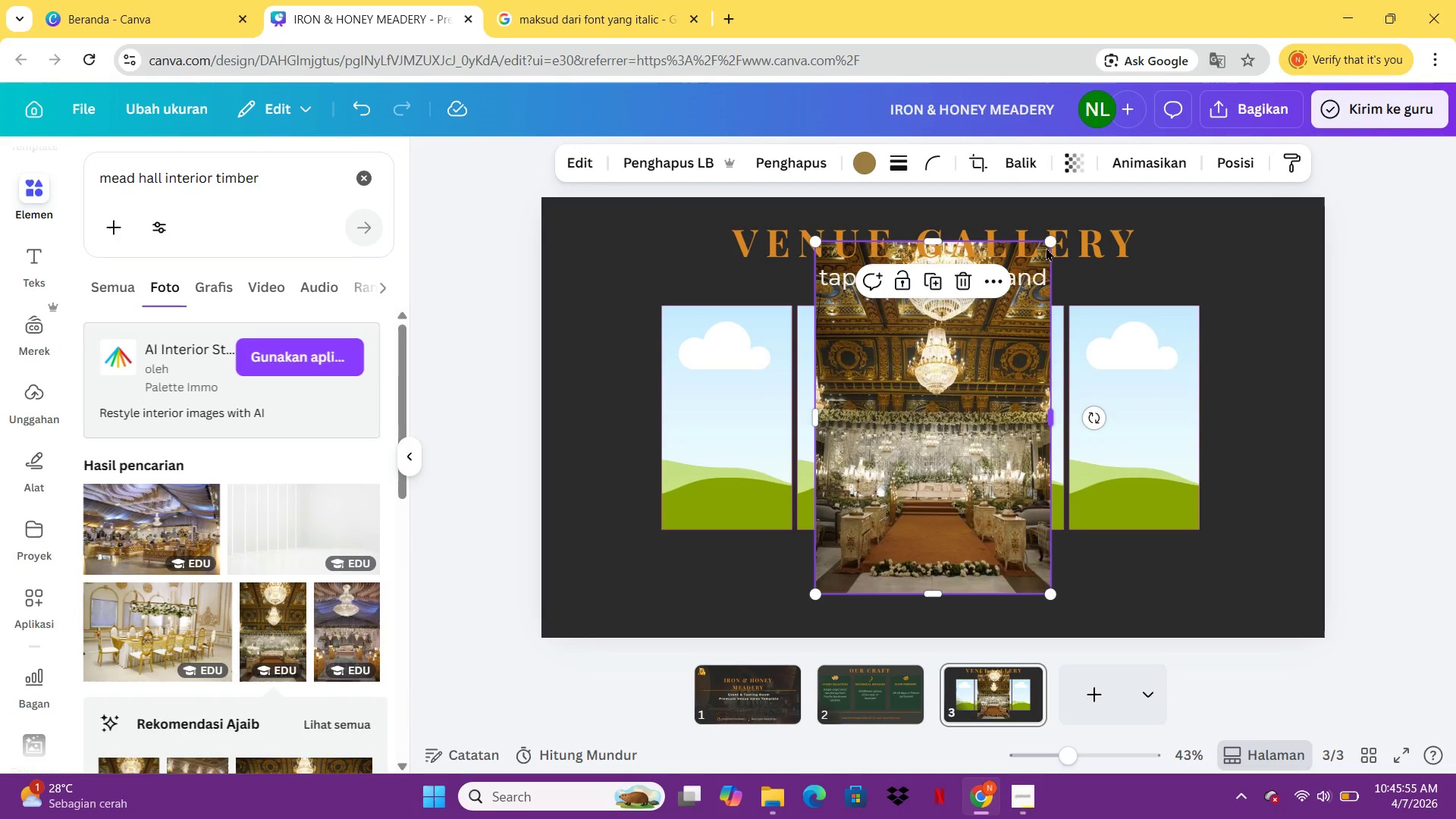 
left_click_drag(start_coordinate=[983, 428], to_coordinate=[784, 443])
 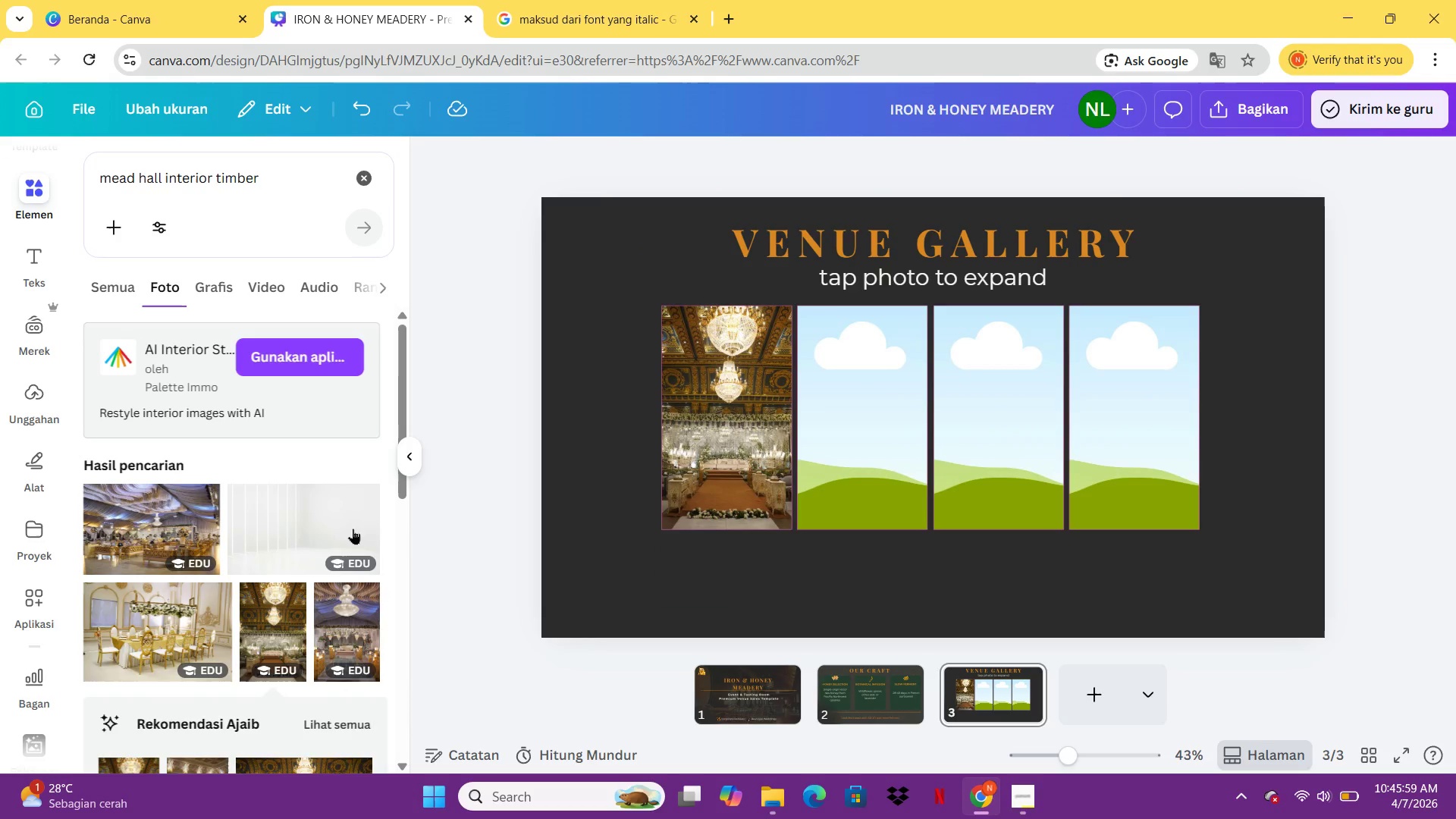 
scroll: coordinate [240, 572], scroll_direction: down, amount: 13.0
 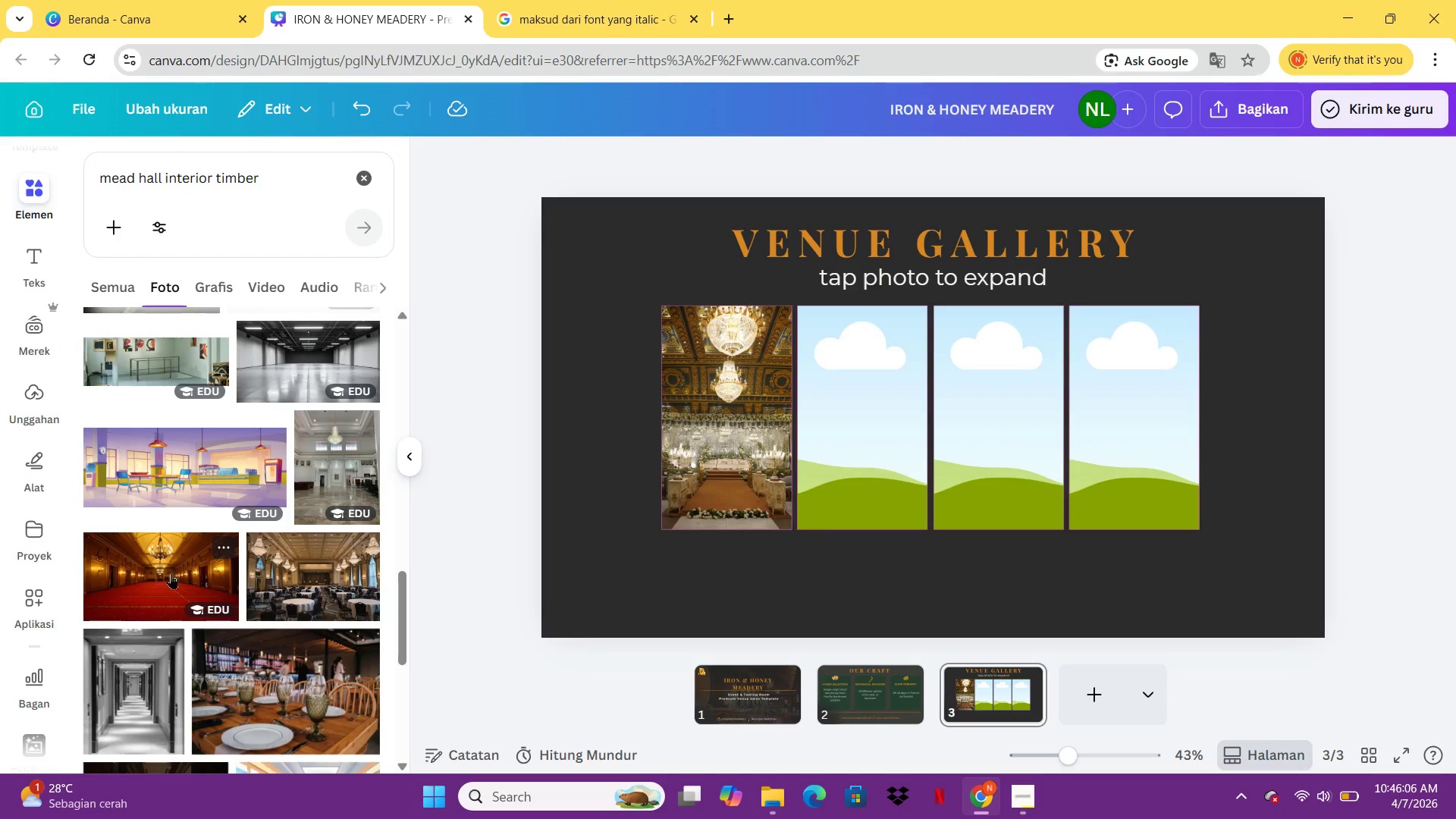 
left_click([308, 573])
 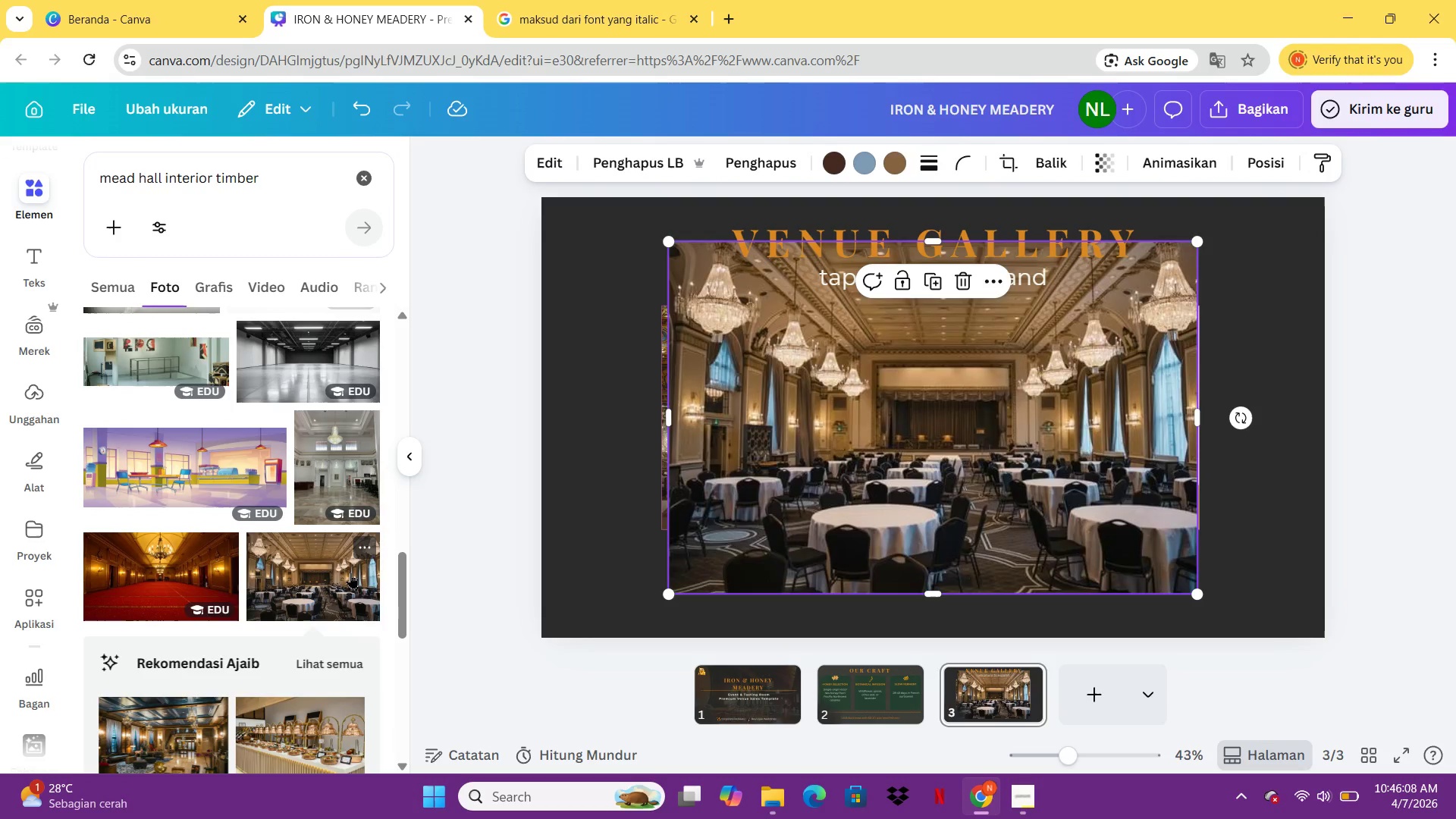 
key(Delete)
 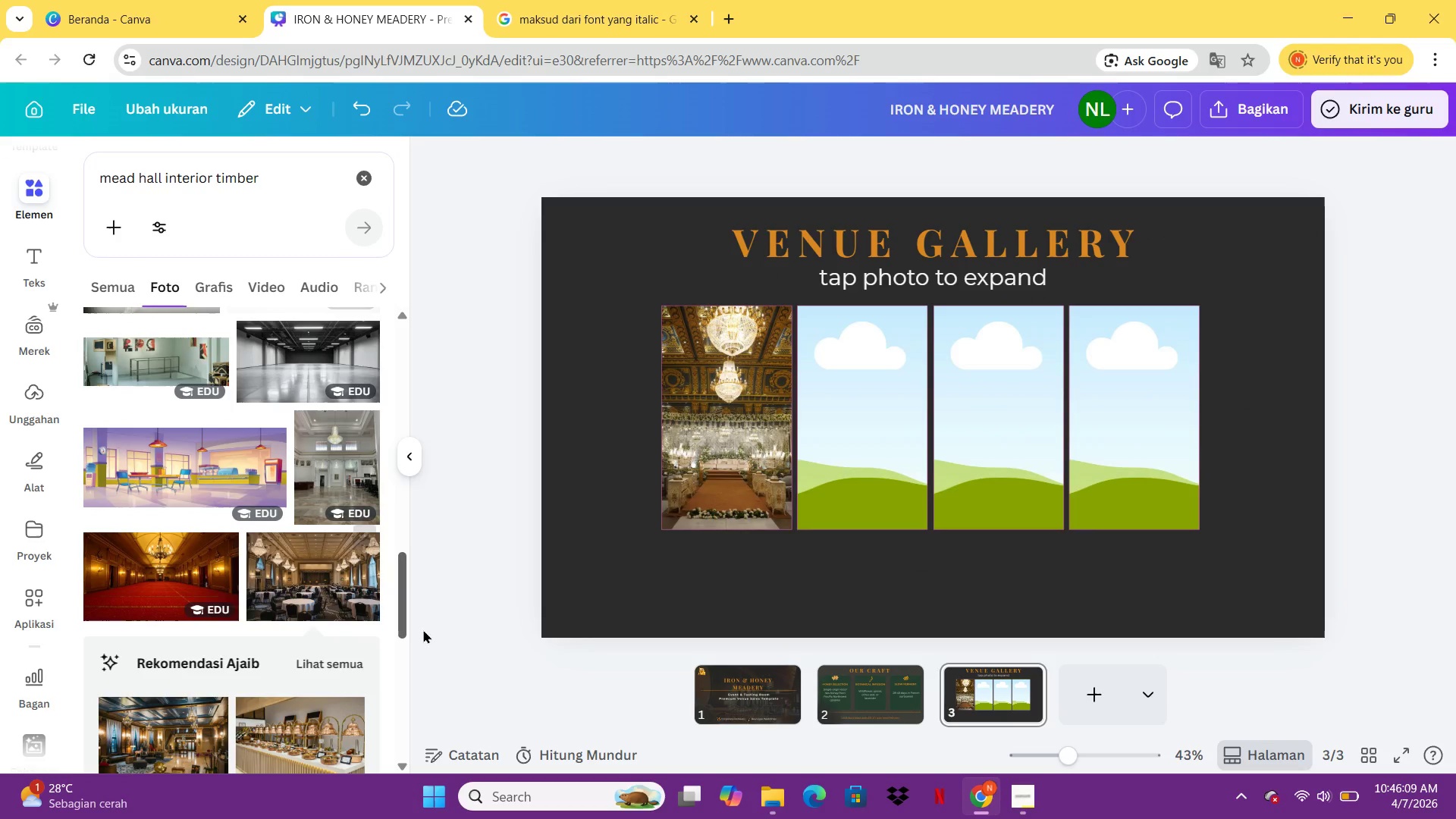 
scroll: coordinate [265, 620], scroll_direction: down, amount: 8.0
 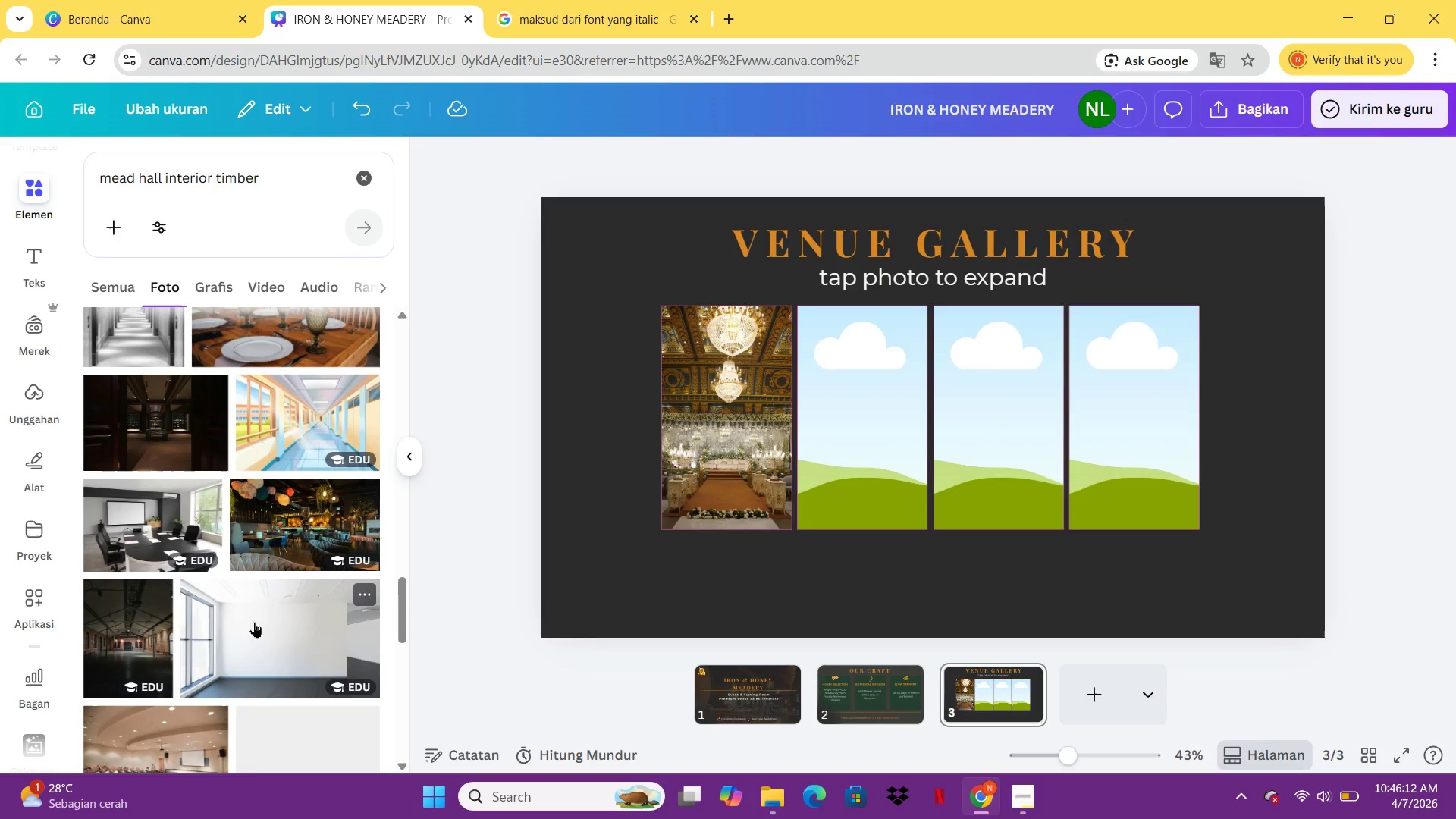 
scroll: coordinate [215, 547], scroll_direction: up, amount: 20.0
 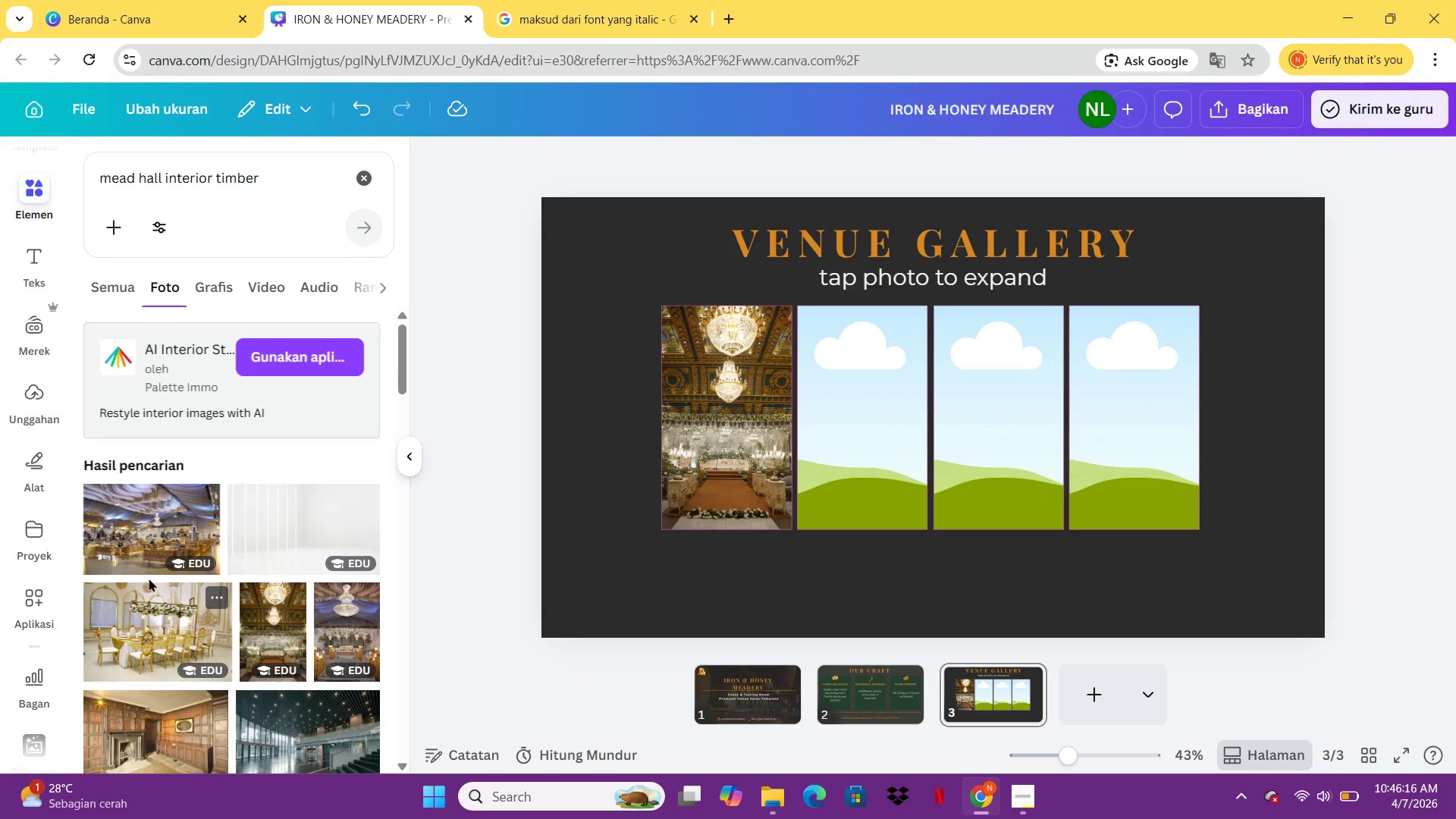 
scroll: coordinate [292, 623], scroll_direction: down, amount: 1.0
 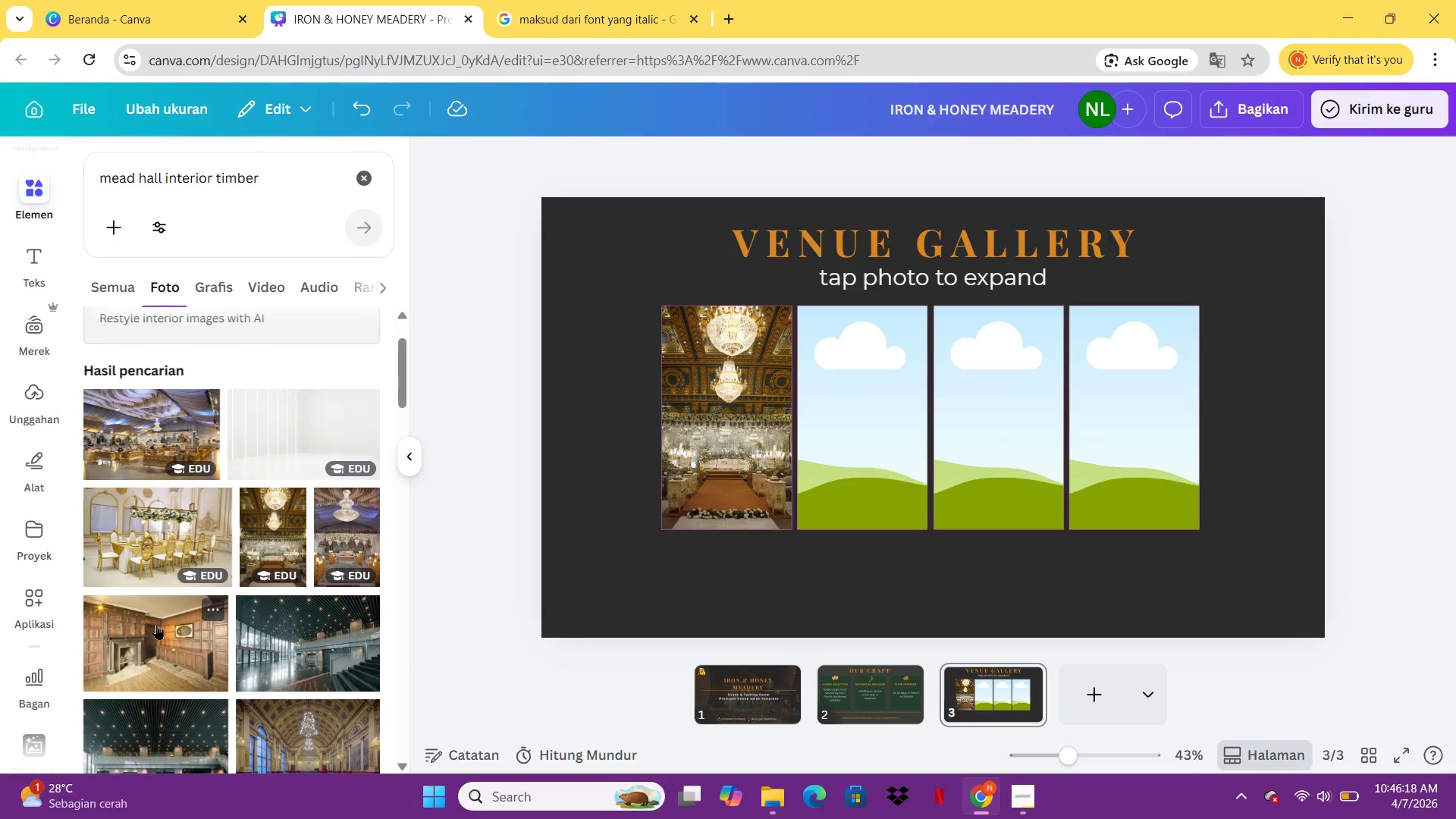 
left_click([143, 450])
 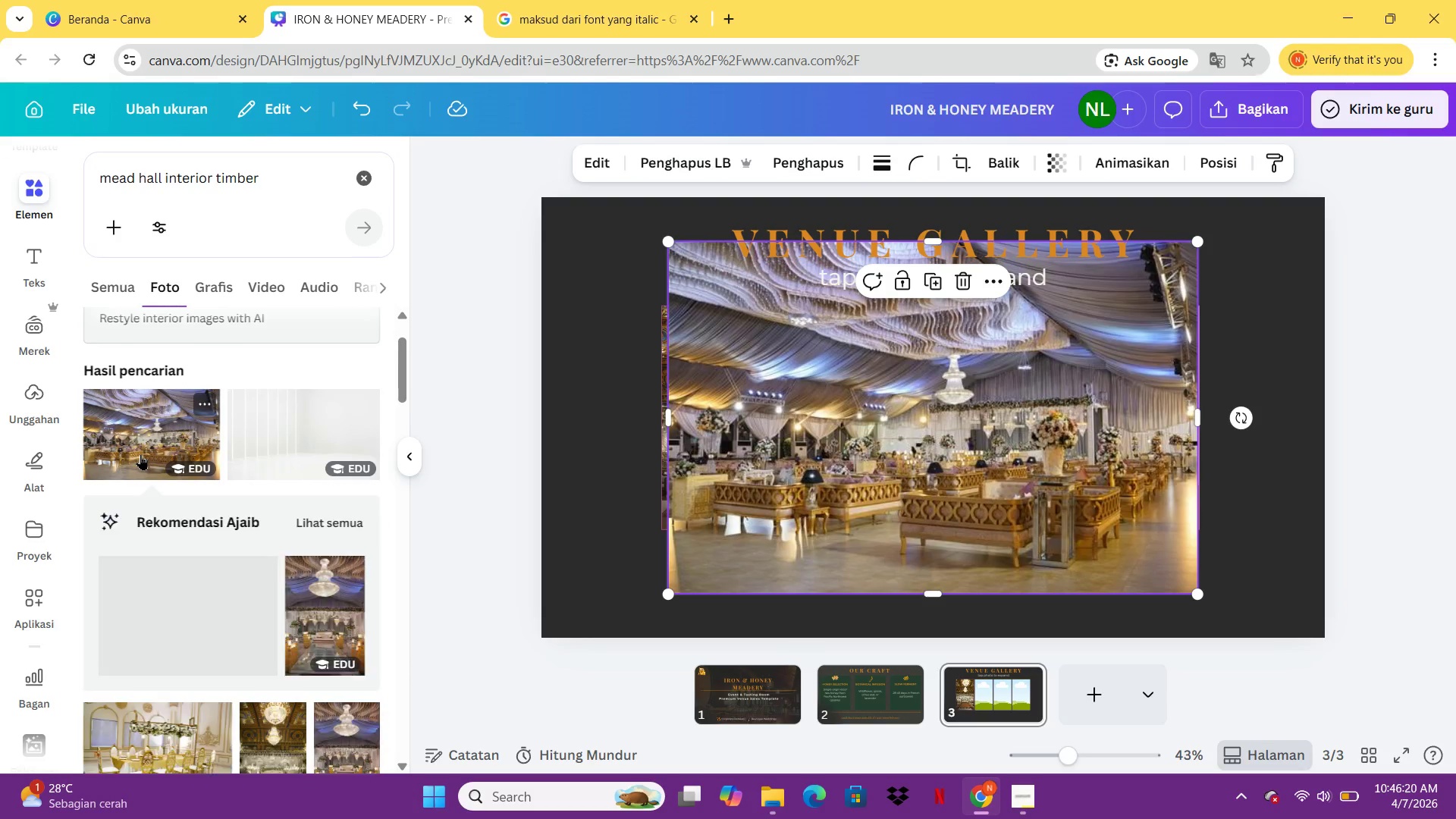 
key(Delete)
 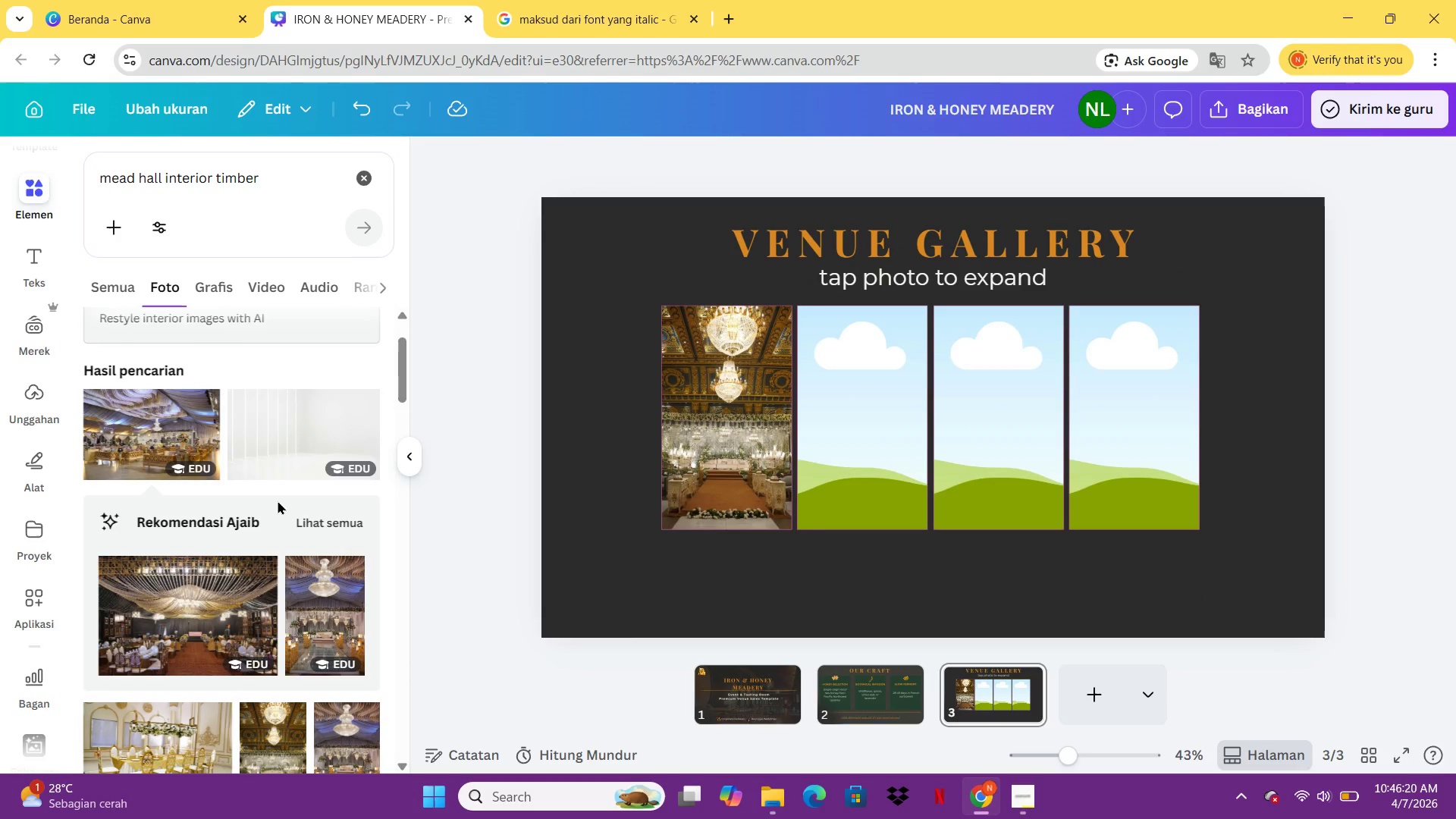 
scroll: coordinate [278, 500], scroll_direction: down, amount: 2.0
 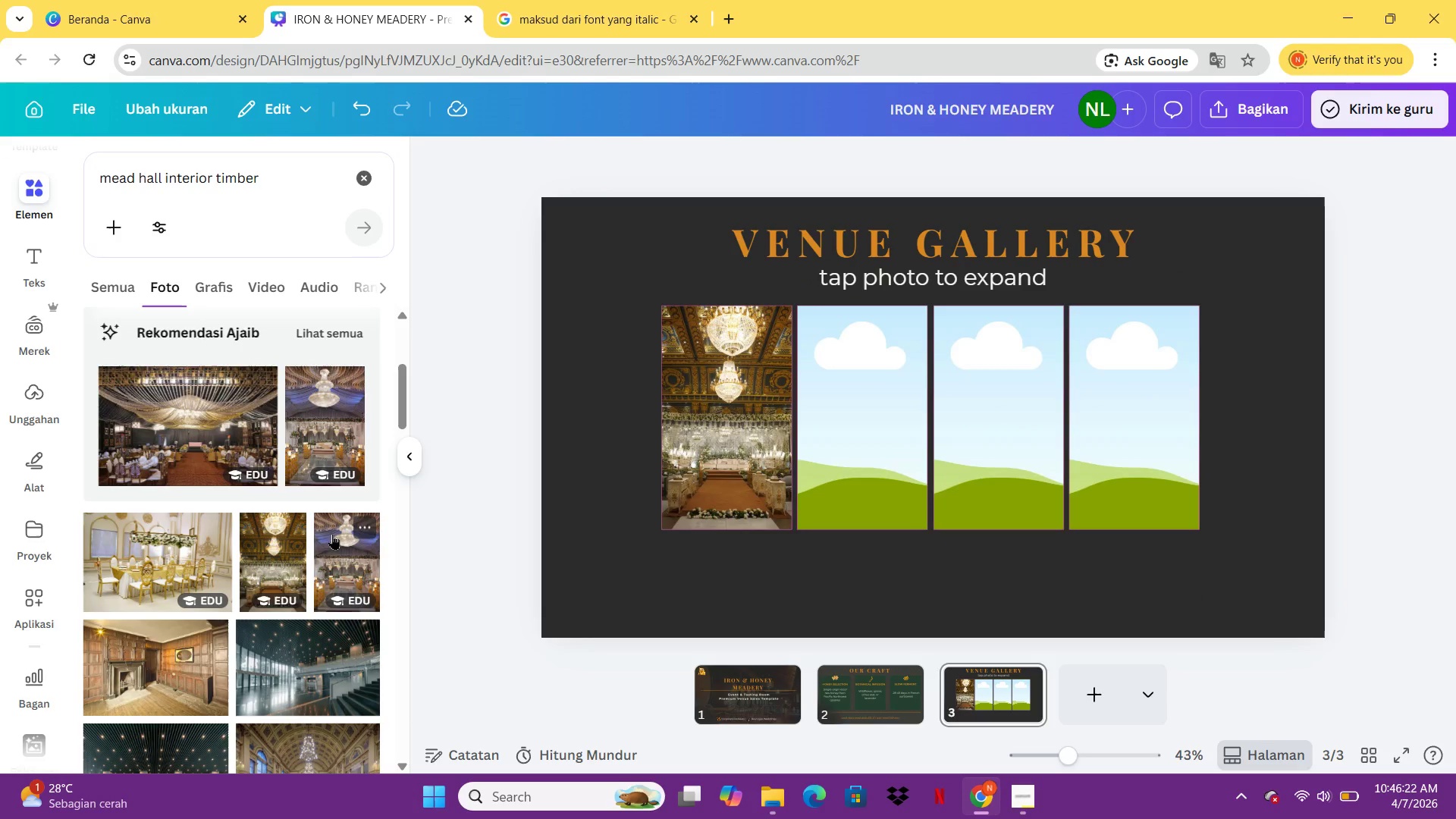 
left_click([323, 537])
 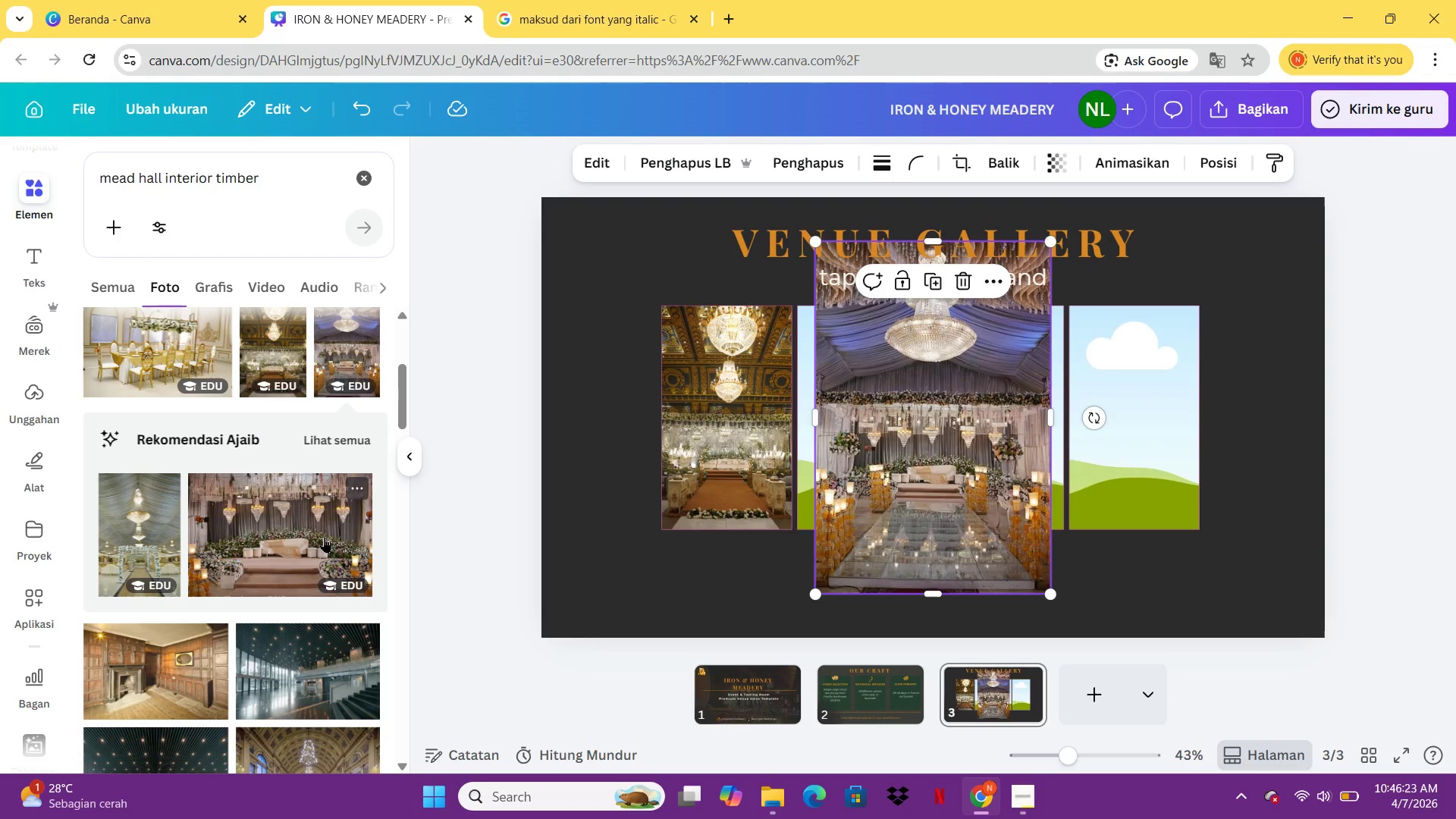 
key(Delete)
 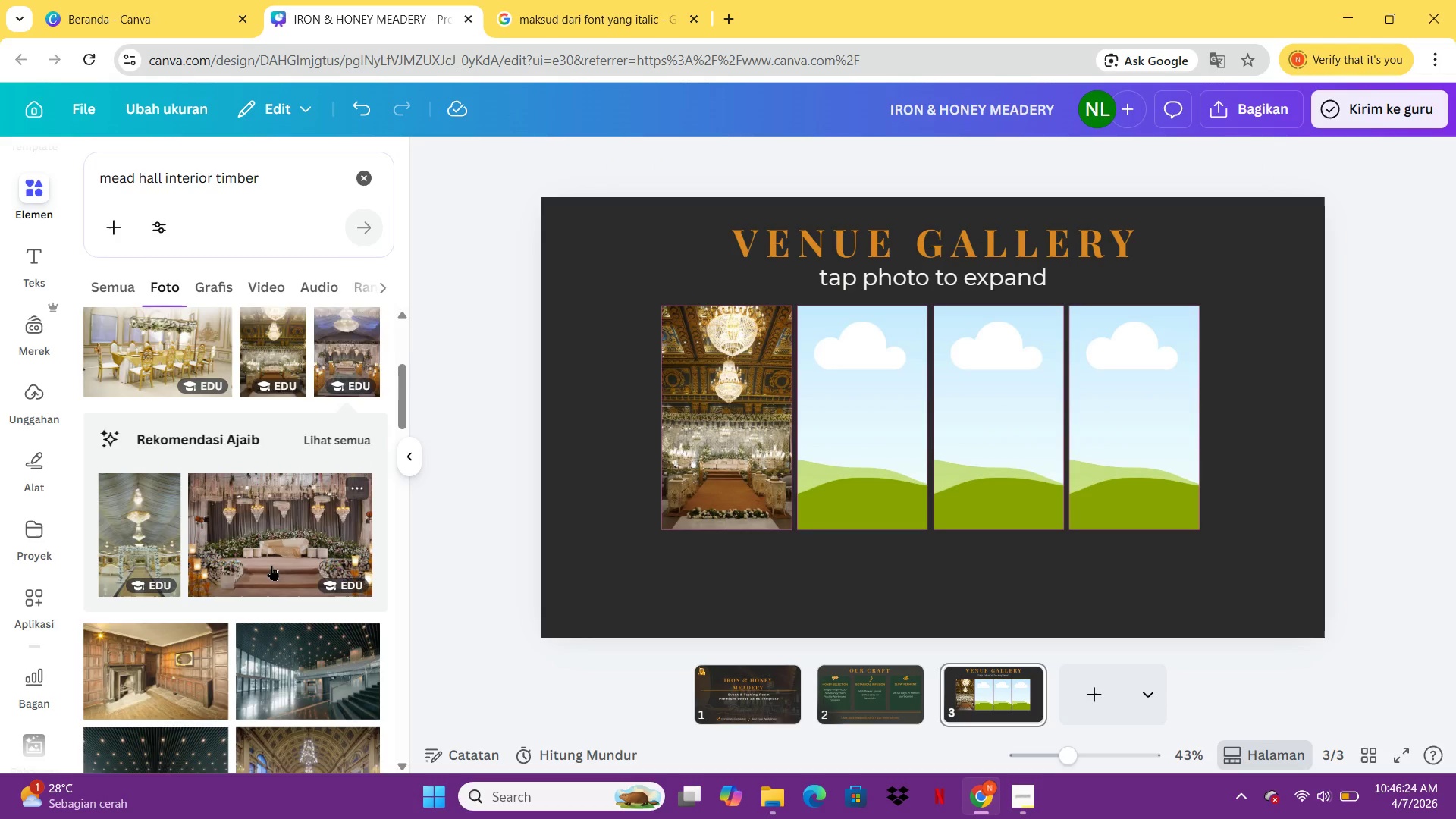 
scroll: coordinate [241, 546], scroll_direction: down, amount: 6.0
 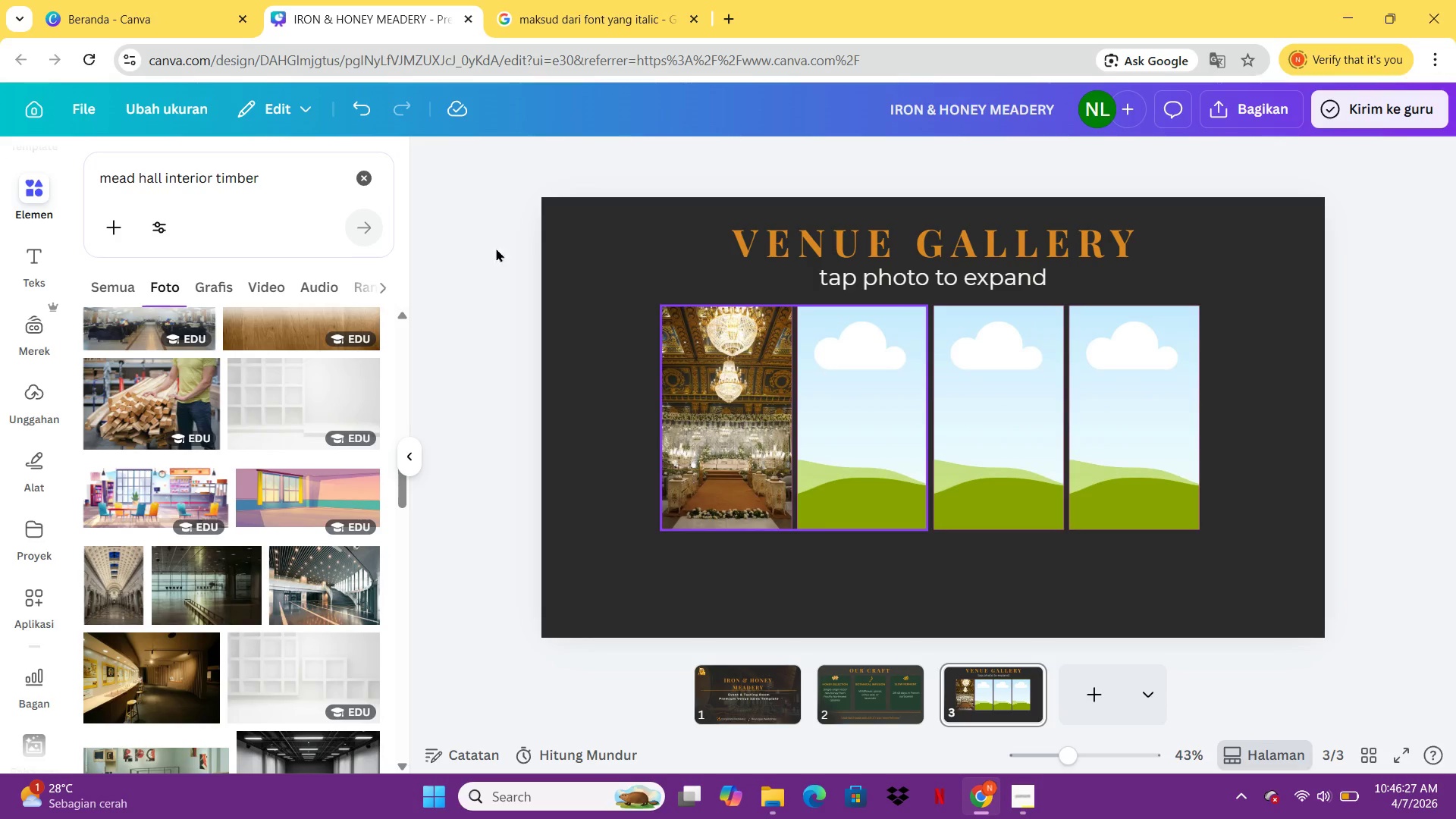 
left_click([268, 158])
 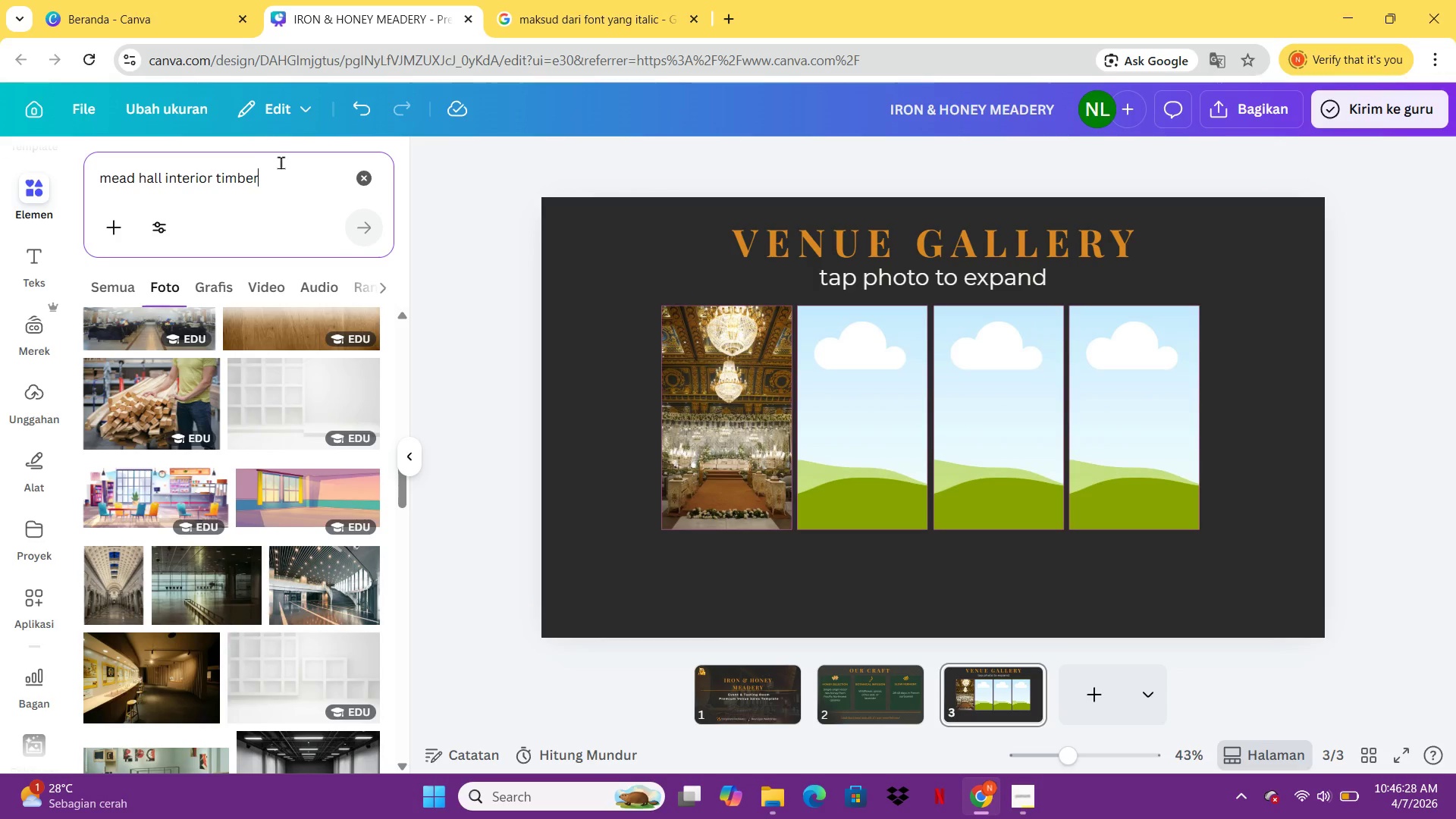 
left_click_drag(start_coordinate=[281, 162], to_coordinate=[70, 178])
 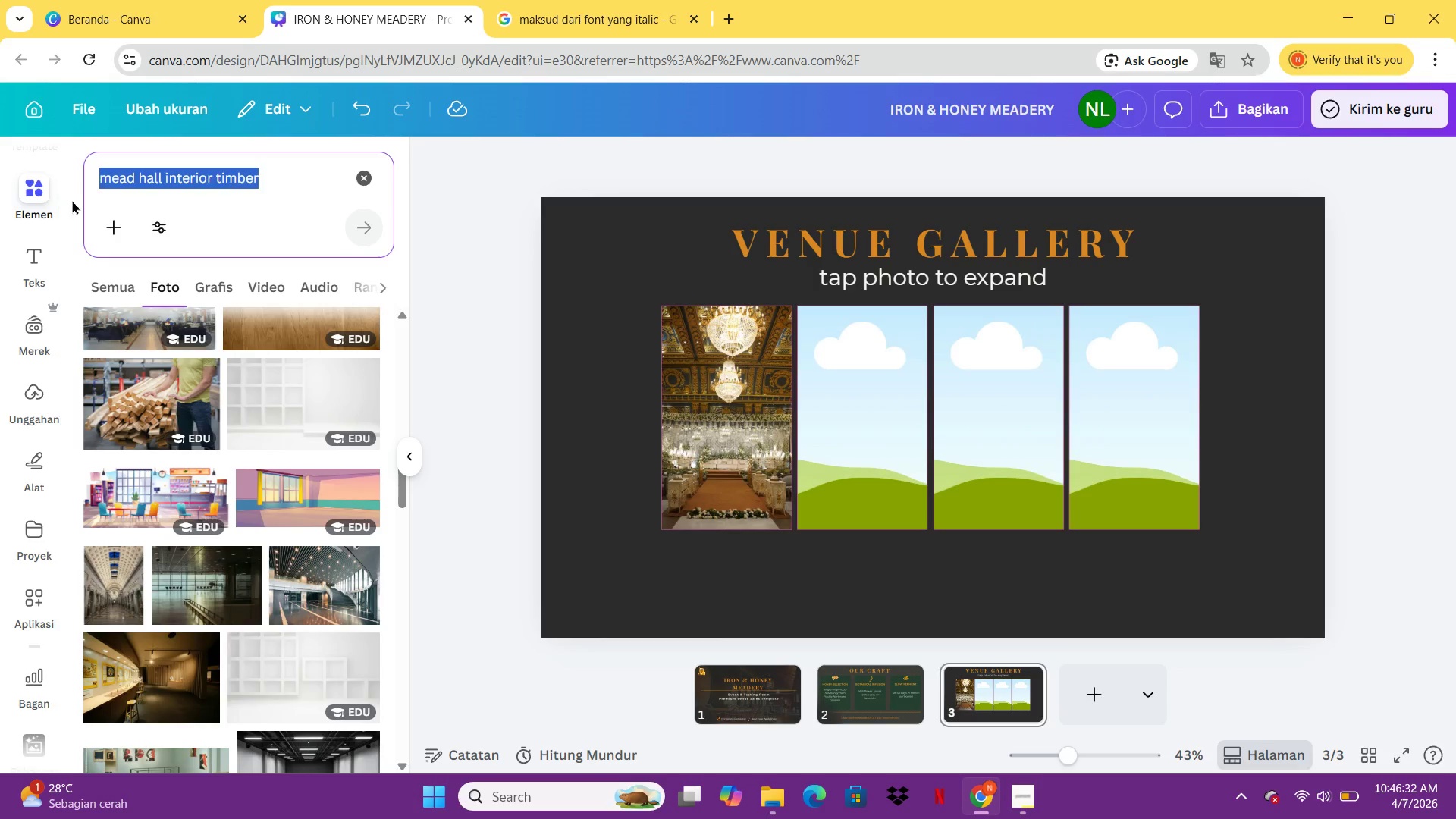 
type(carct)
key(Backspace)
key(Backspace)
key(Backspace)
key(Backspace)
type(raft cocktail bar gold)
 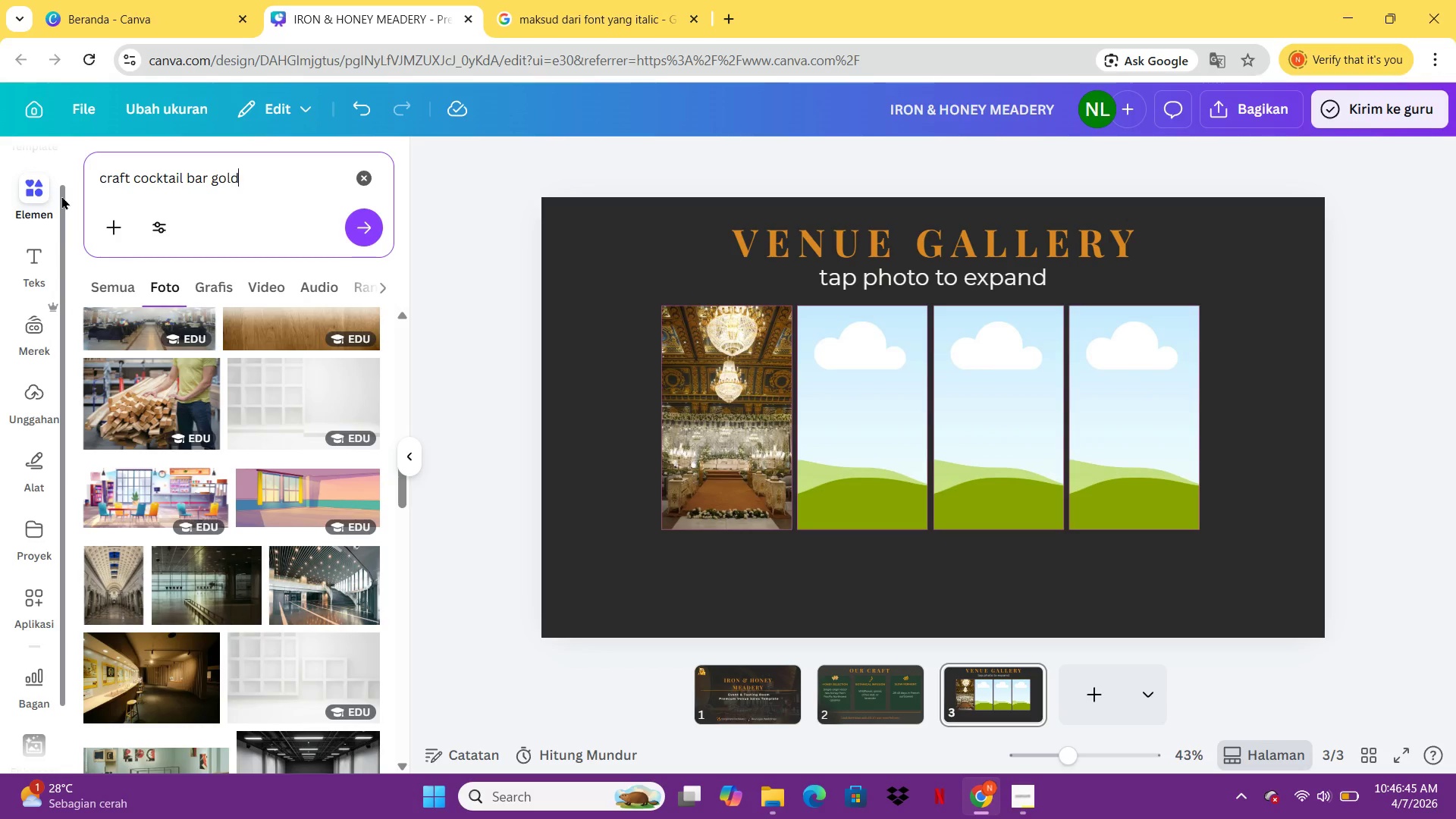 
key(Enter)
 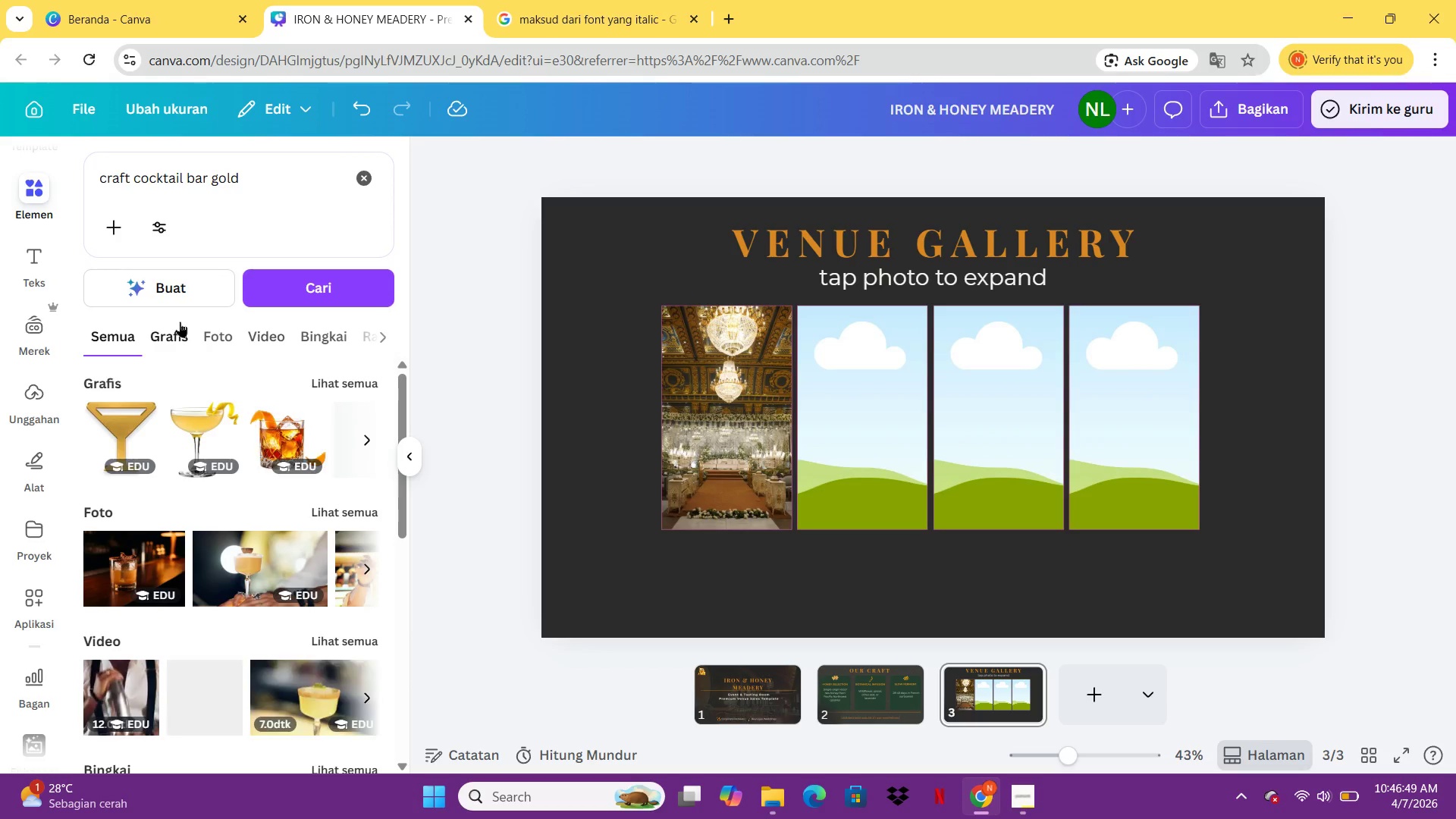 
wait(5.77)
 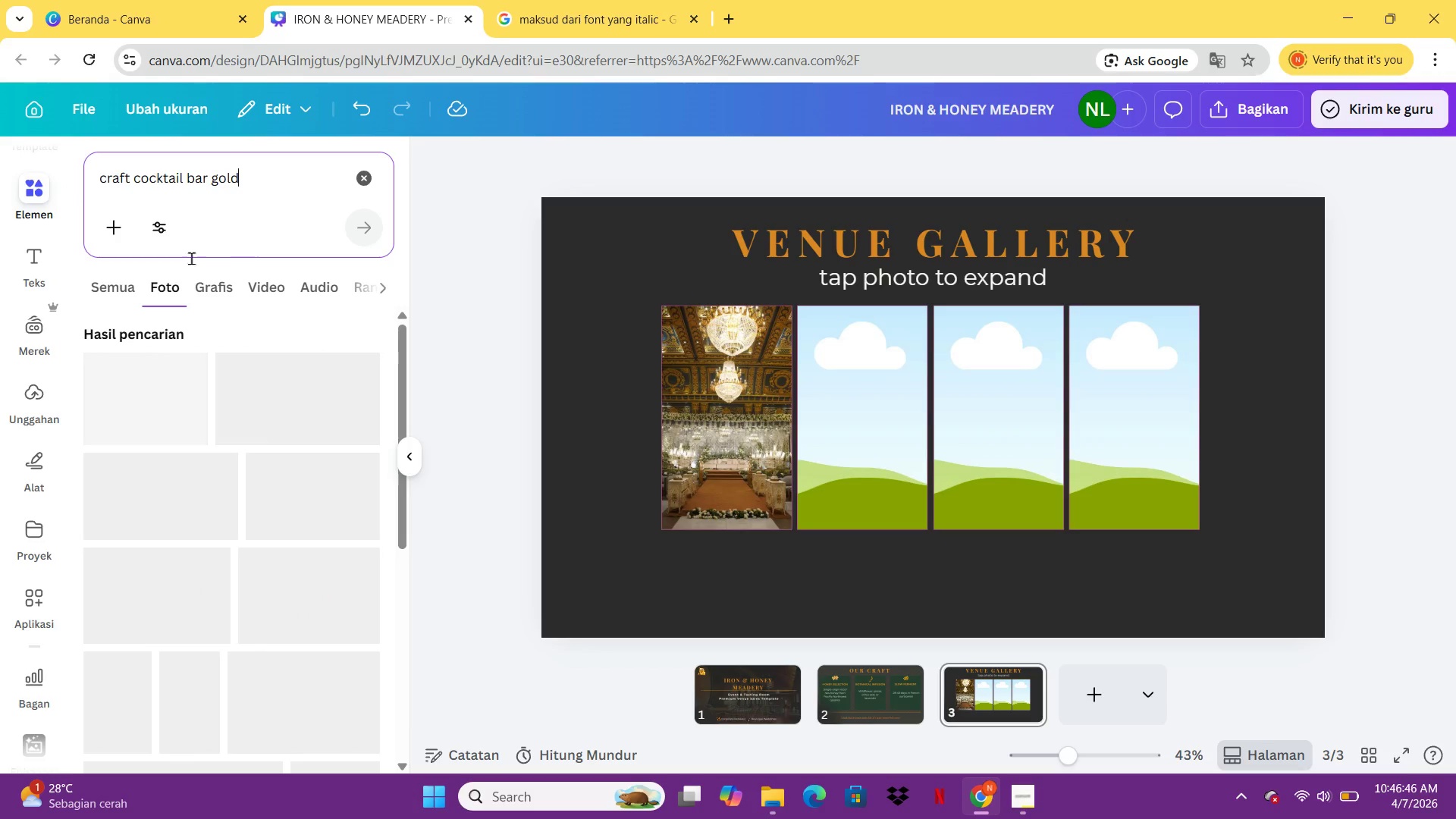 
left_click([170, 331])
 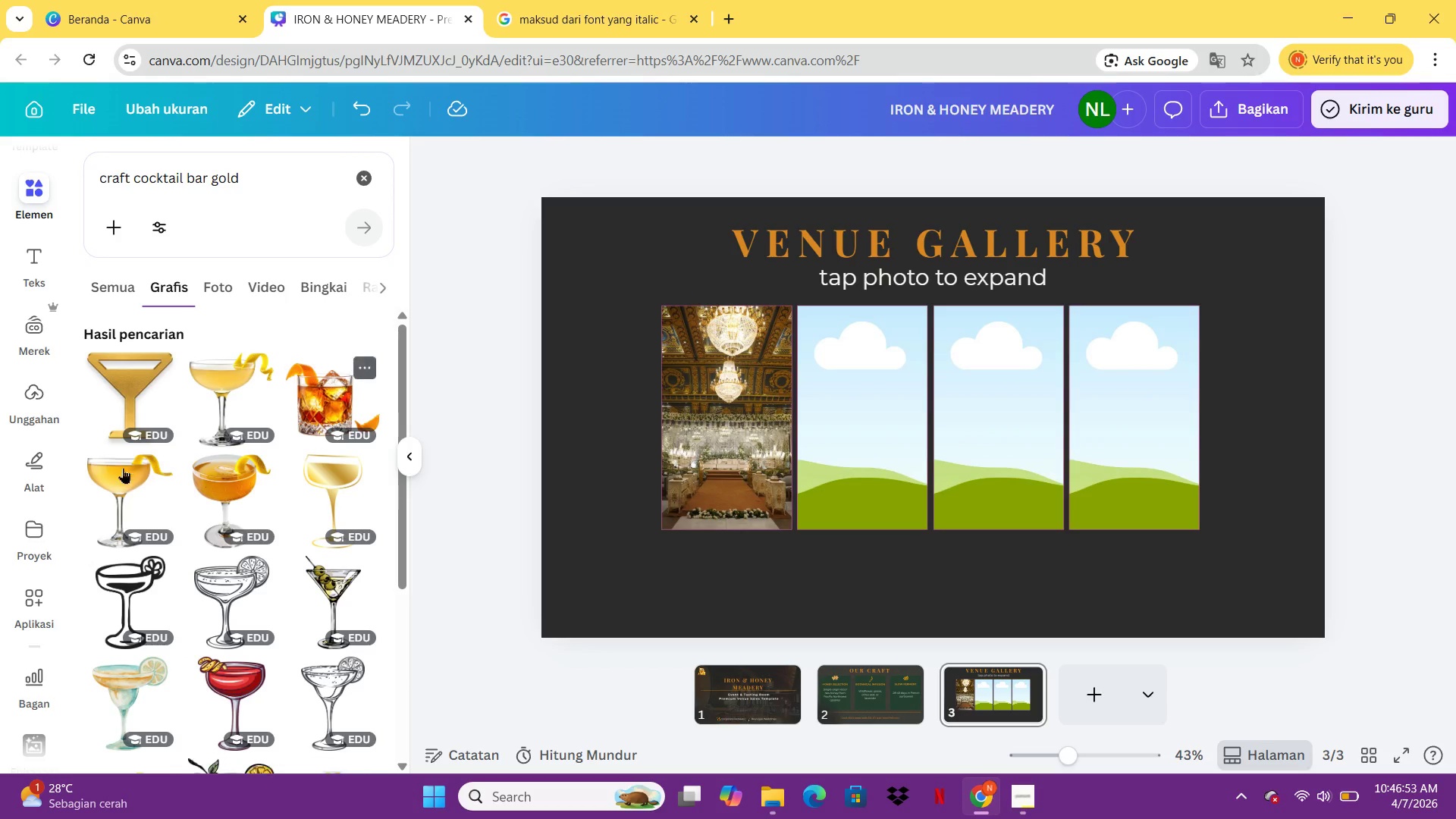 
scroll: coordinate [251, 419], scroll_direction: down, amount: 4.0
 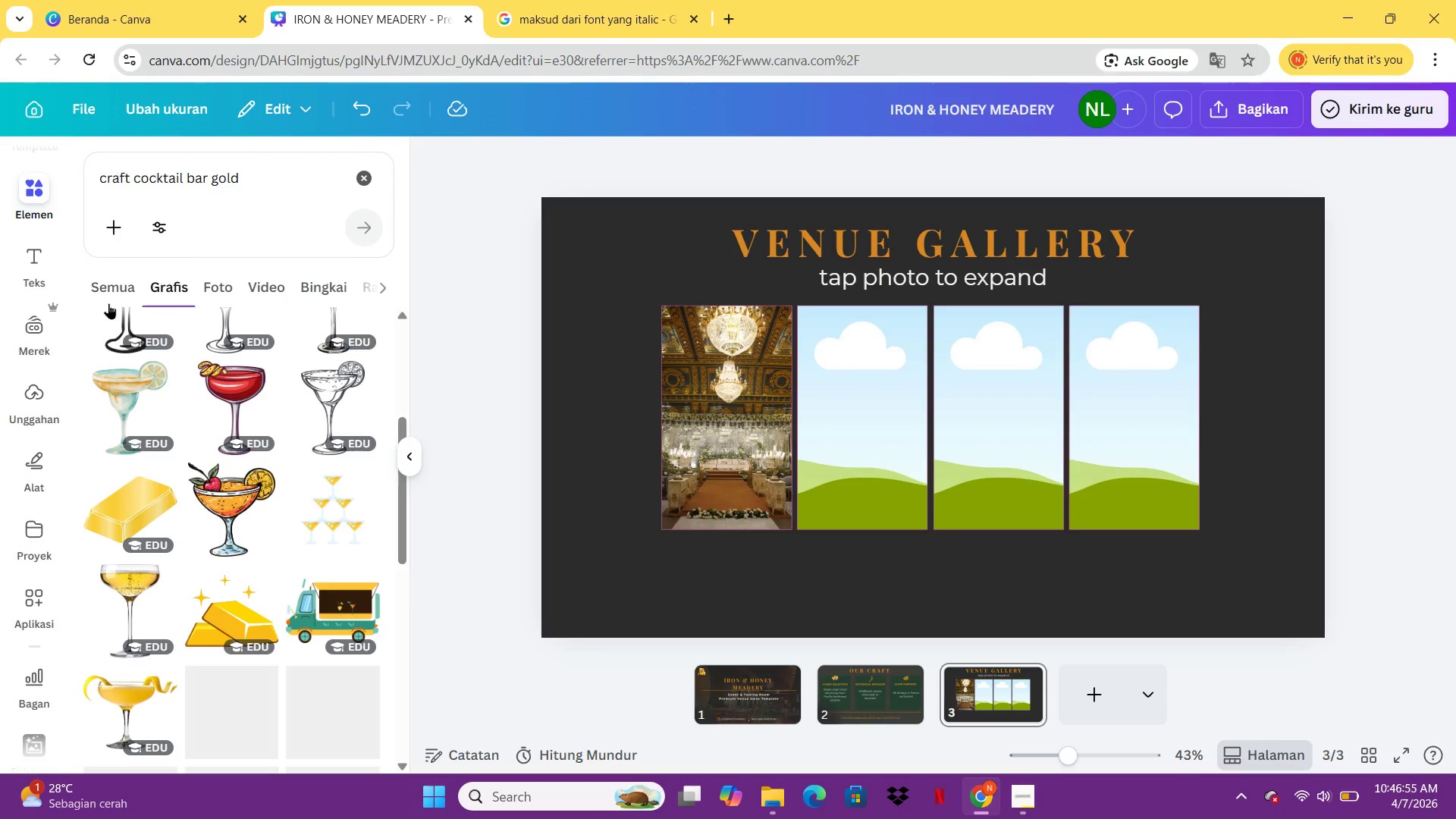 
left_click([99, 285])
 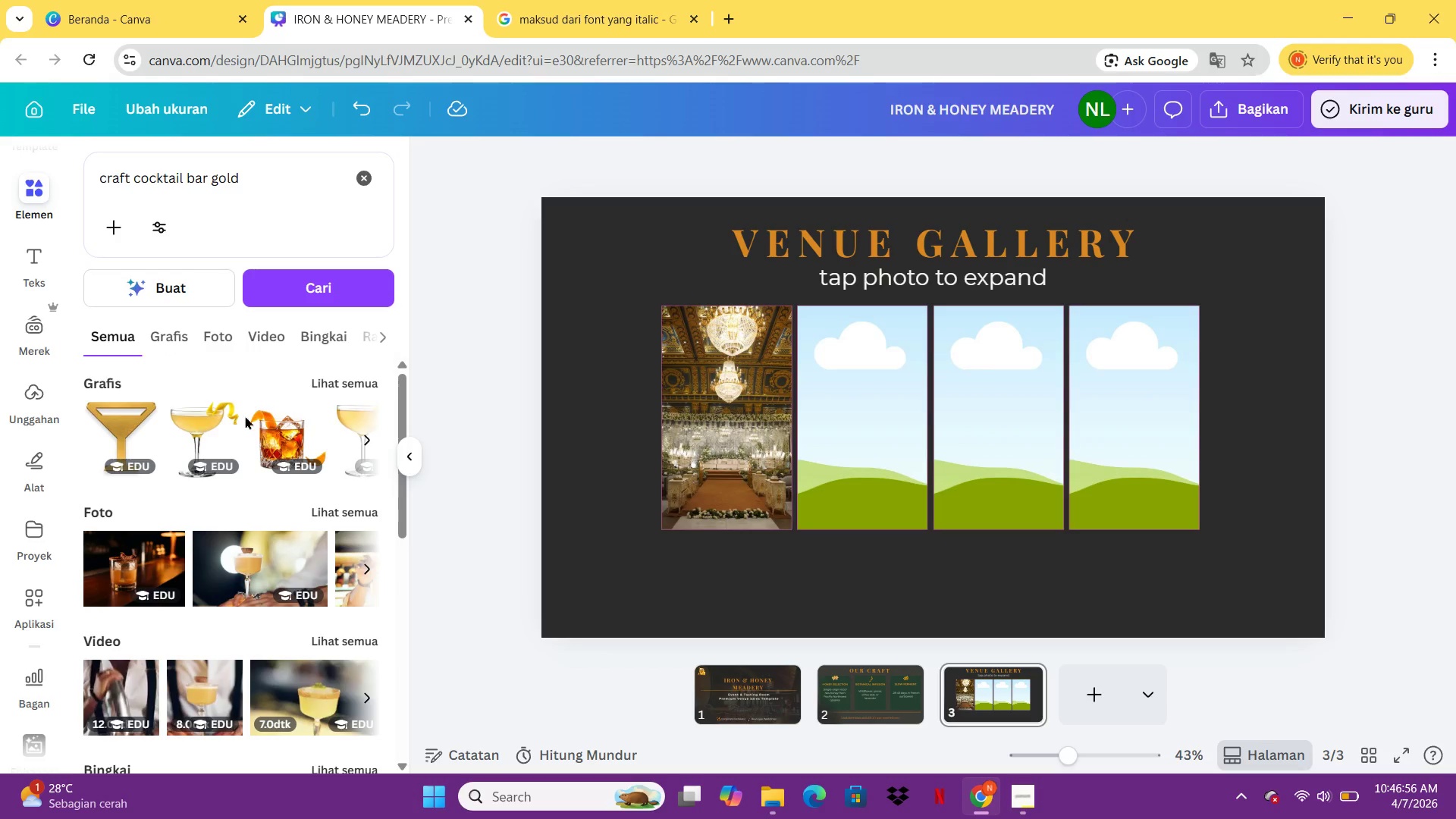 
scroll: coordinate [243, 473], scroll_direction: down, amount: 2.0
 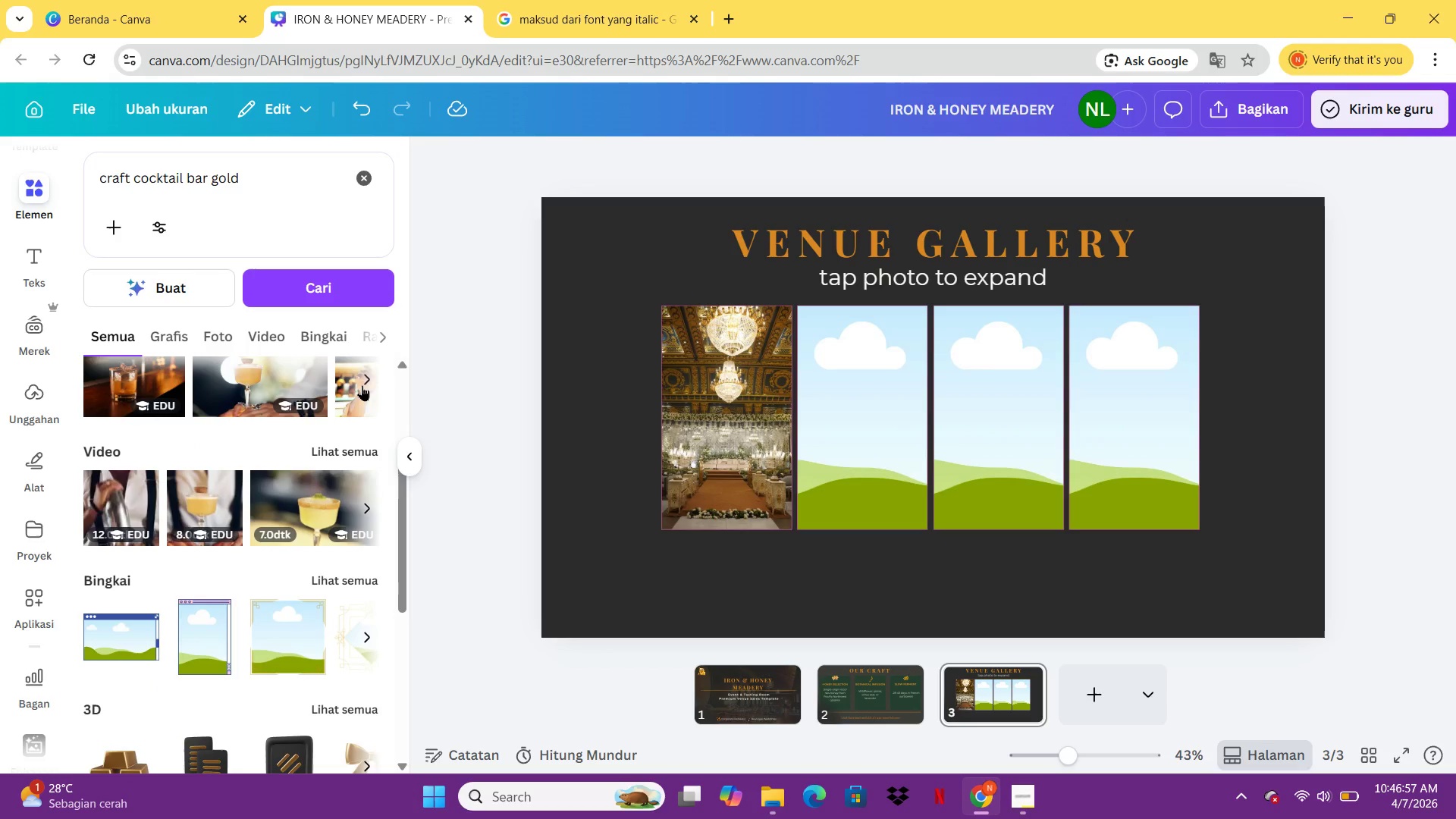 
scroll: coordinate [362, 385], scroll_direction: up, amount: 1.0
 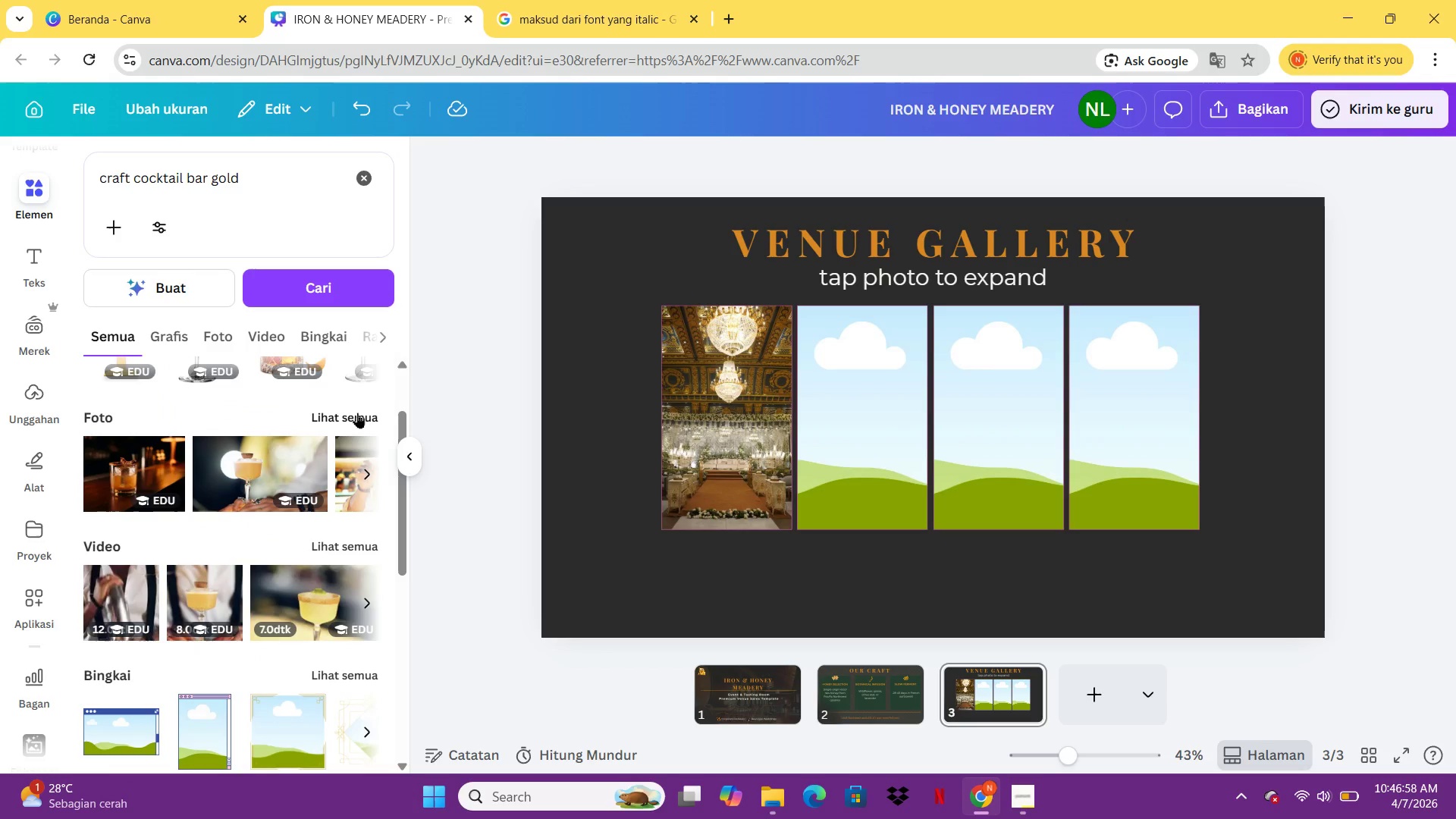 
left_click([356, 419])
 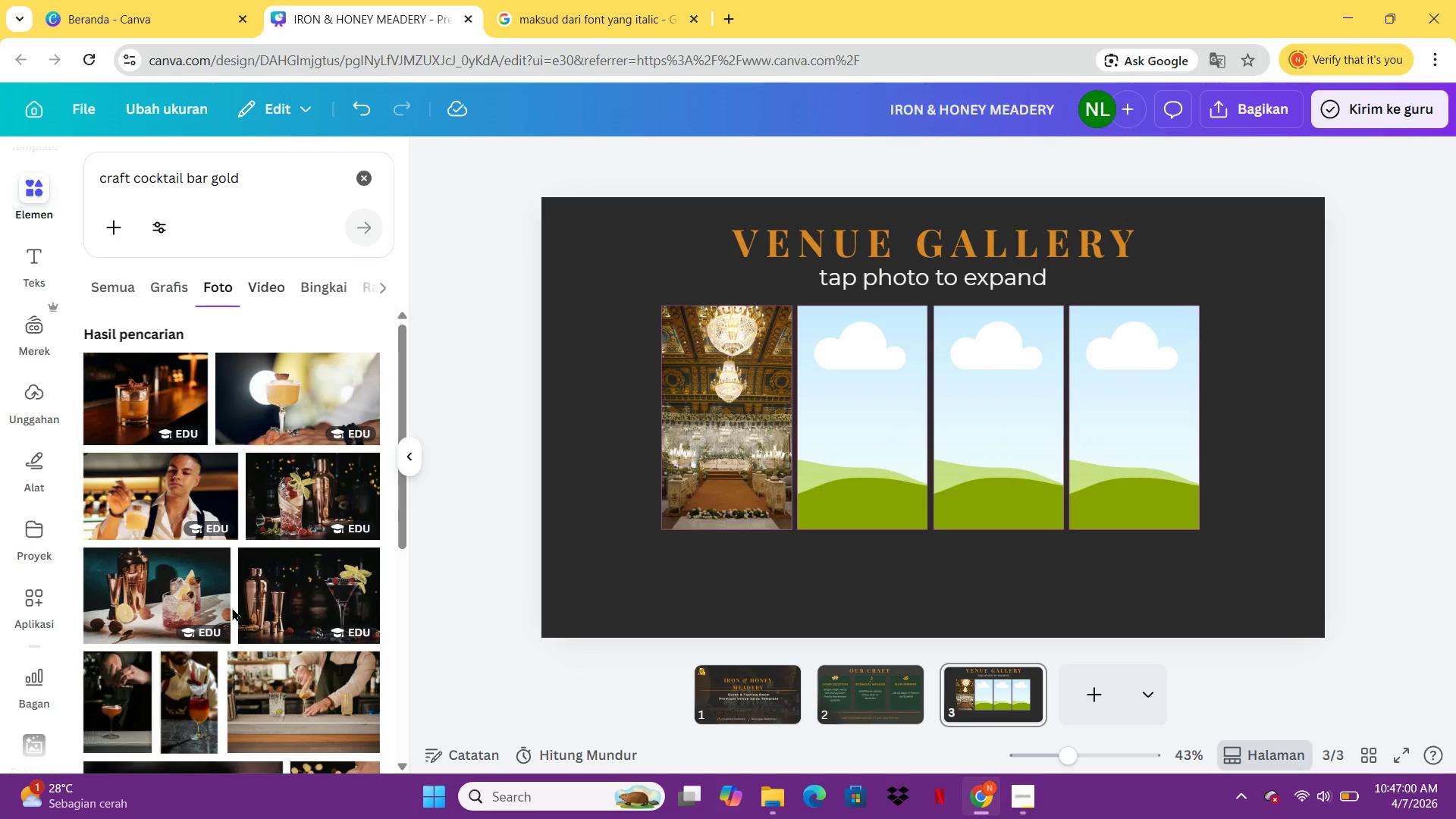 
scroll: coordinate [312, 562], scroll_direction: down, amount: 2.0
 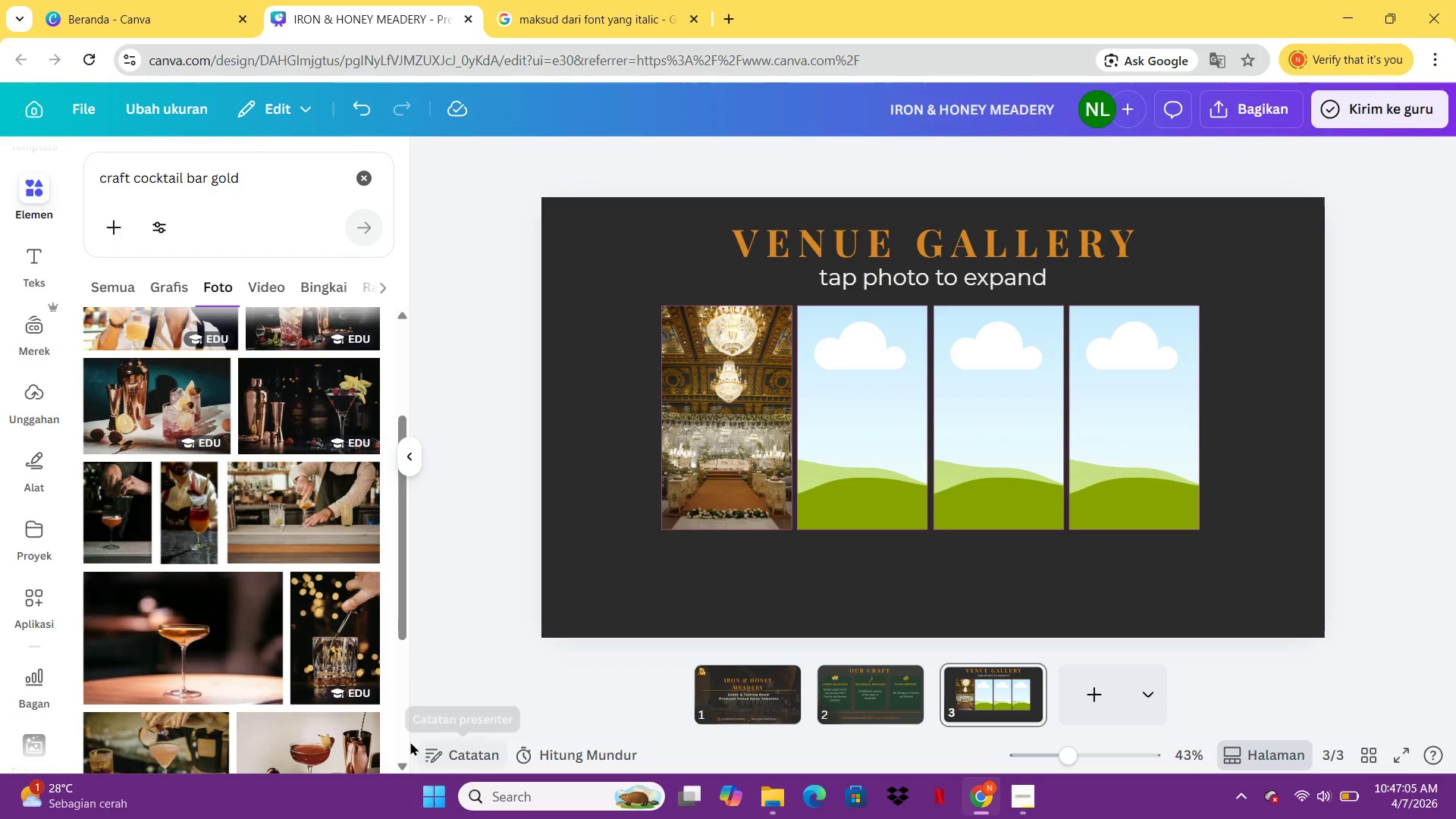 
wait(5.82)
 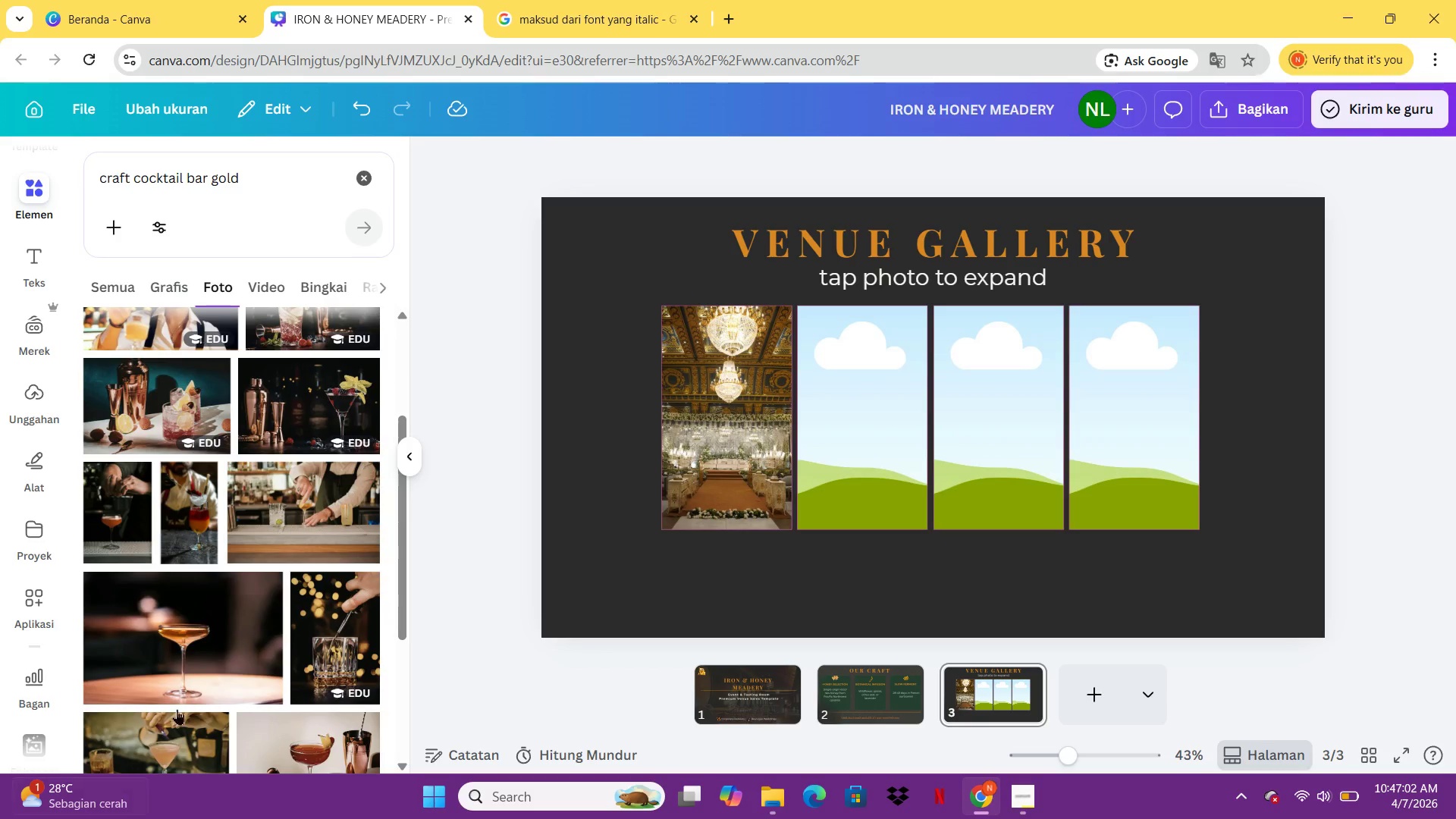 
scroll: coordinate [349, 627], scroll_direction: down, amount: 7.0
 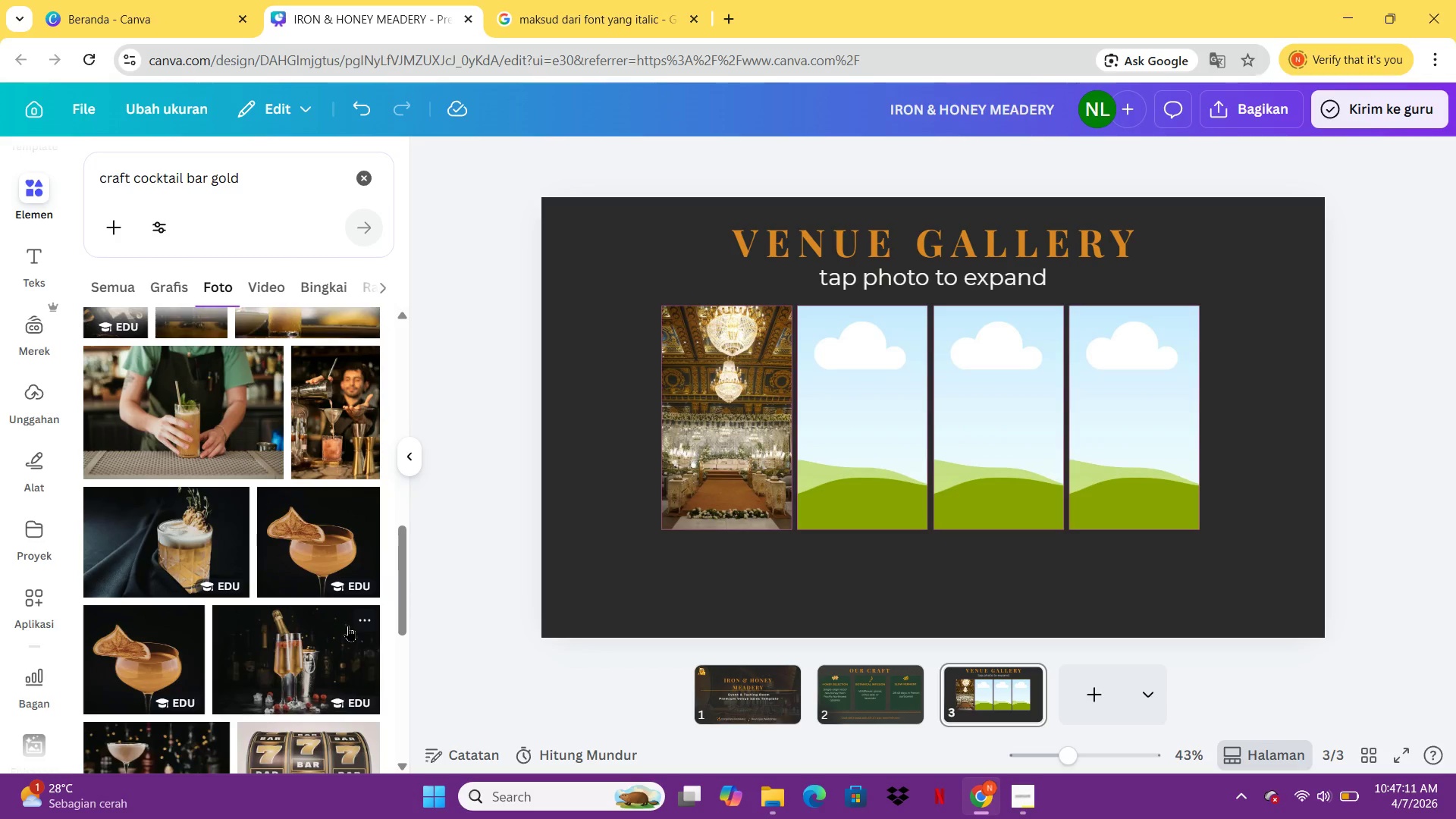 
scroll: coordinate [348, 626], scroll_direction: up, amount: 1.0
 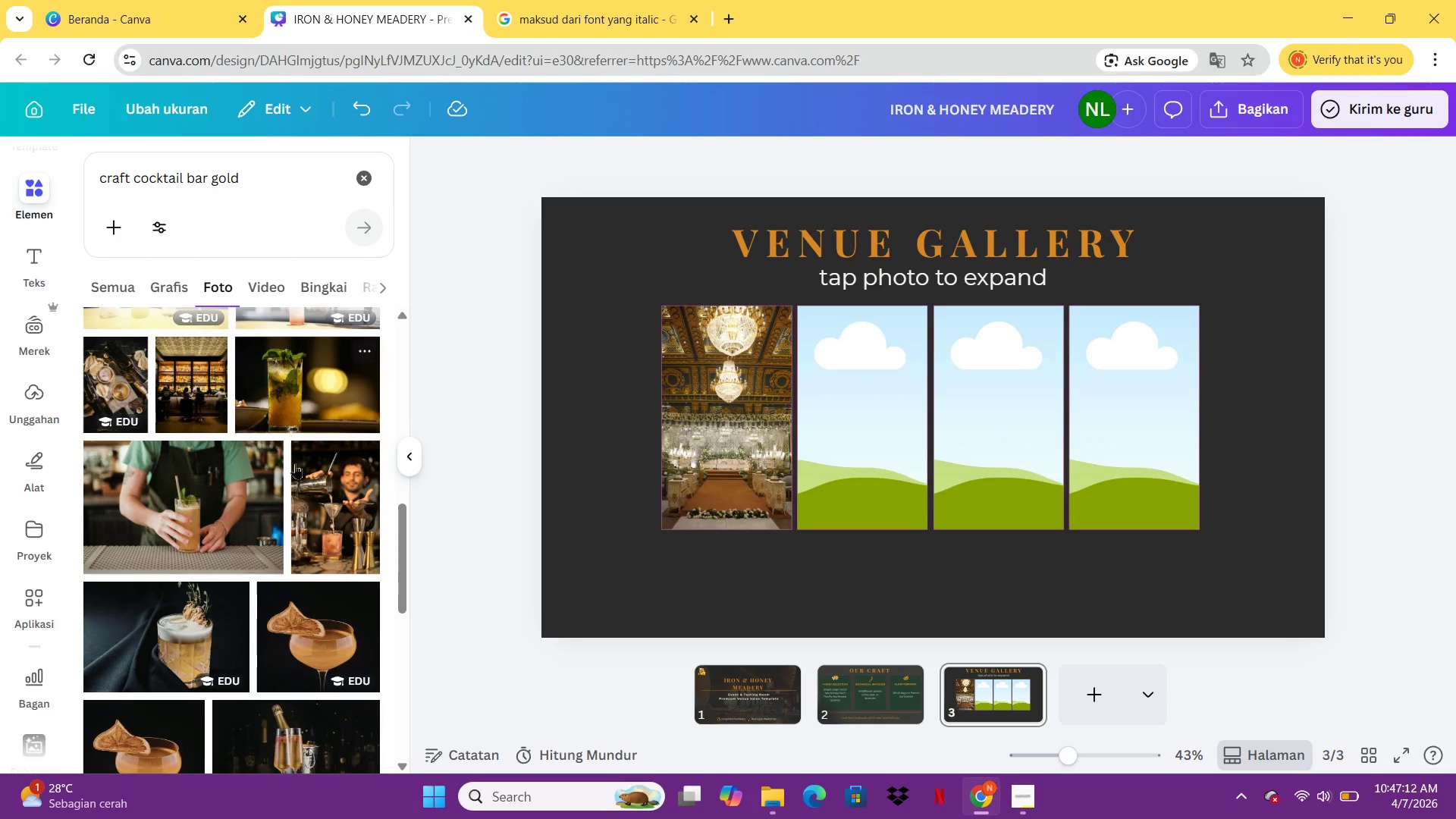 
scroll: coordinate [312, 560], scroll_direction: down, amount: 2.0
 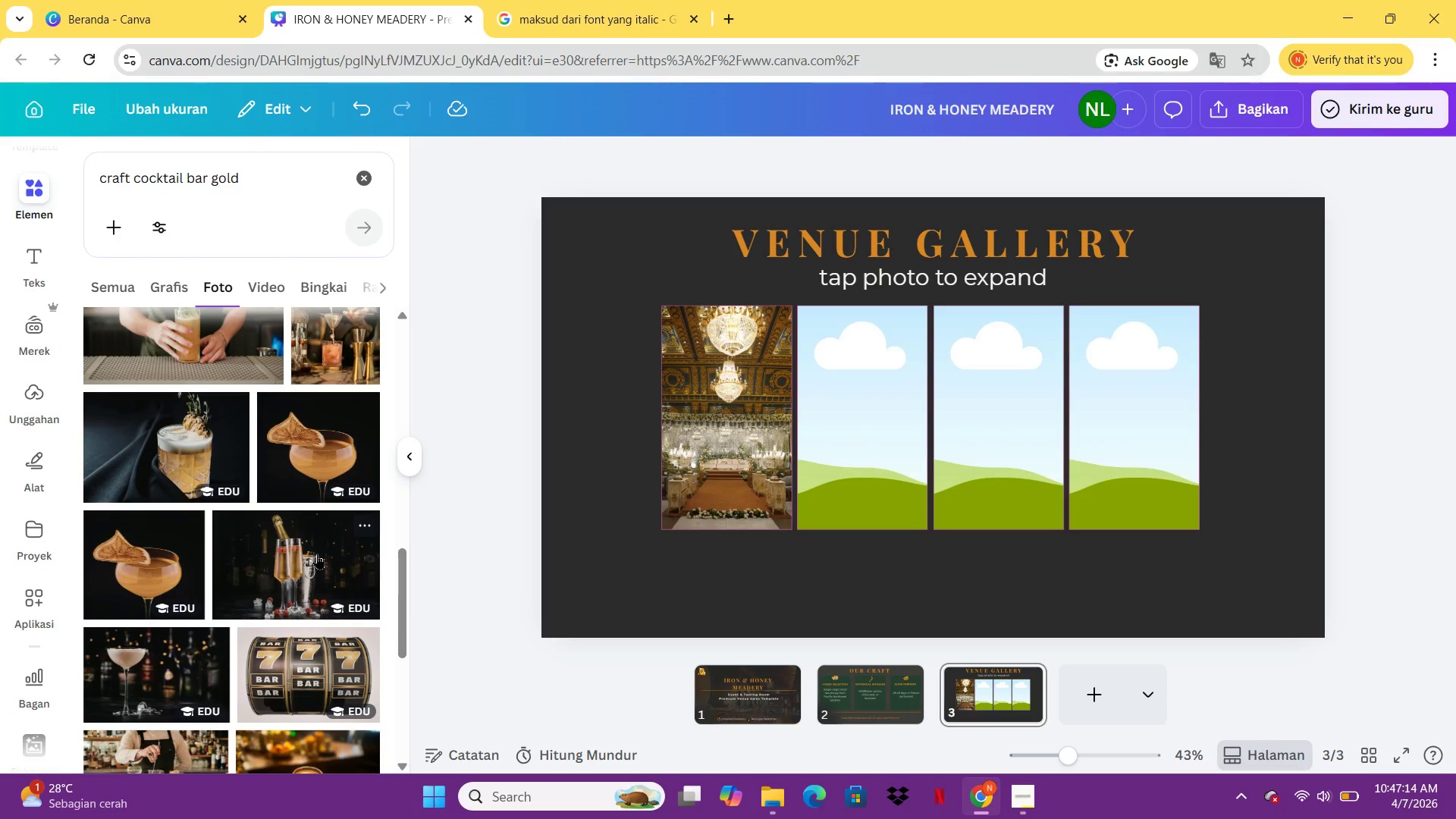 
scroll: coordinate [317, 554], scroll_direction: up, amount: 1.0
 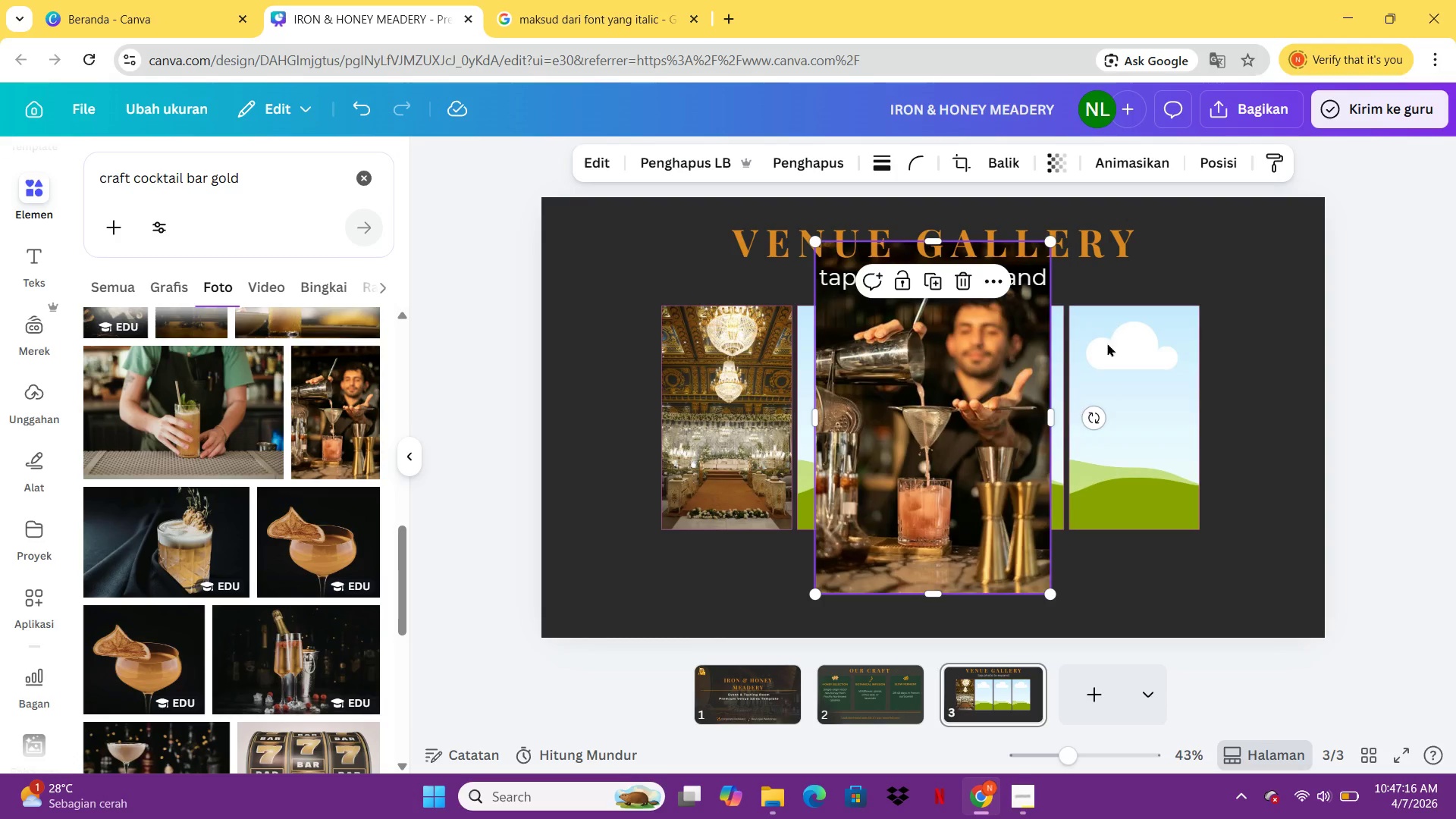 
left_click_drag(start_coordinate=[921, 475], to_coordinate=[885, 475])
 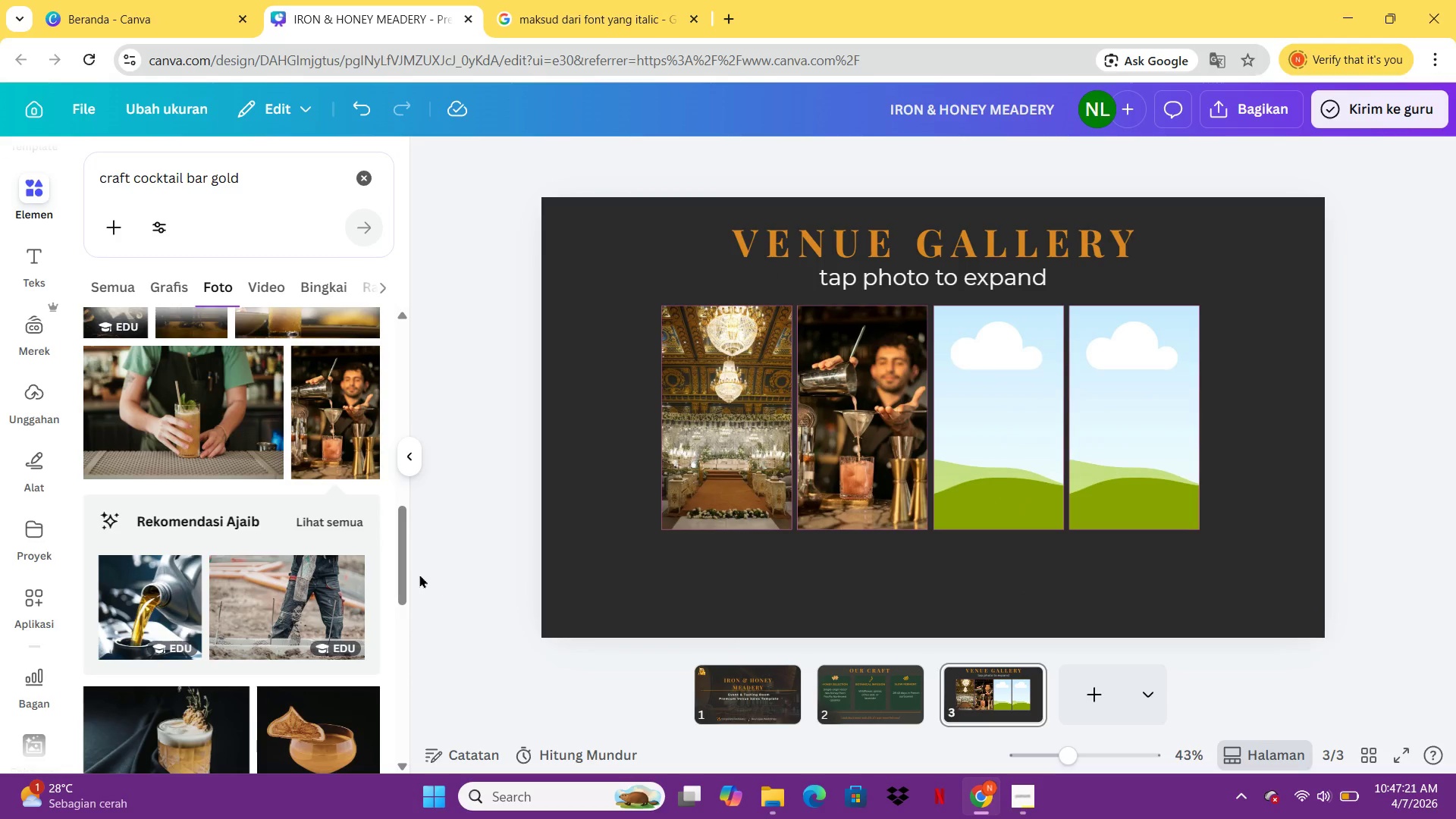 
wait(5.2)
 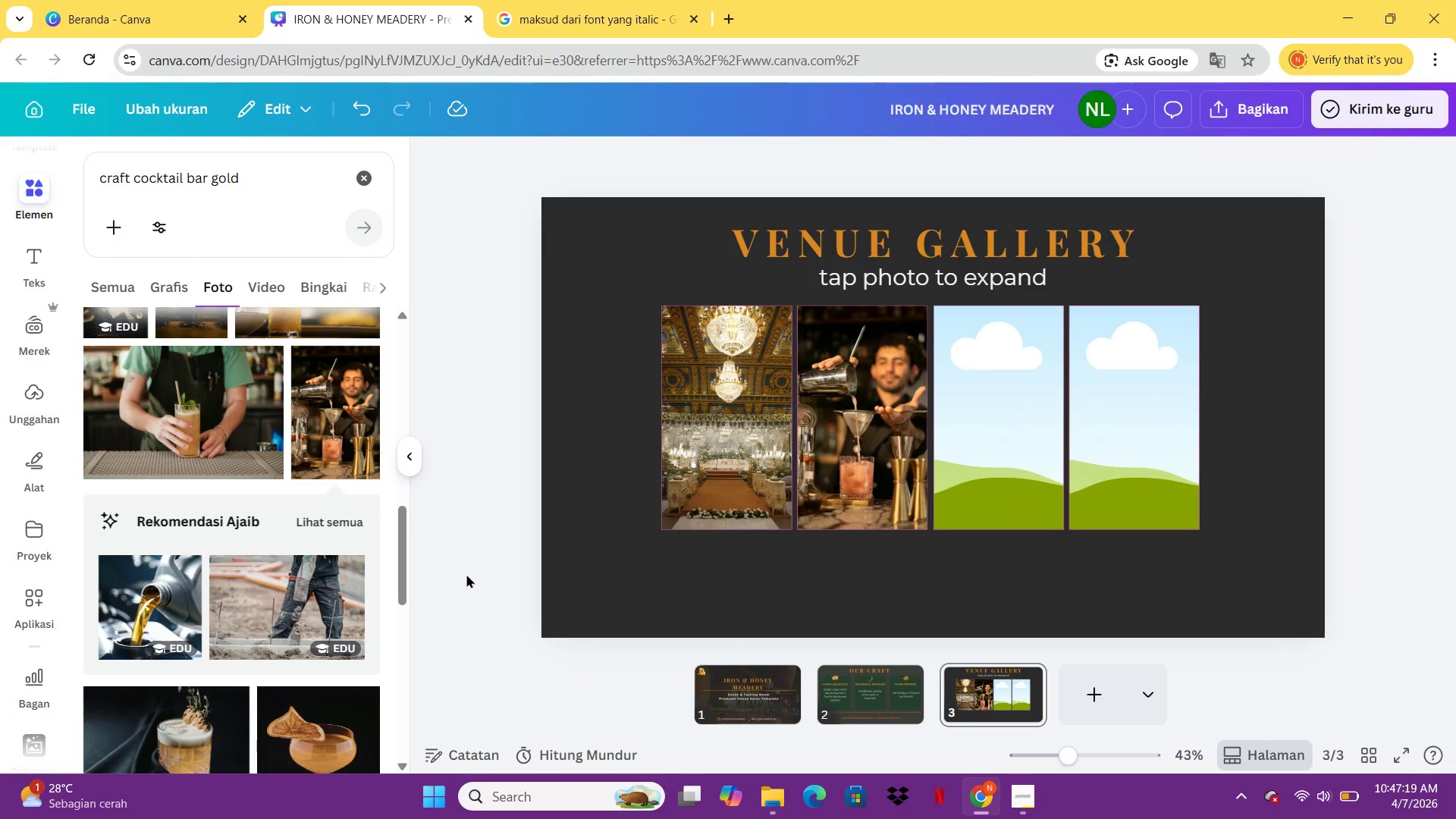 
scroll: coordinate [222, 579], scroll_direction: down, amount: 11.0
 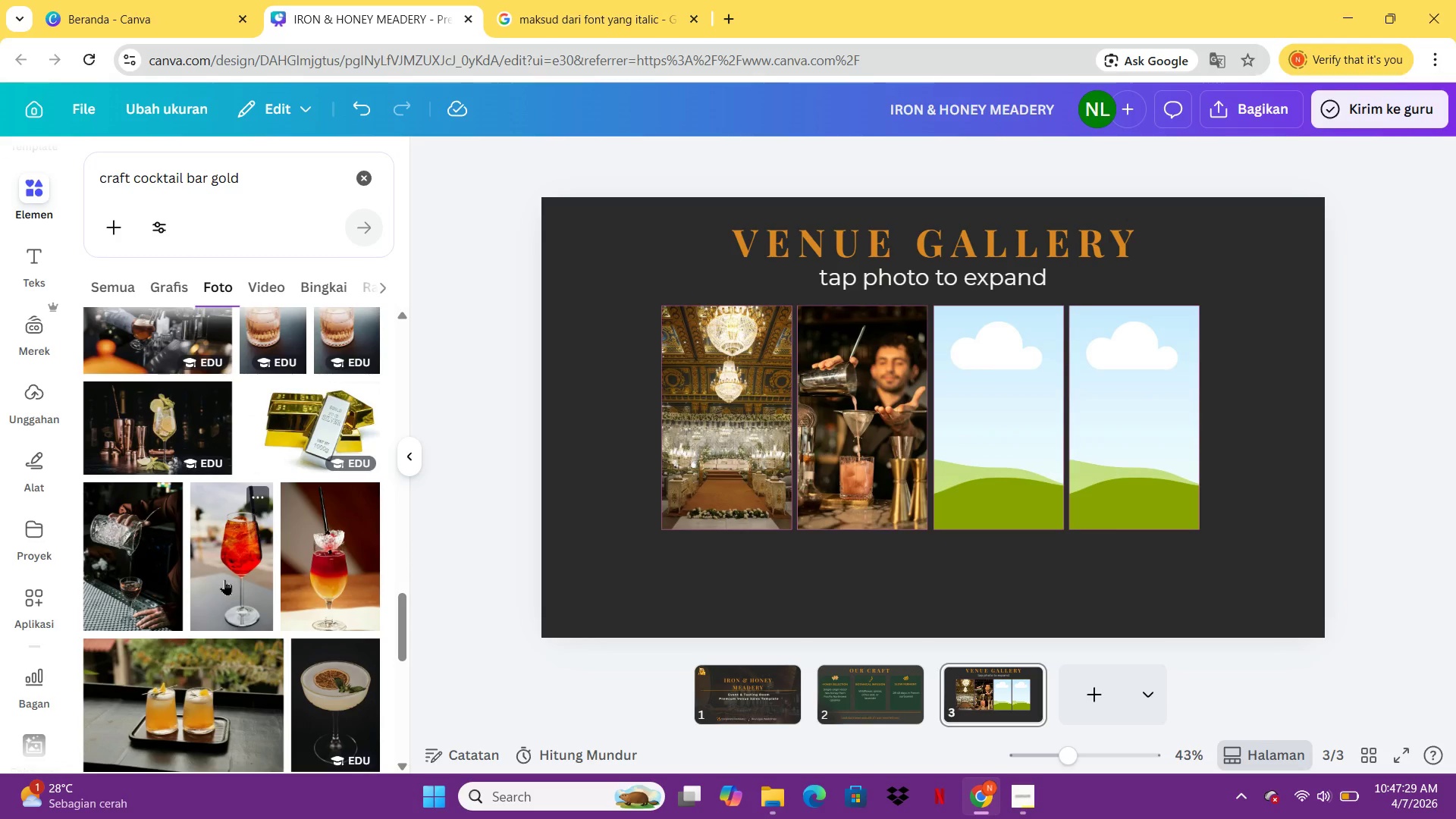 
scroll: coordinate [224, 579], scroll_direction: down, amount: 3.0
 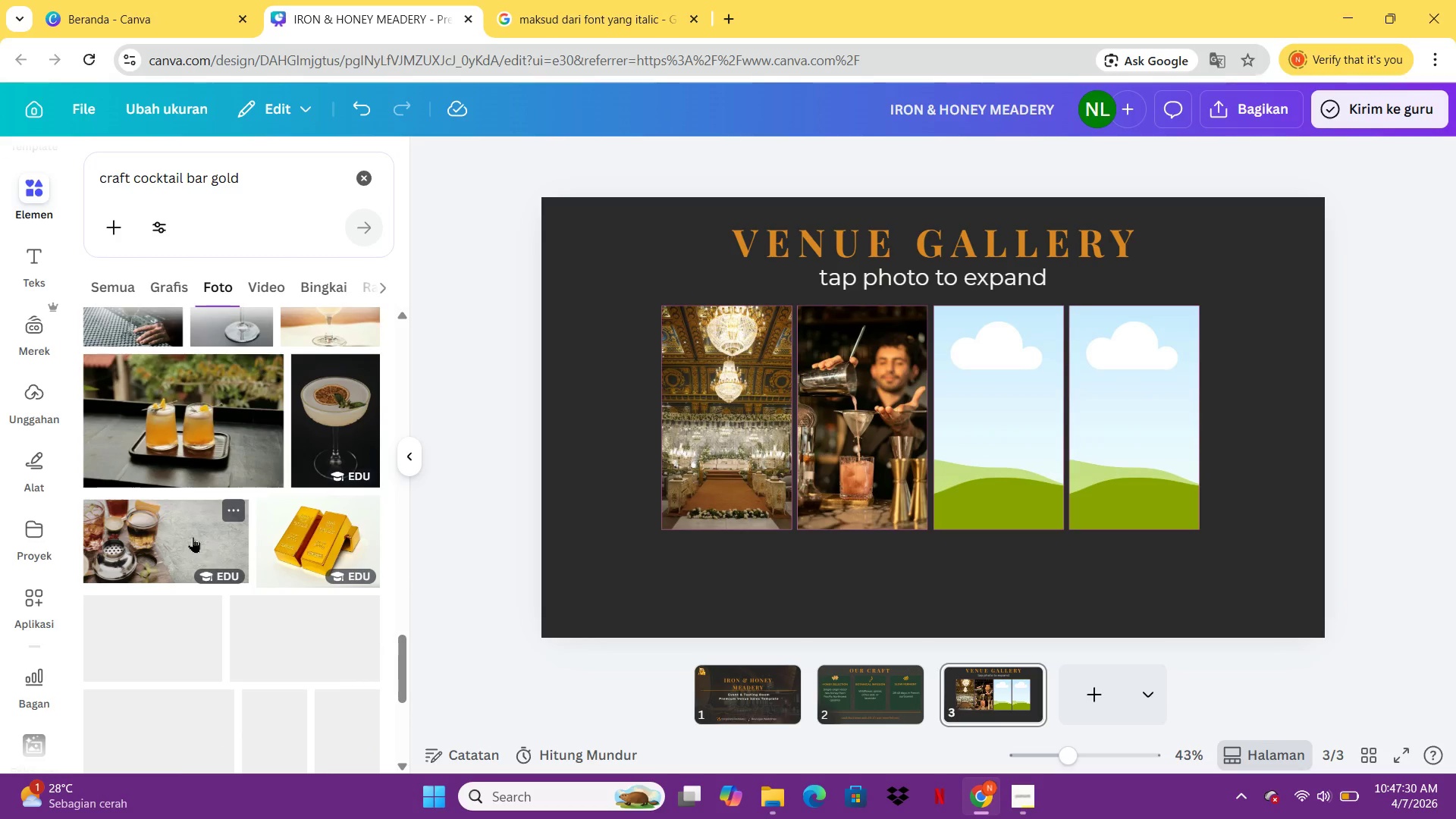 
scroll: coordinate [184, 532], scroll_direction: up, amount: 25.0
 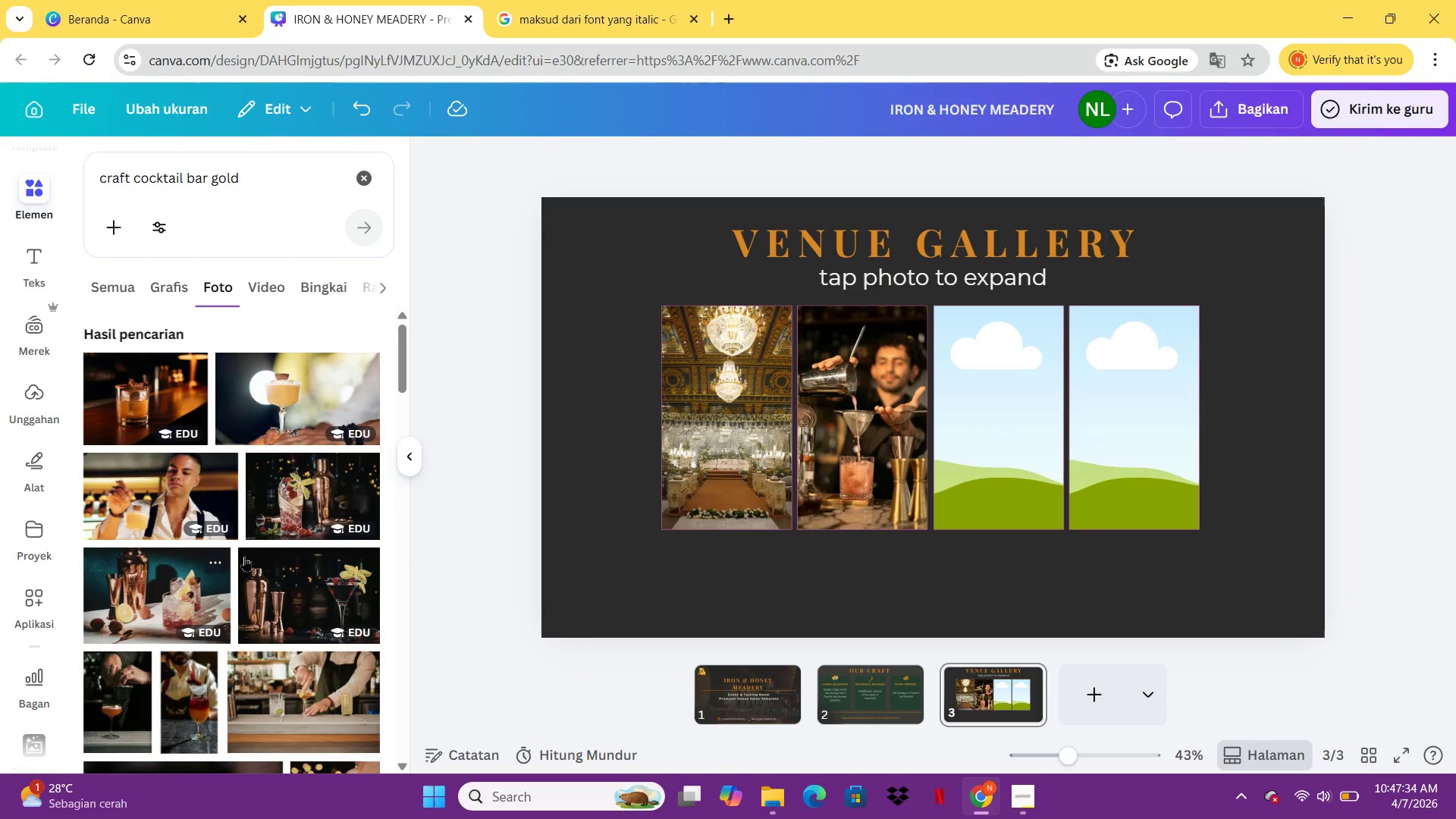 
scroll: coordinate [249, 591], scroll_direction: down, amount: 5.0
 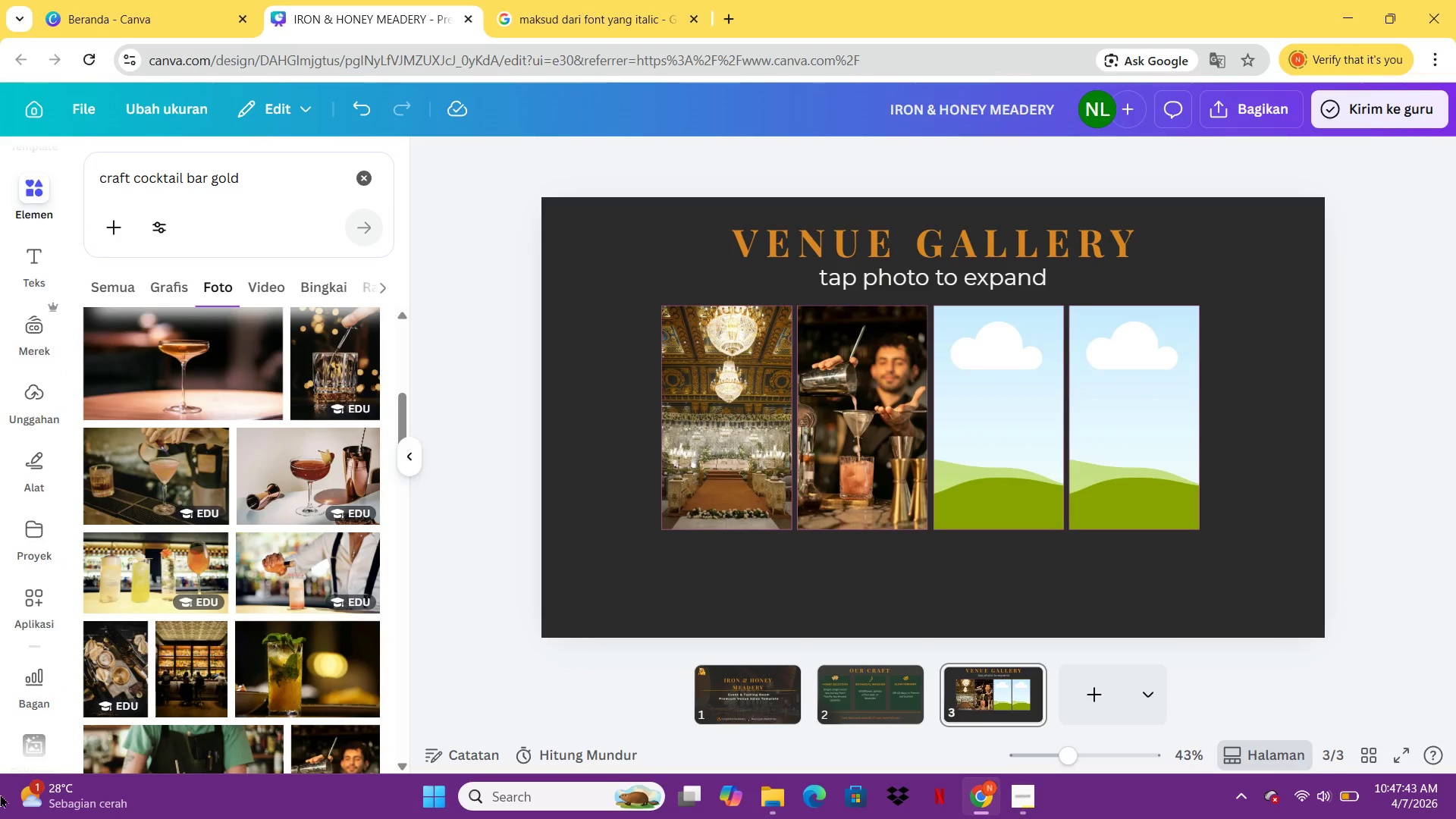 
wait(6.37)
 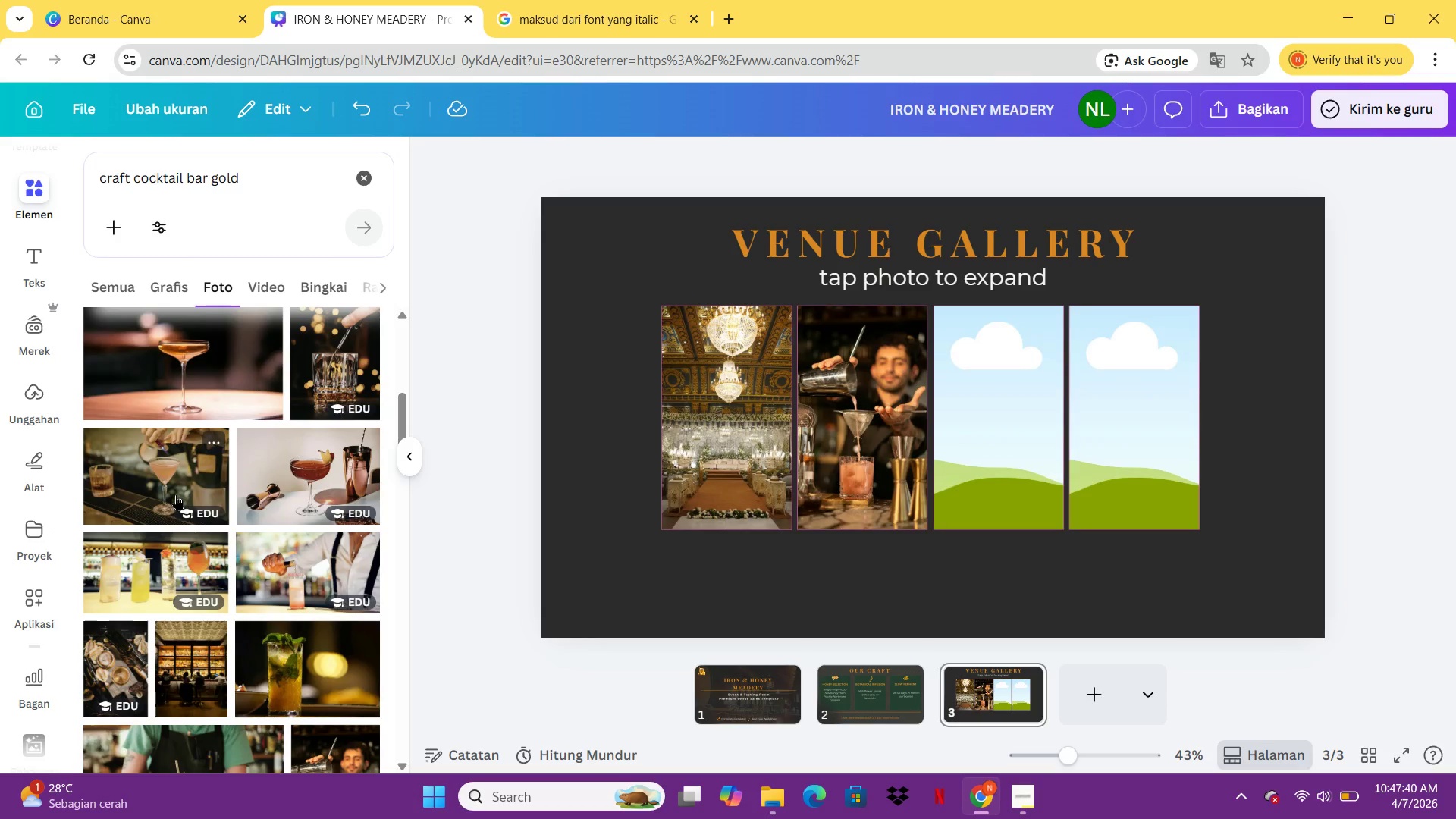 
left_click_drag(start_coordinate=[275, 191], to_coordinate=[0, 201])
 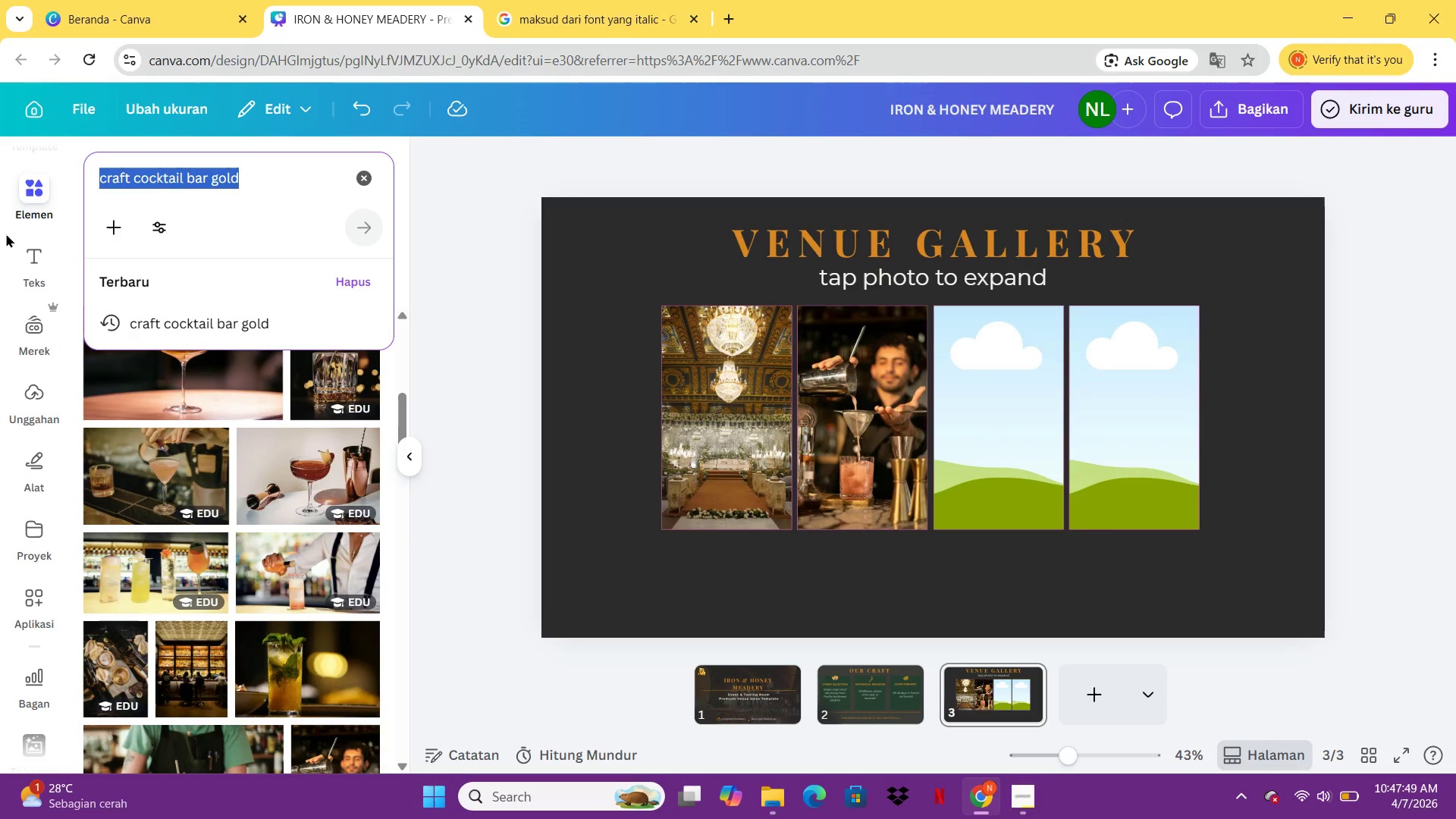 
type(outdoor patio string lights)
 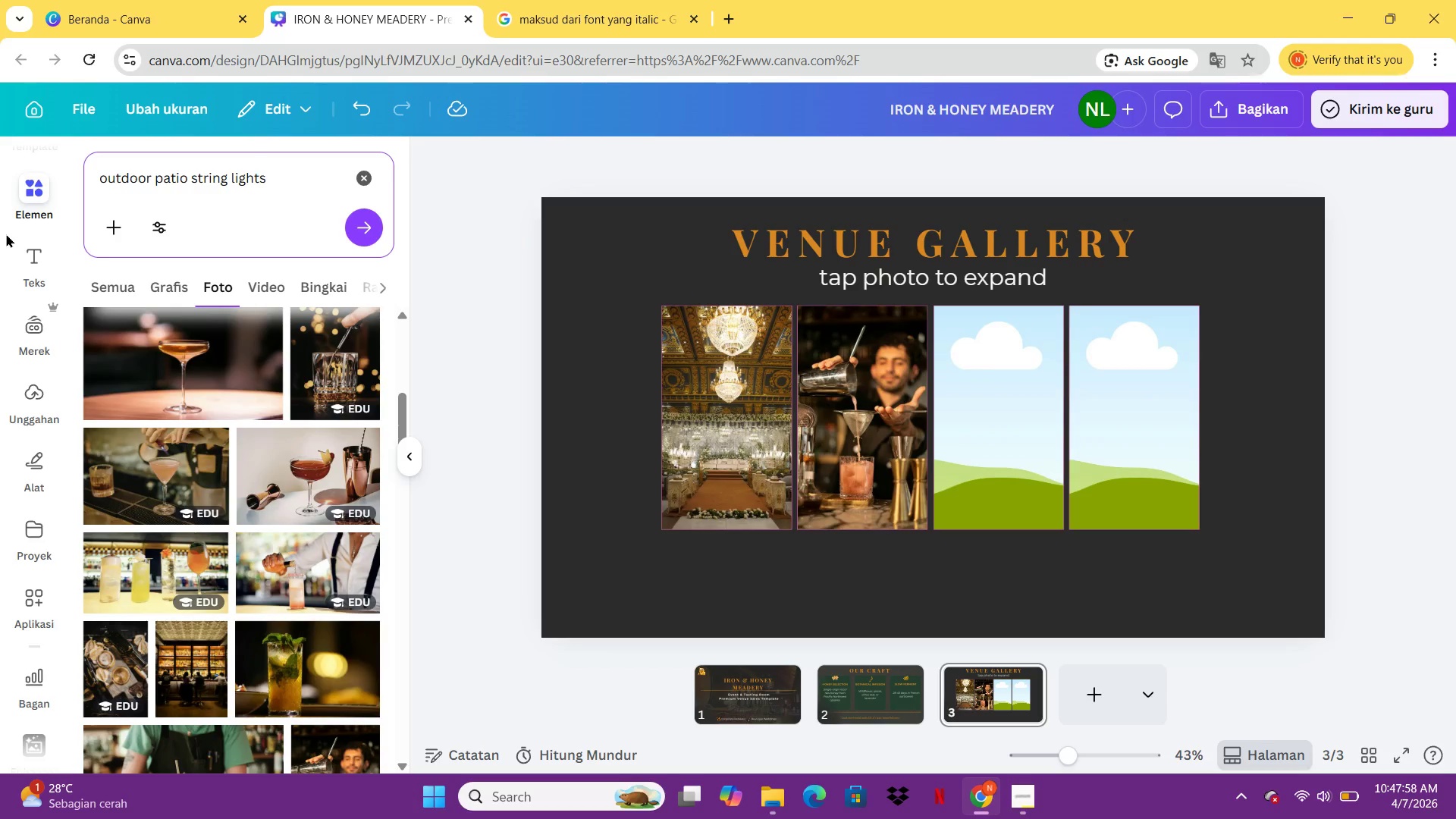 
key(Enter)
 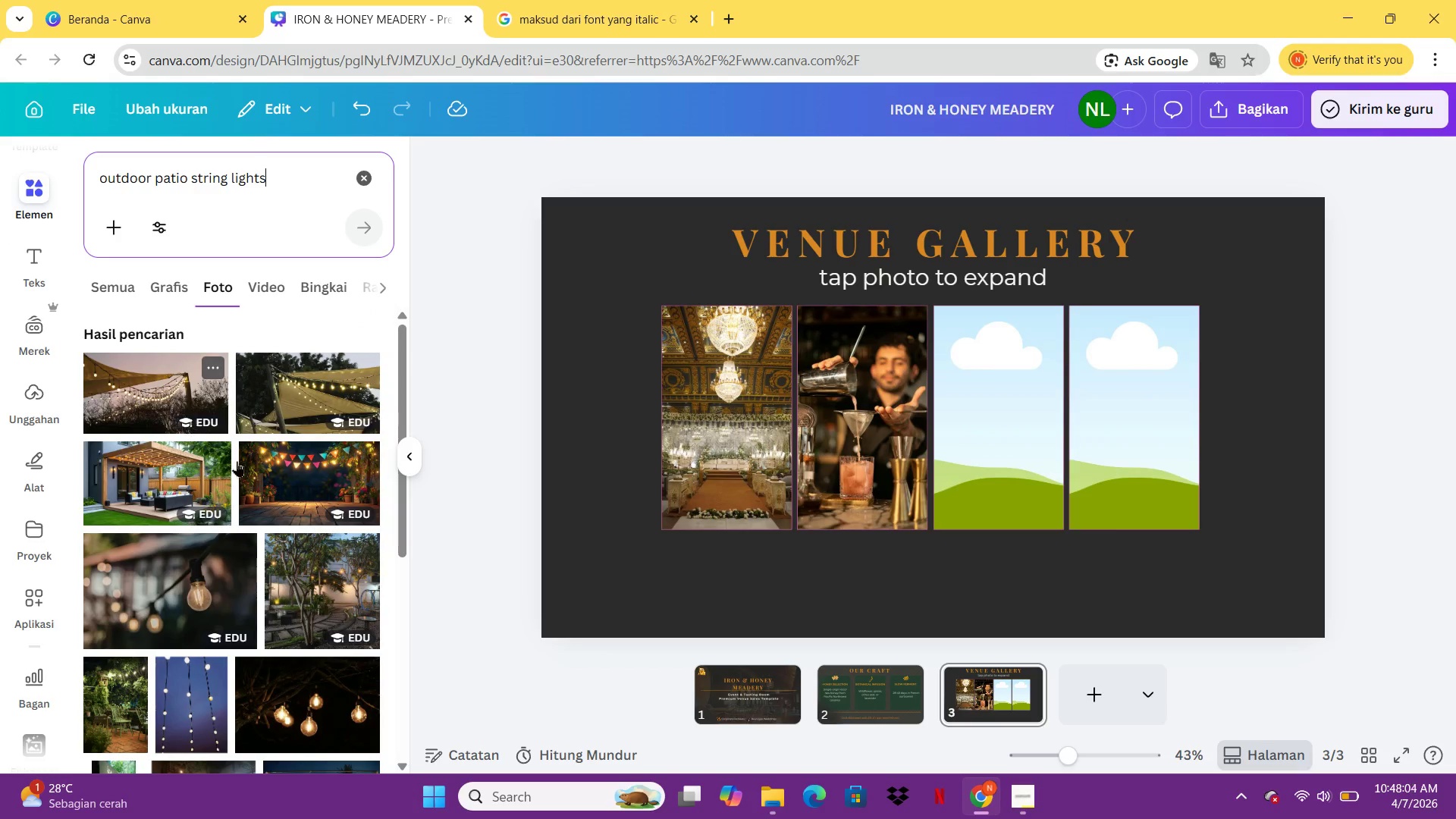 
wait(6.61)
 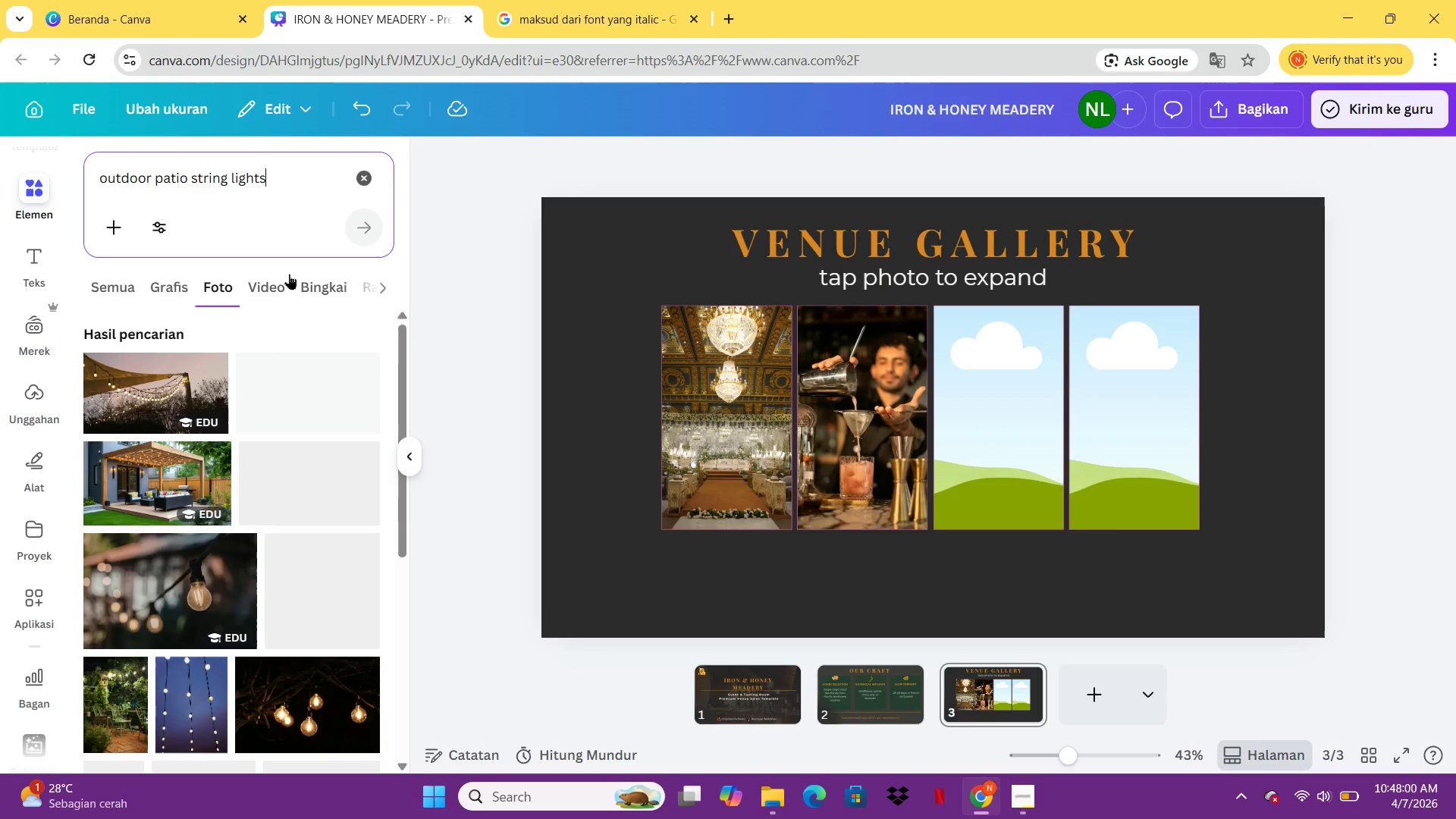 
scroll: coordinate [313, 529], scroll_direction: down, amount: 5.0
 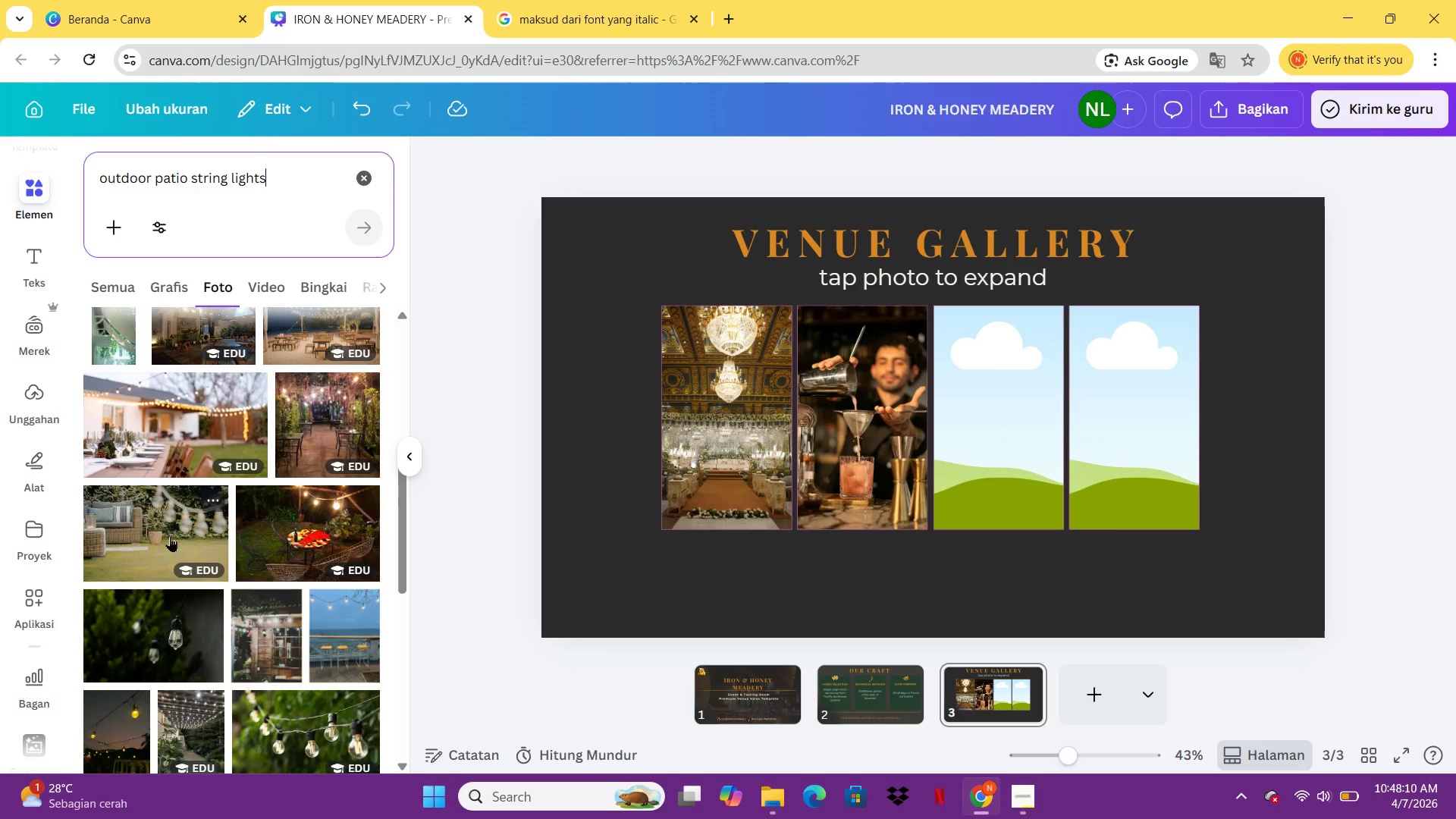 
left_click([302, 432])
 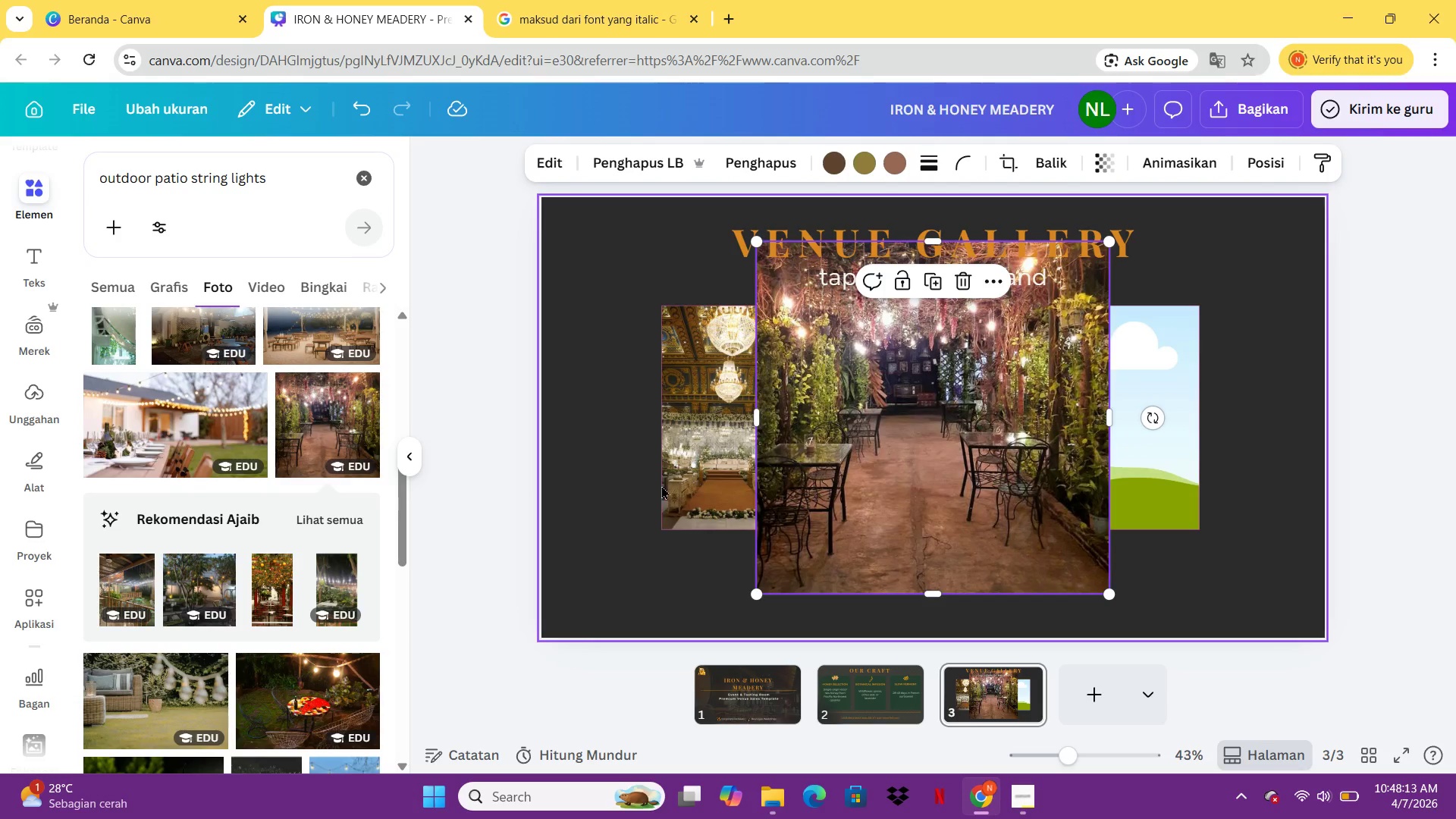 
left_click_drag(start_coordinate=[975, 500], to_coordinate=[1003, 528])
 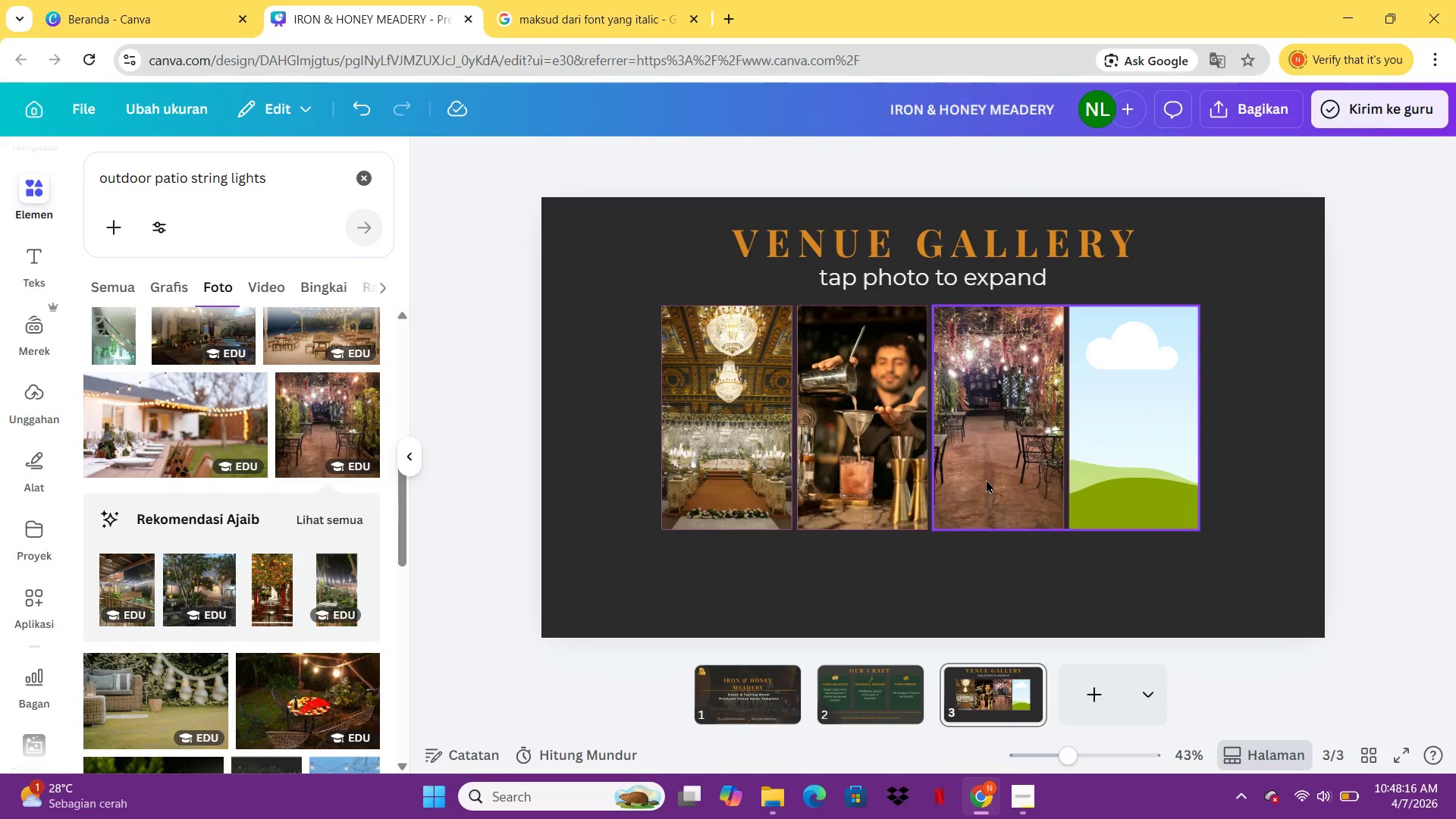 
double_click([986, 479])
 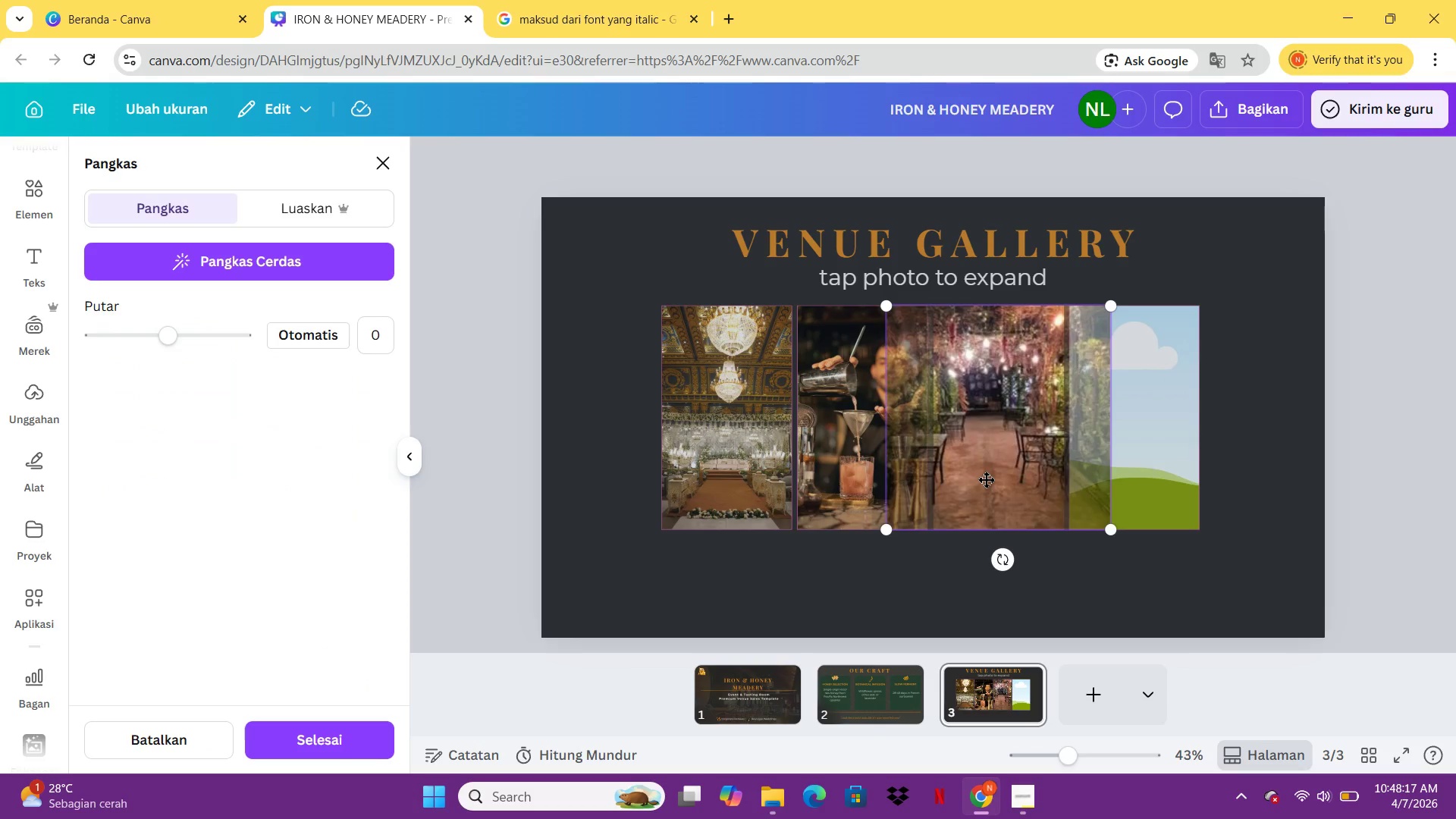 
triple_click([986, 479])
 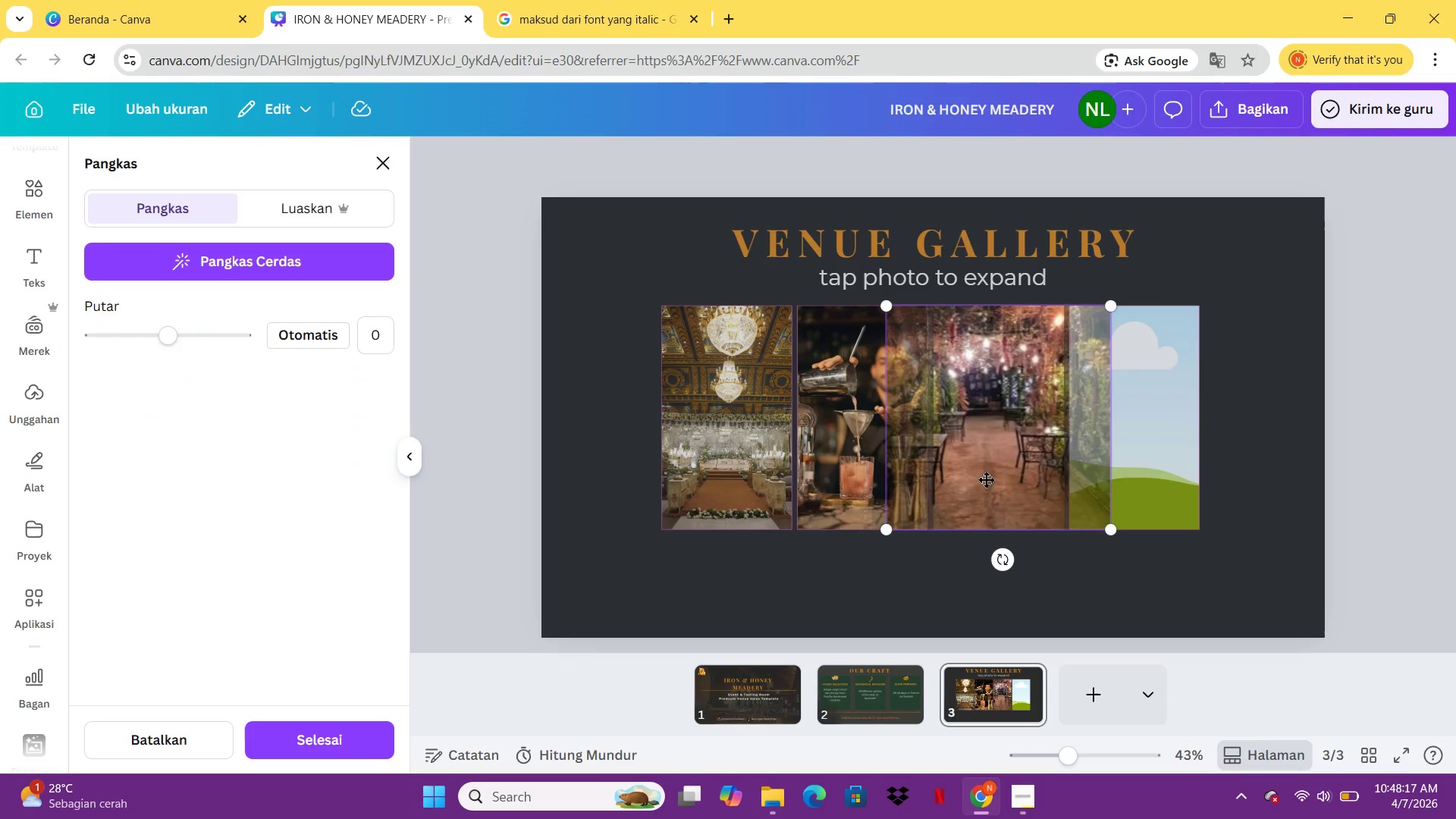 
double_click([986, 479])
 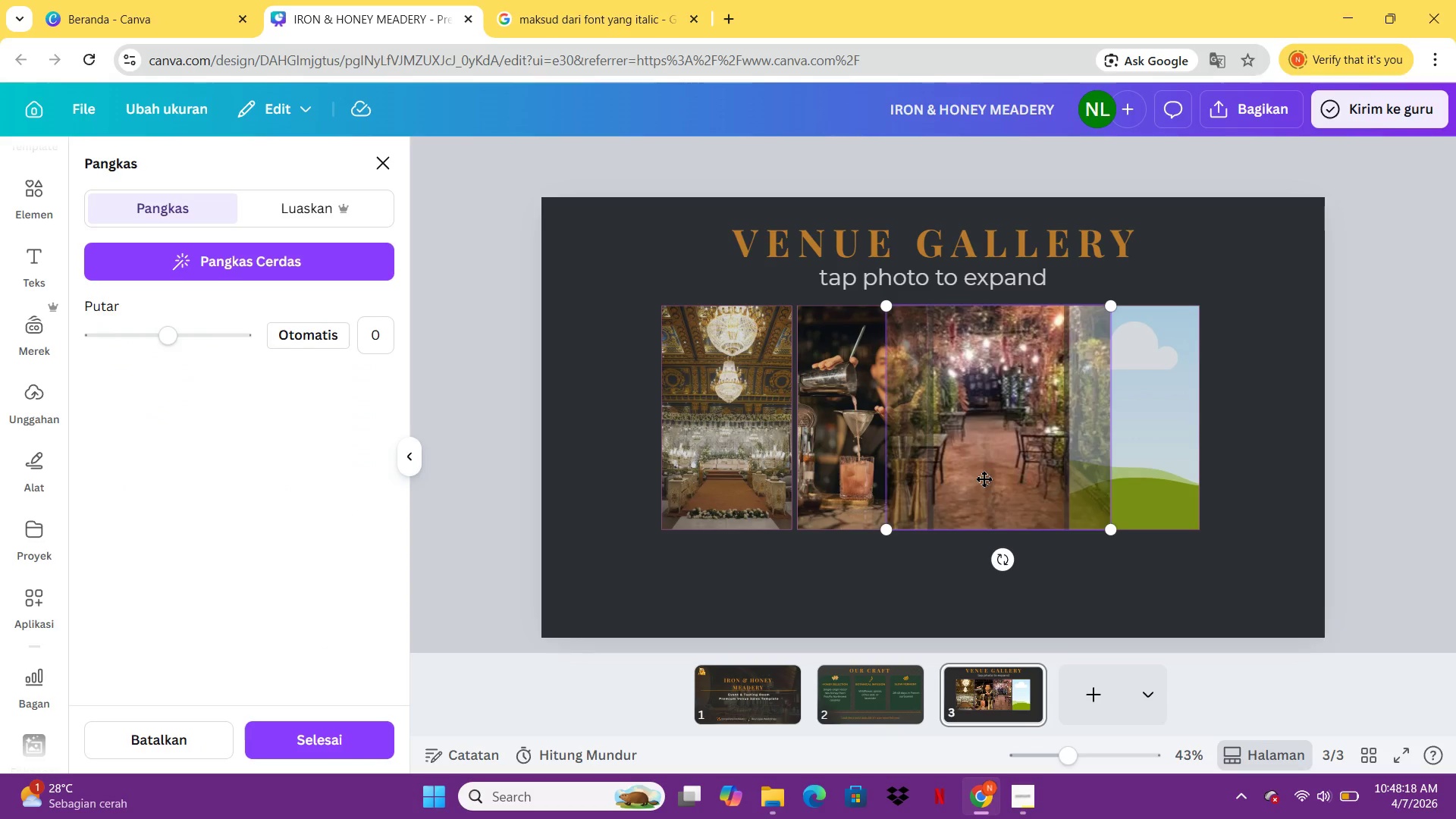 
left_click_drag(start_coordinate=[986, 479], to_coordinate=[870, 504])
 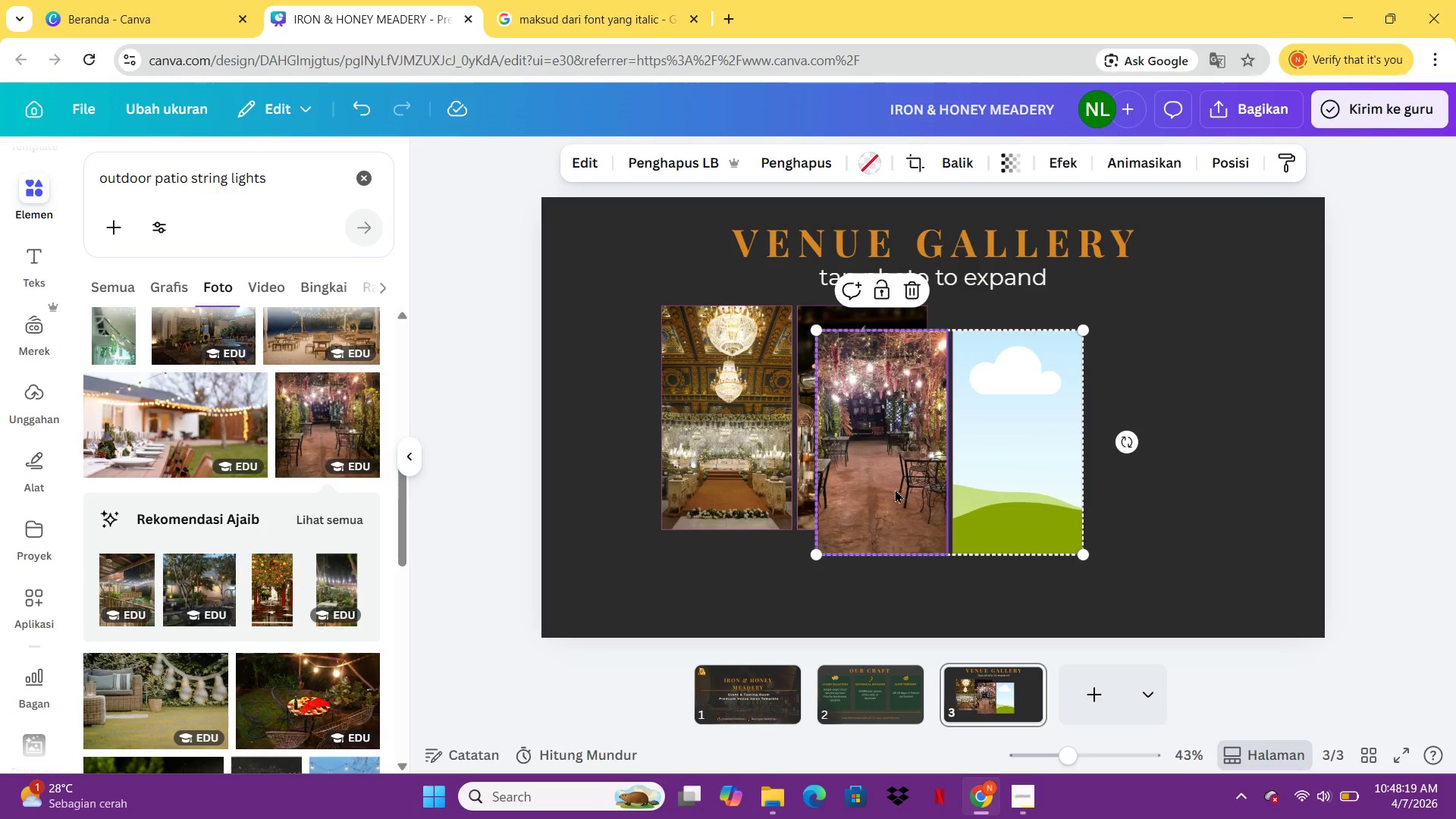 
key(Control+Z)
 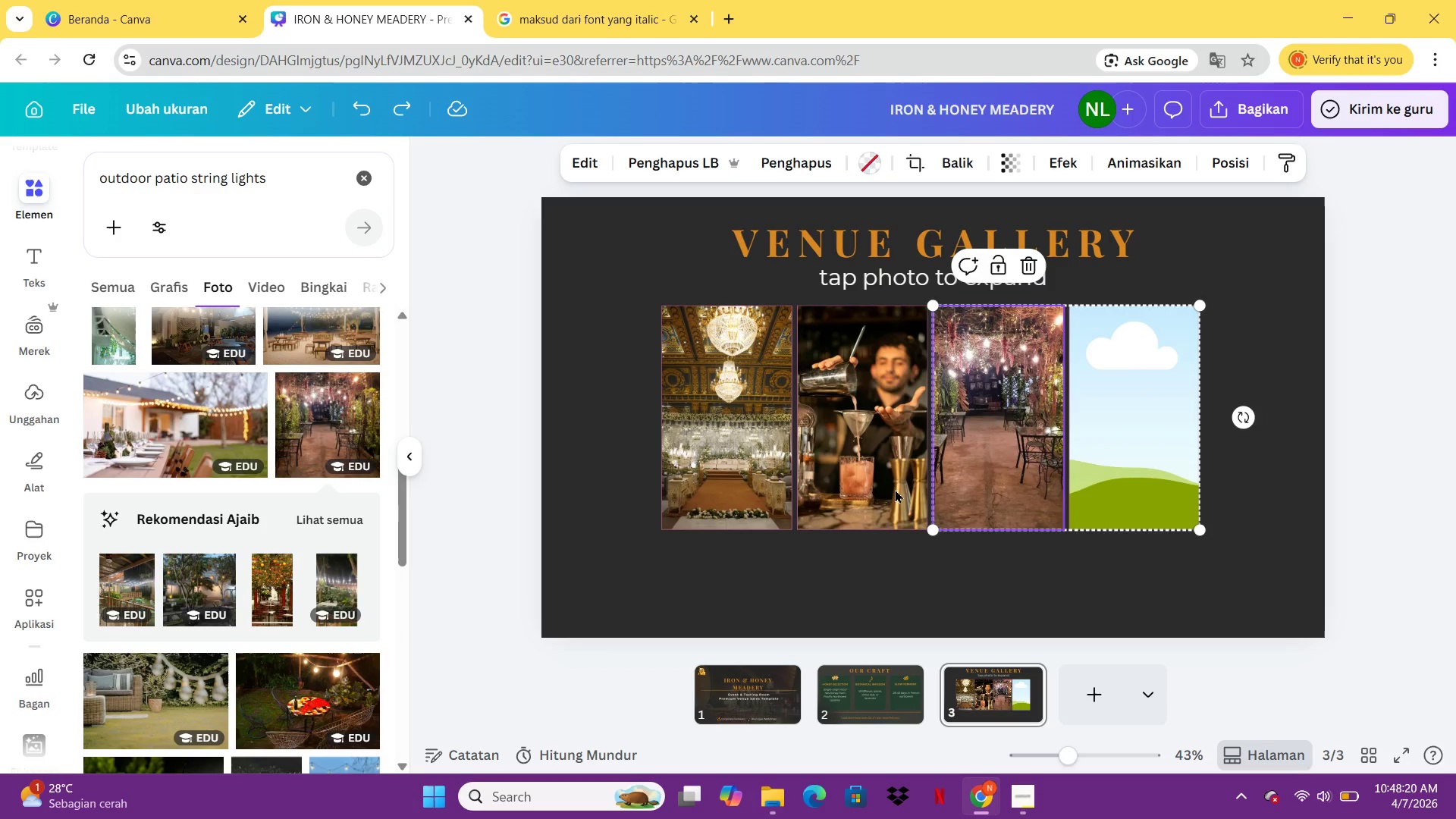 
key(Control+Z)
 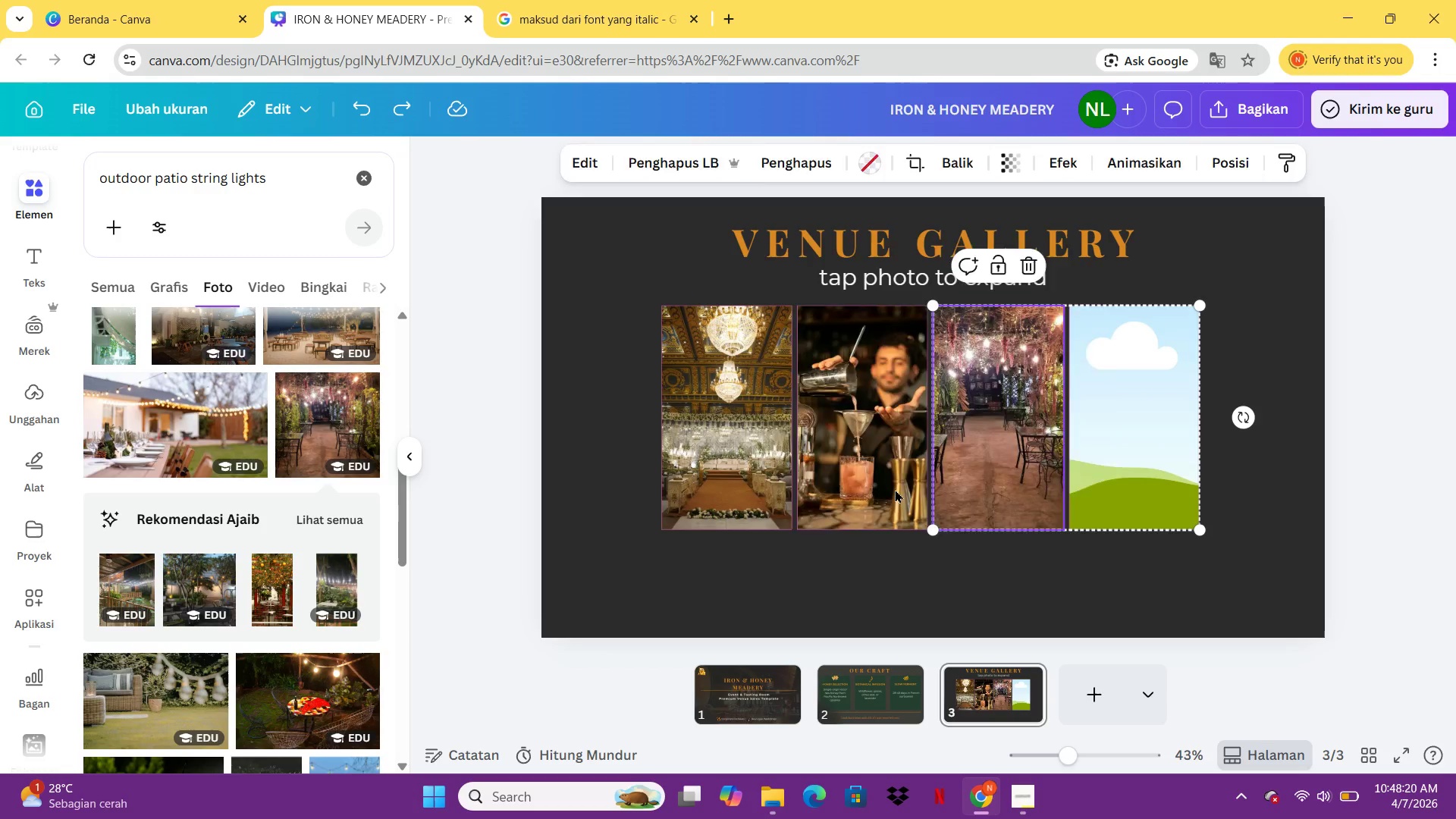 
key(Control+Z)
 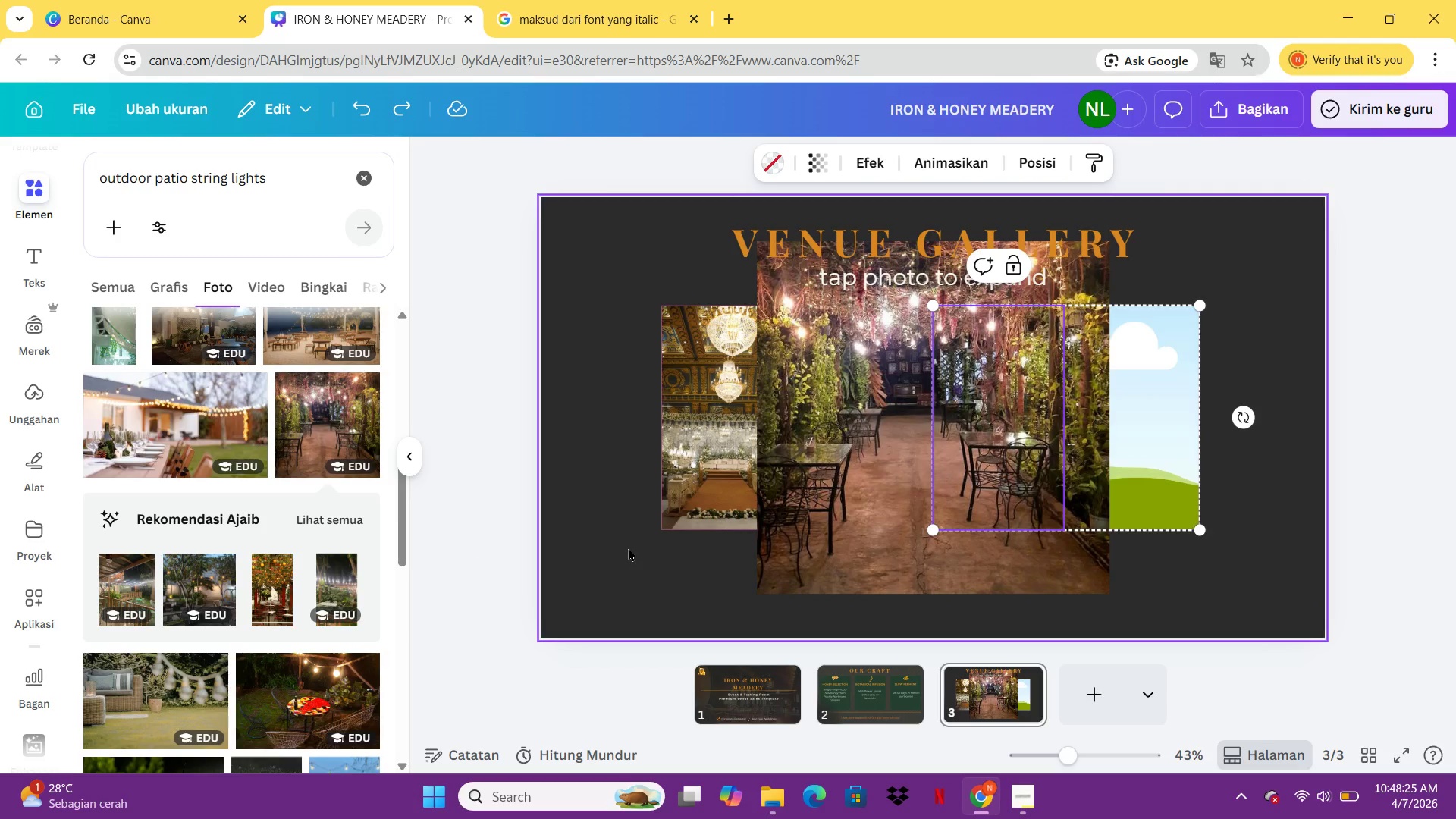 
wait(6.03)
 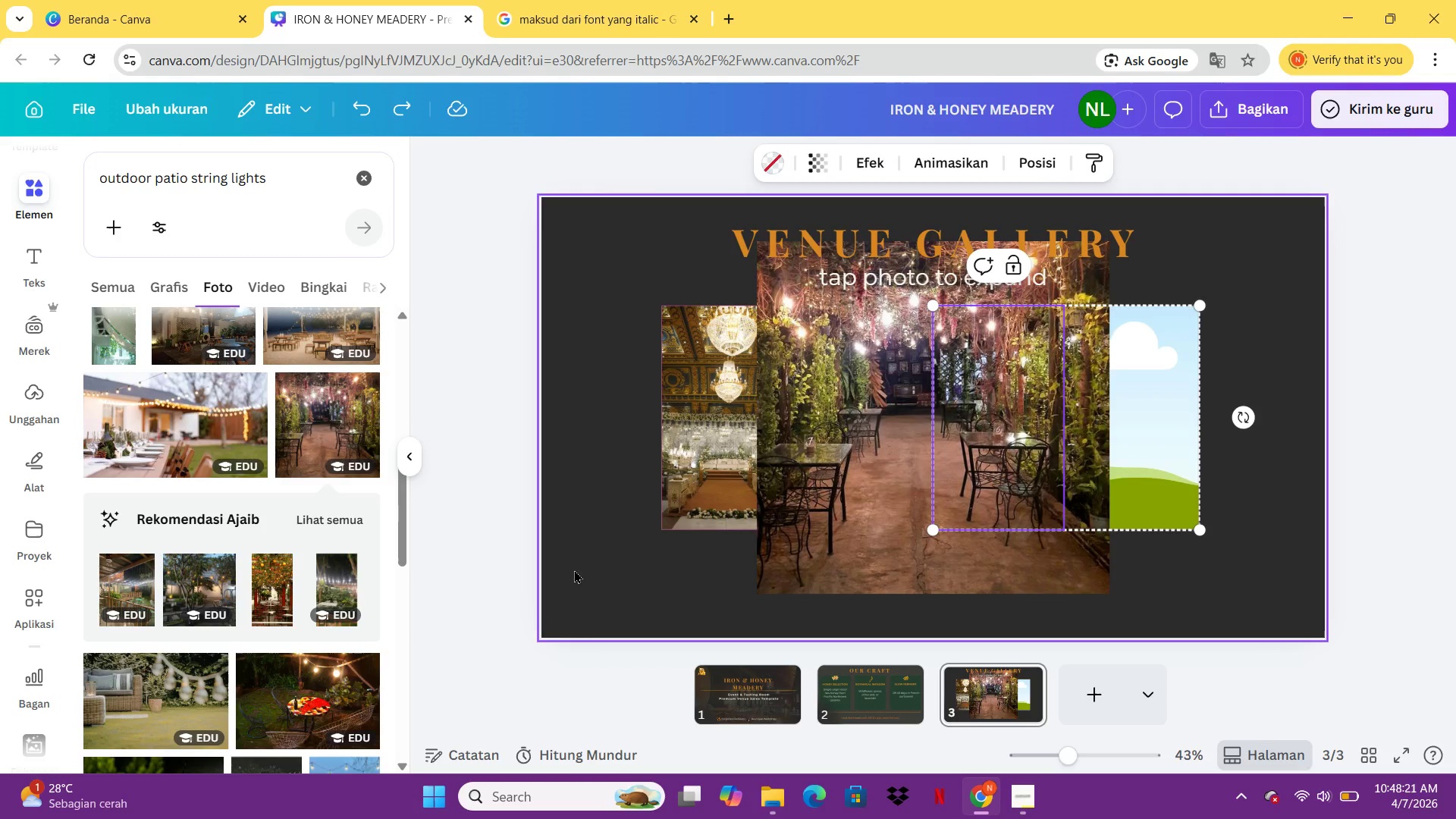 
left_click([853, 528])
 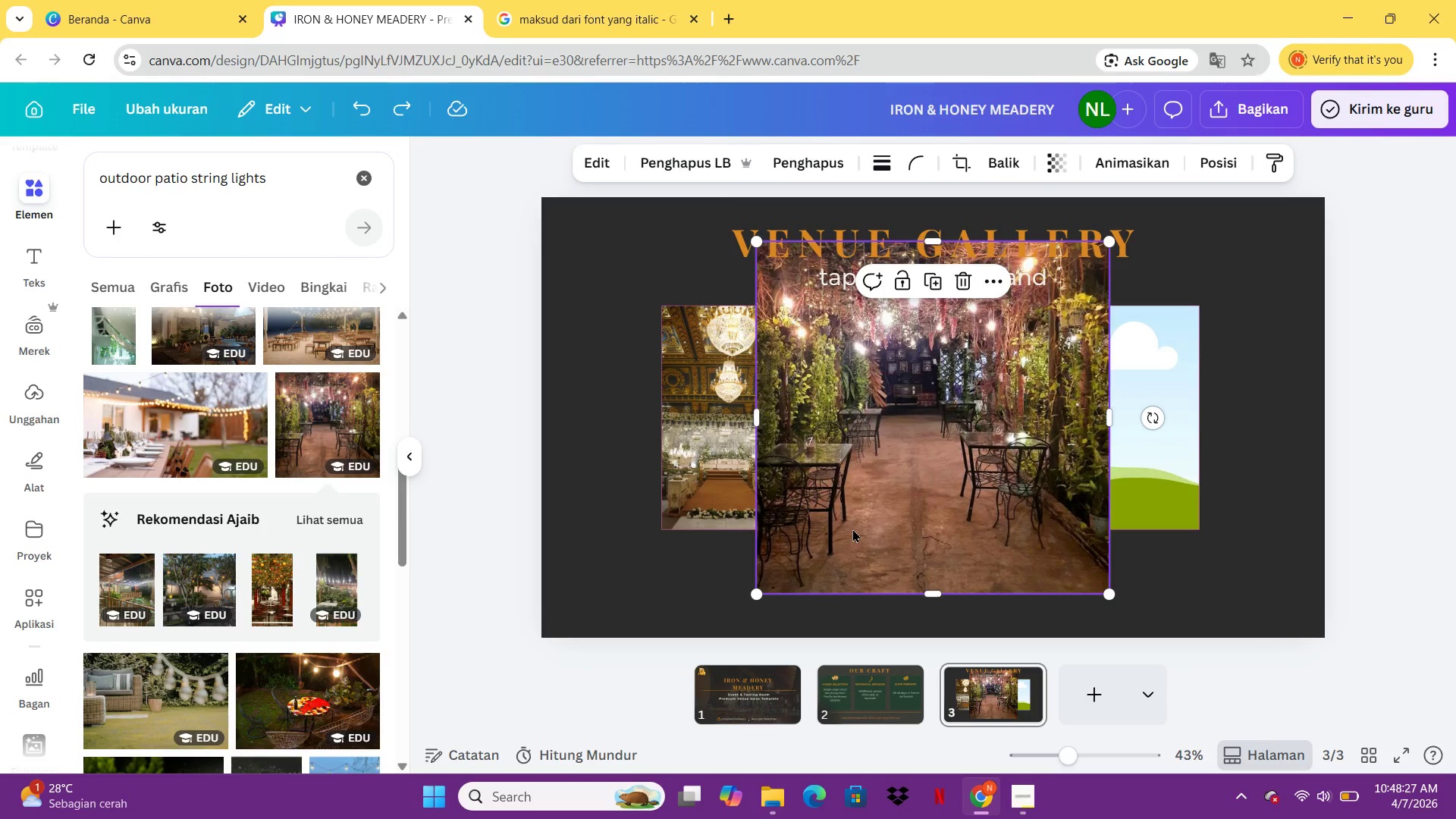 
key(Delete)
 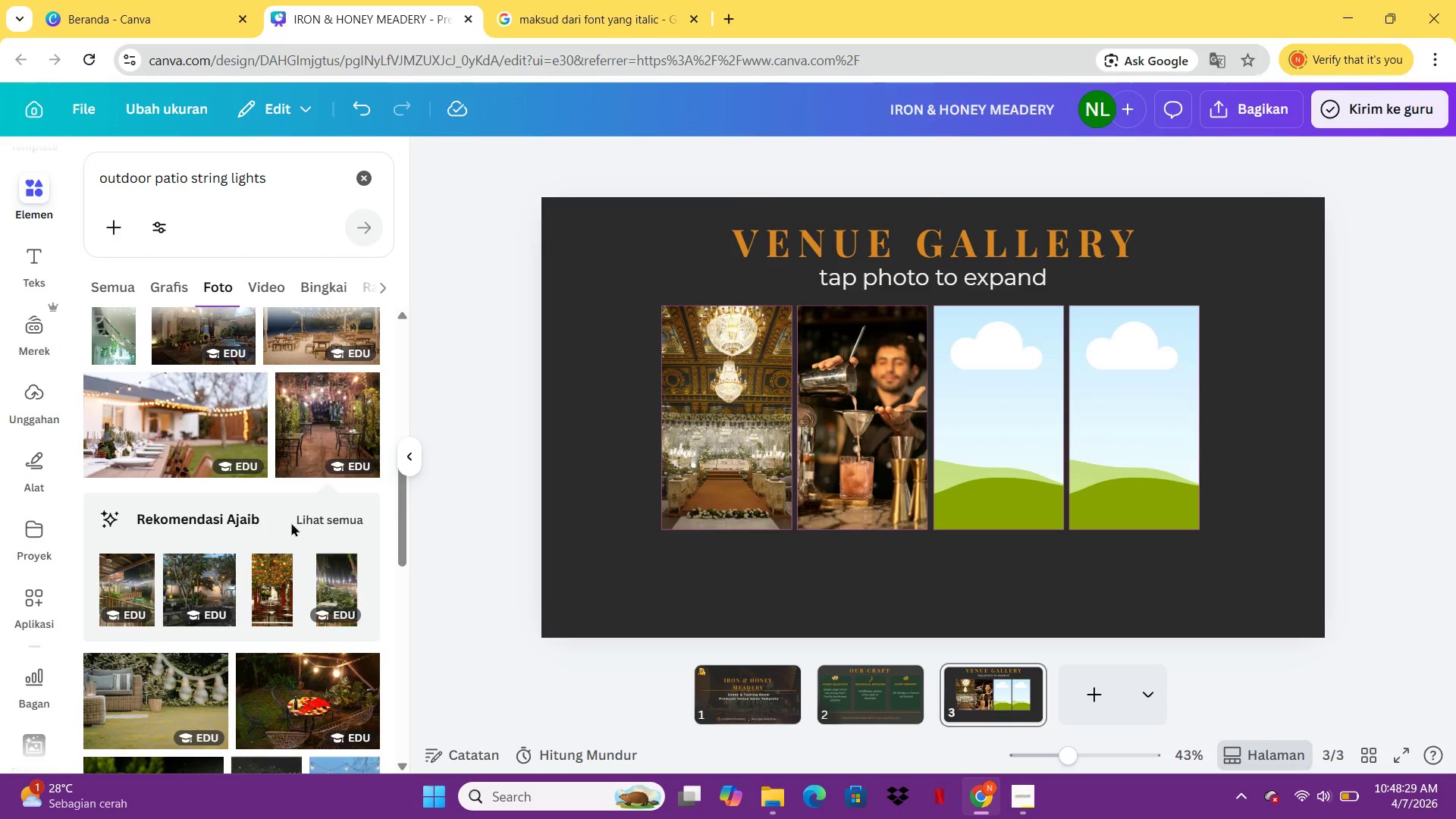 
left_click([315, 515])
 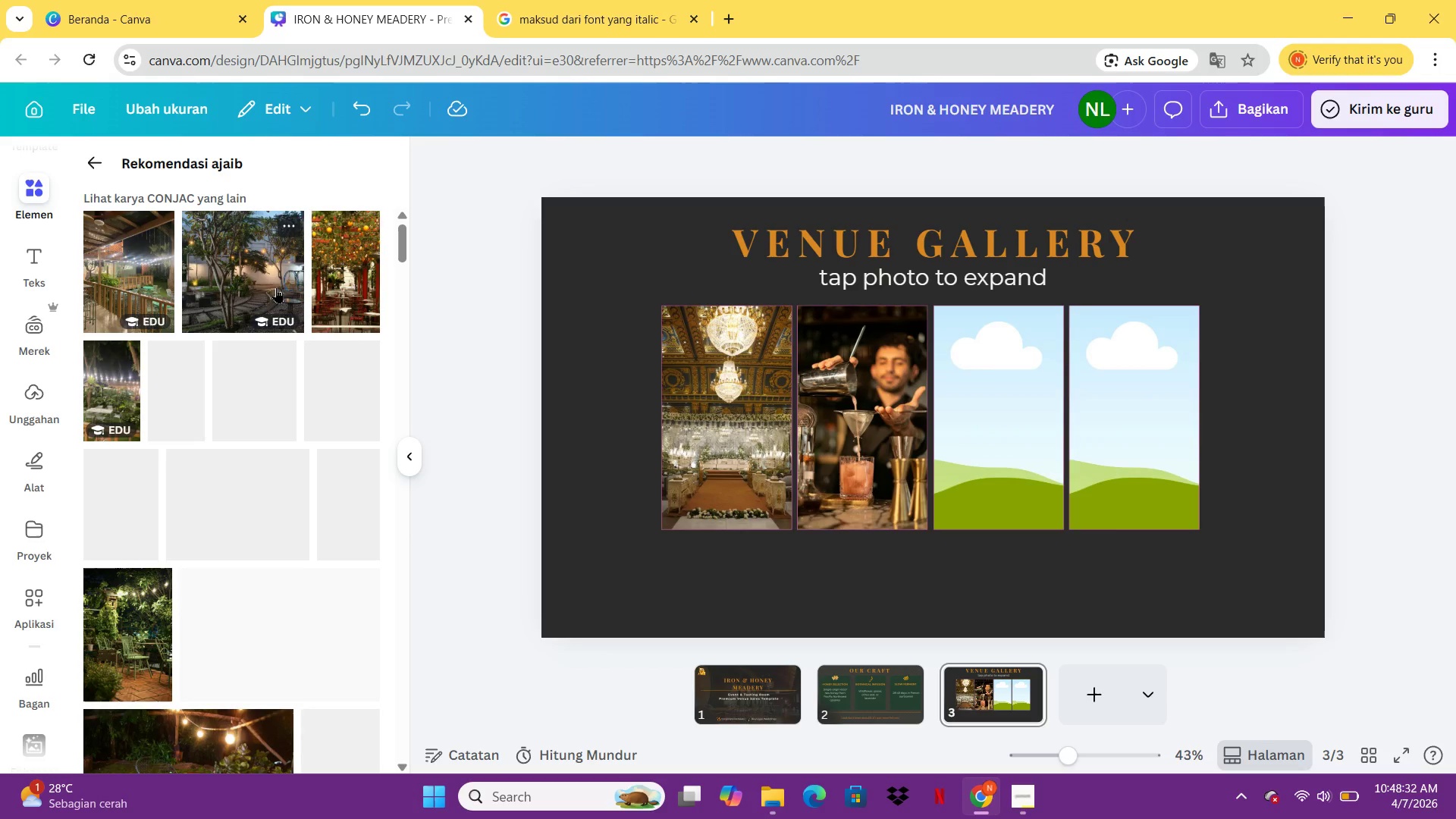 
scroll: coordinate [247, 312], scroll_direction: down, amount: 4.0
 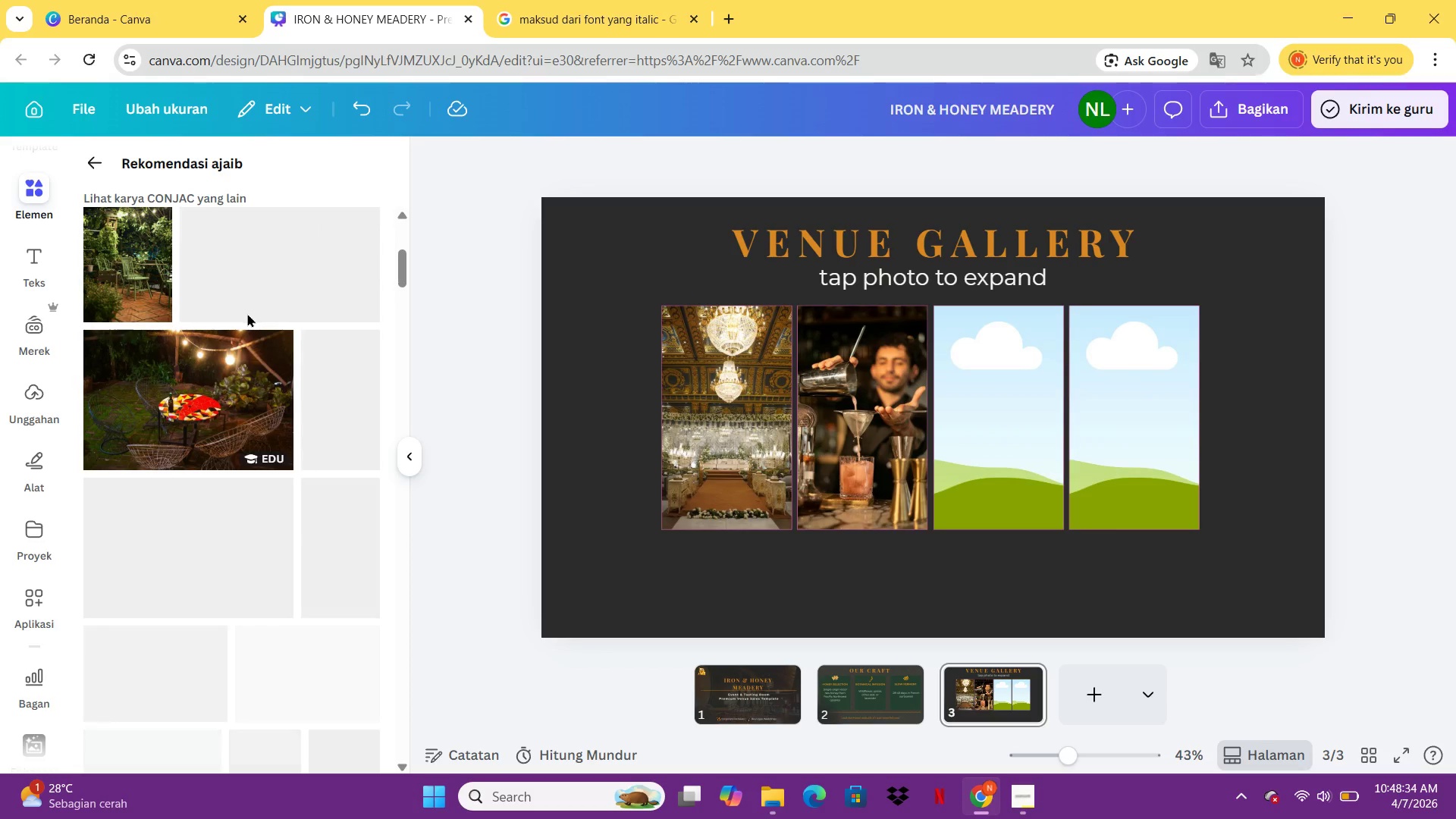 
scroll: coordinate [247, 313], scroll_direction: up, amount: 1.0
 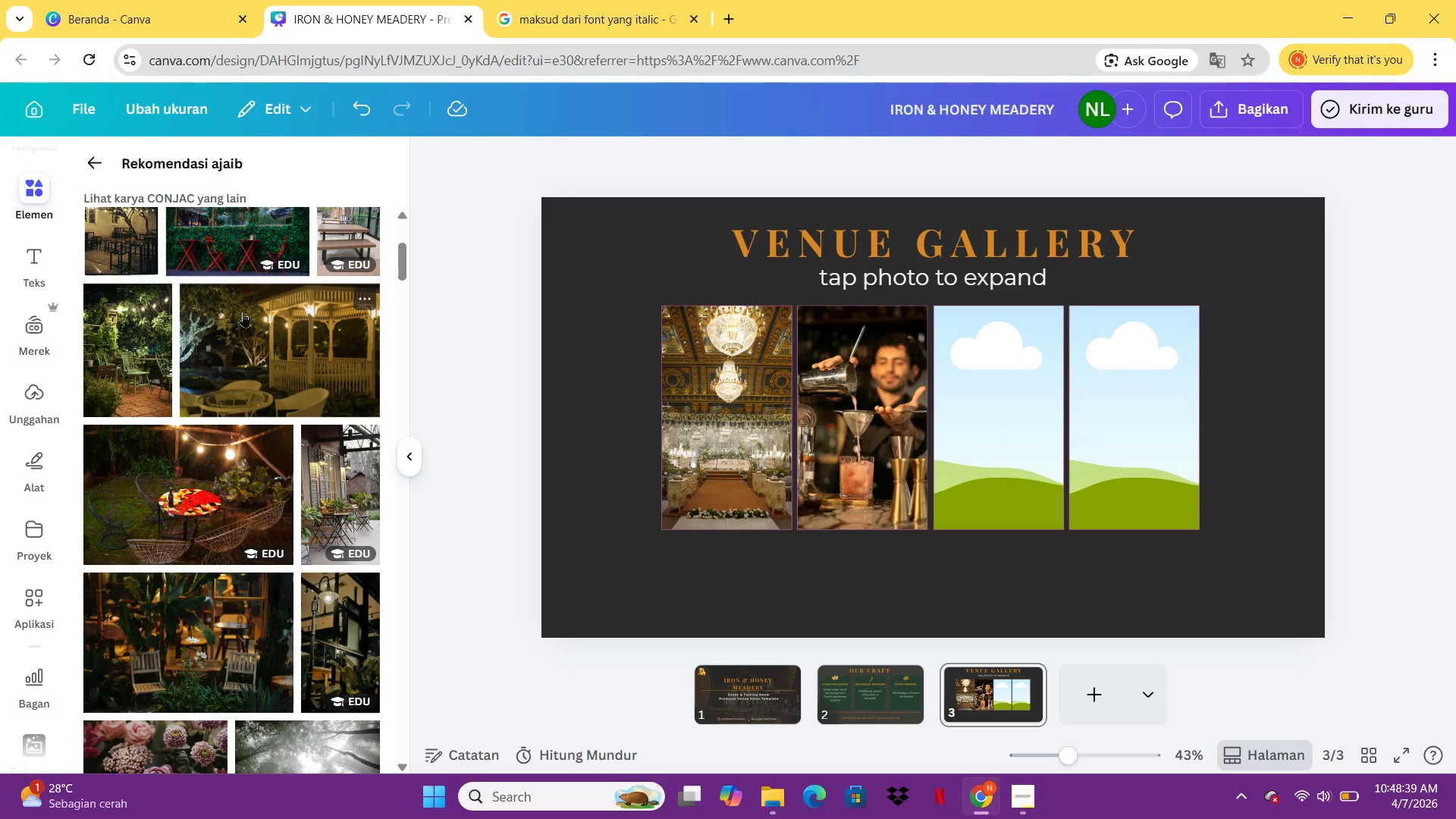 
wait(6.19)
 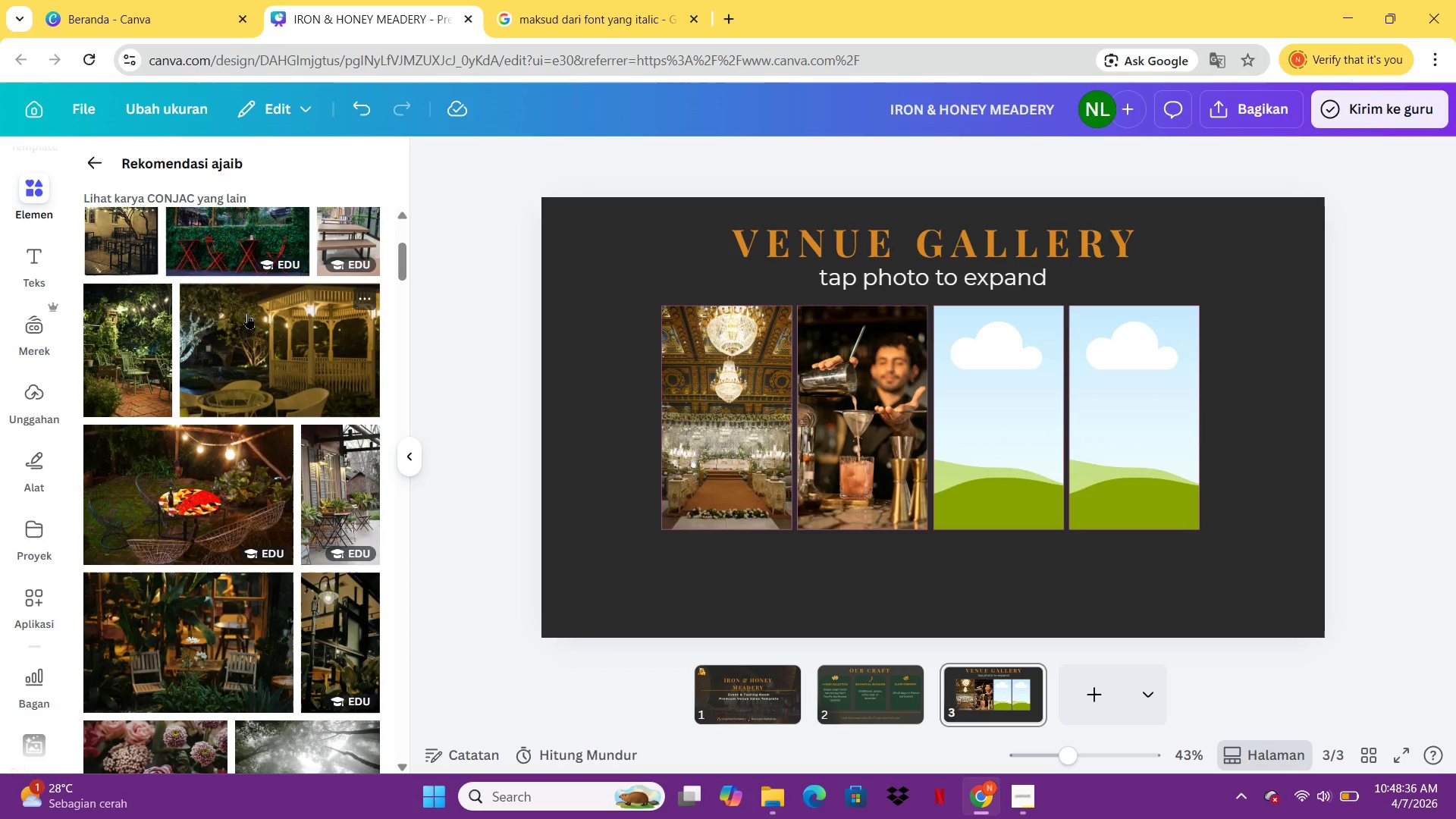 
scroll: coordinate [205, 402], scroll_direction: down, amount: 9.0
 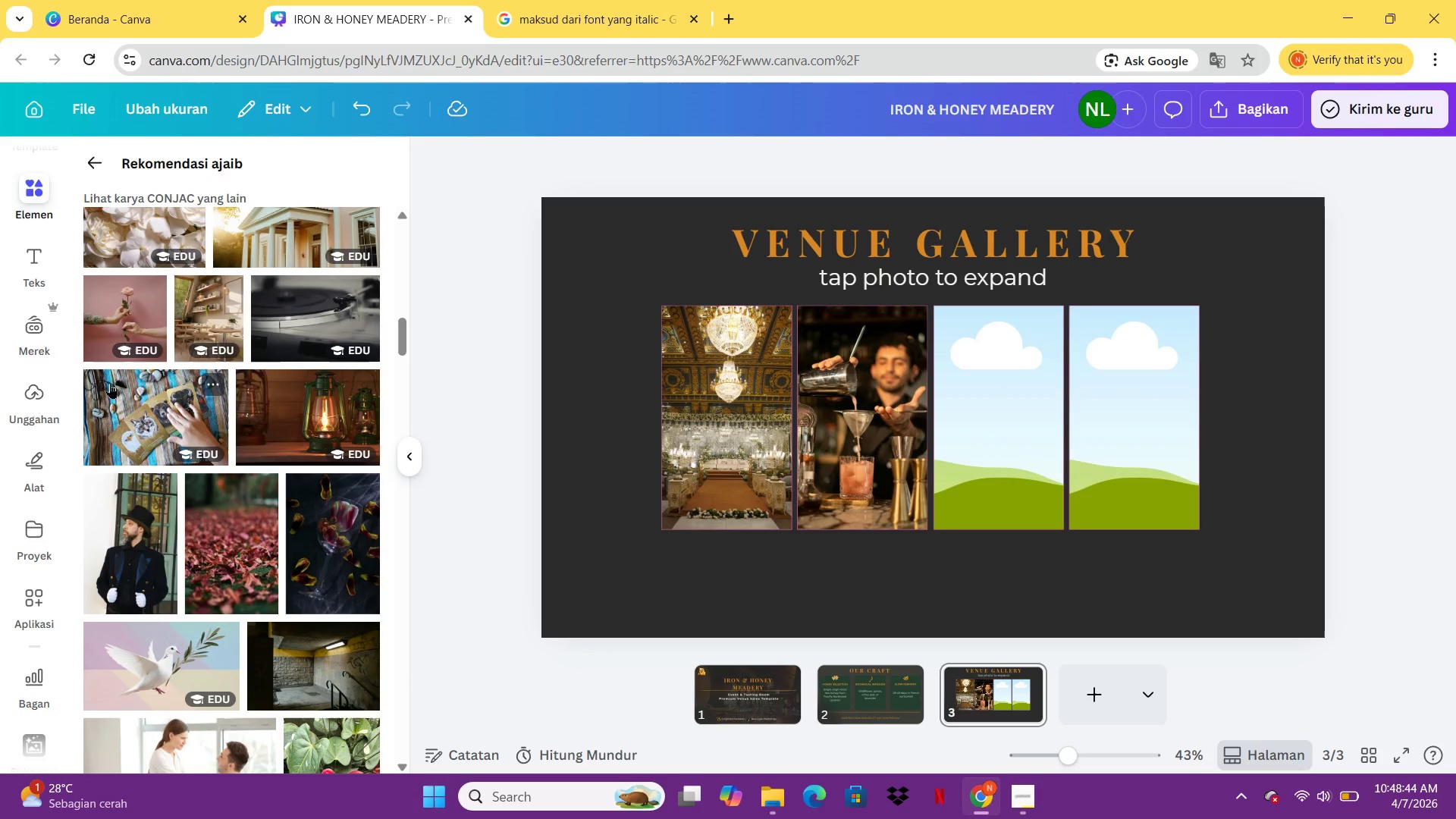 
scroll: coordinate [89, 372], scroll_direction: up, amount: 6.0
 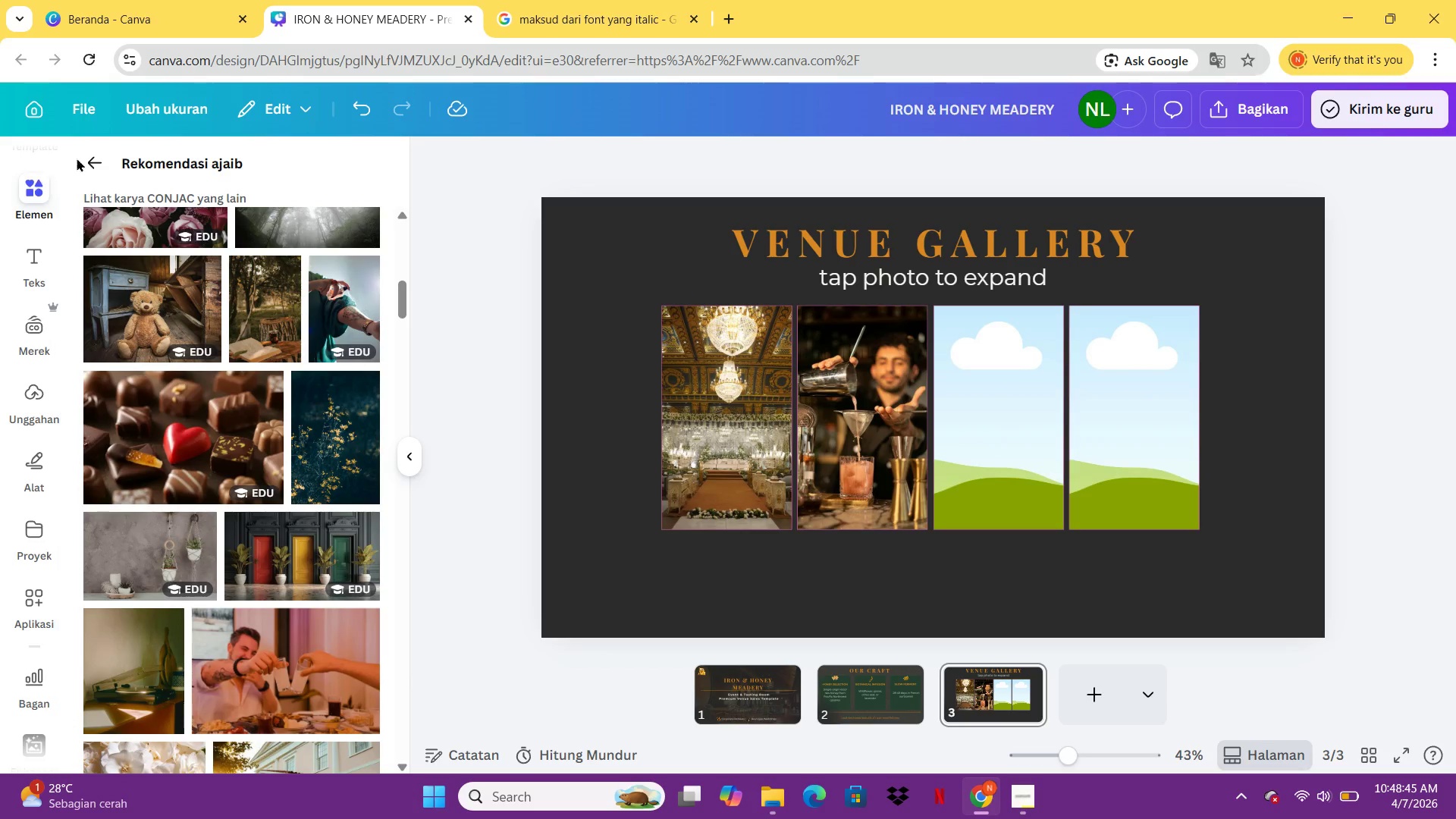 
left_click([80, 157])
 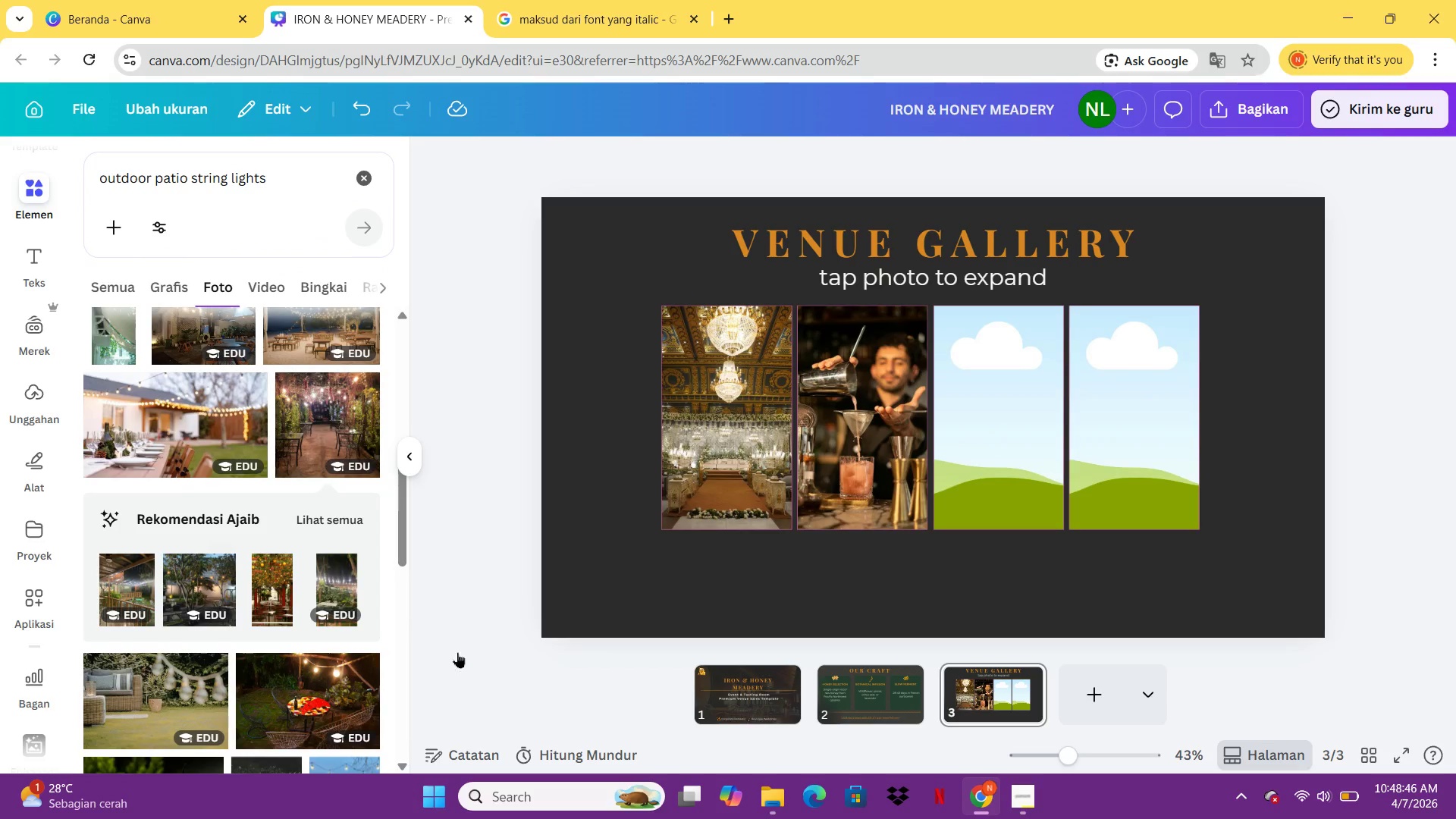 
scroll: coordinate [217, 504], scroll_direction: down, amount: 4.0
 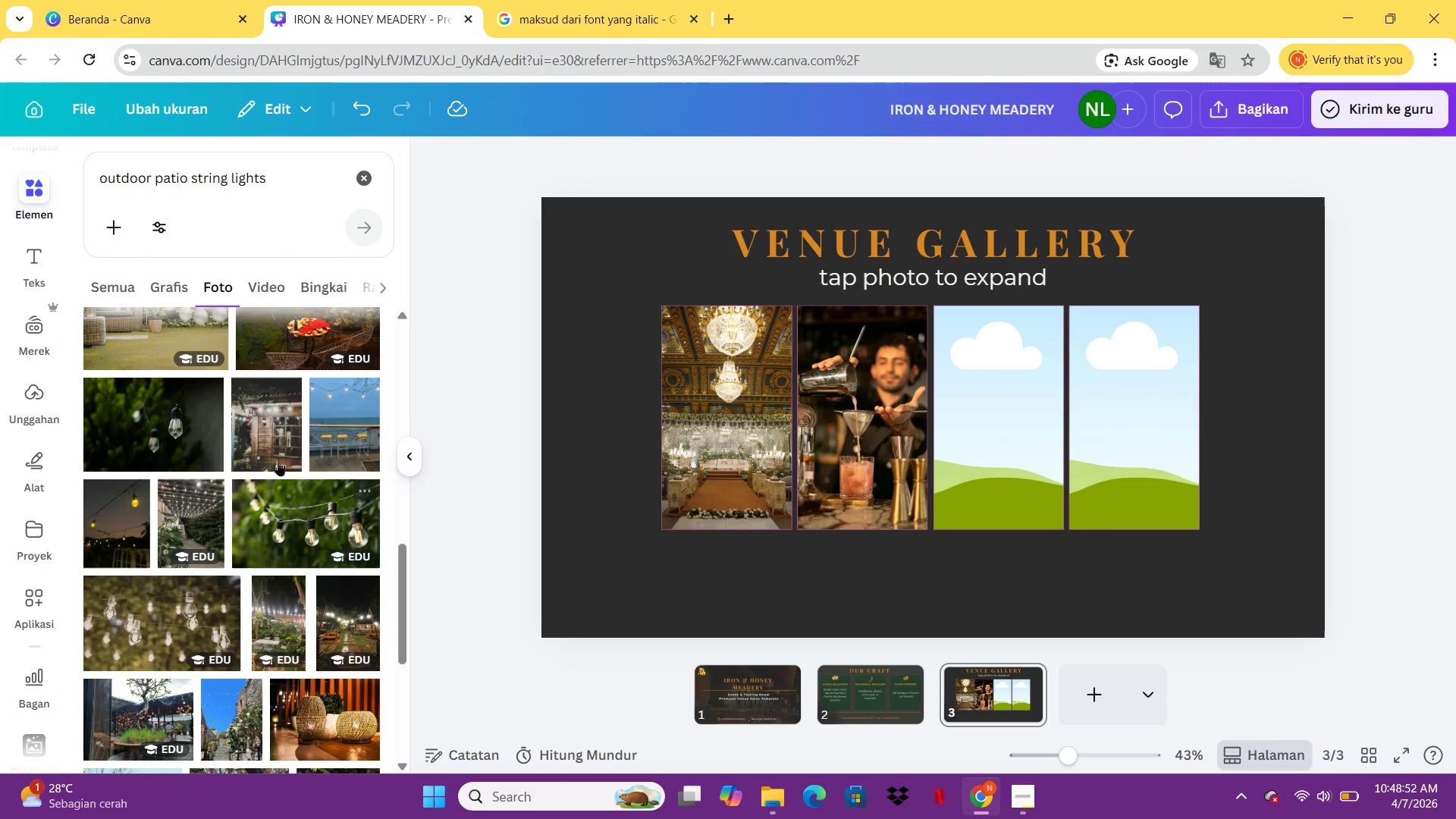 
left_click([280, 447])
 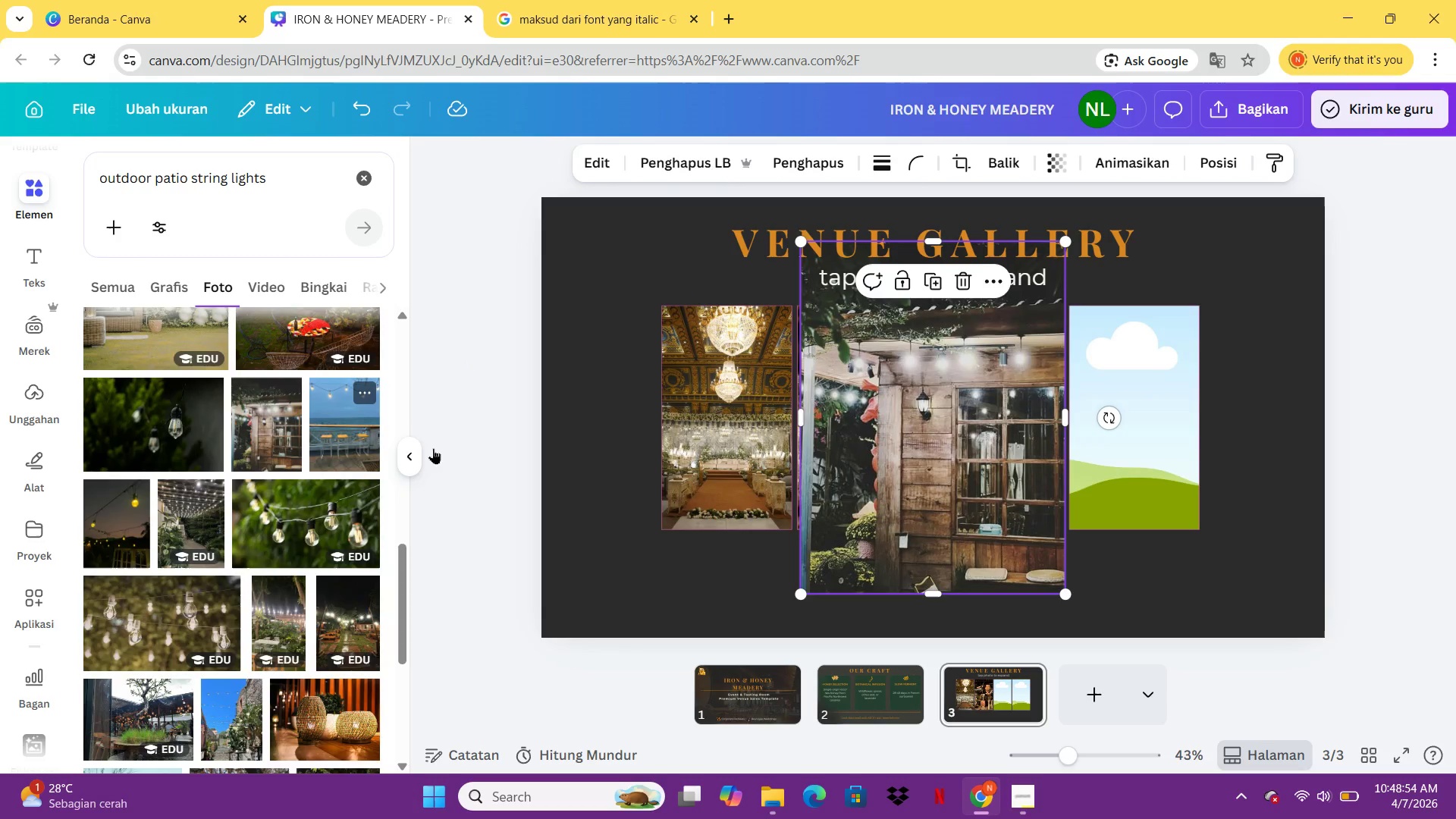 
key(Delete)
 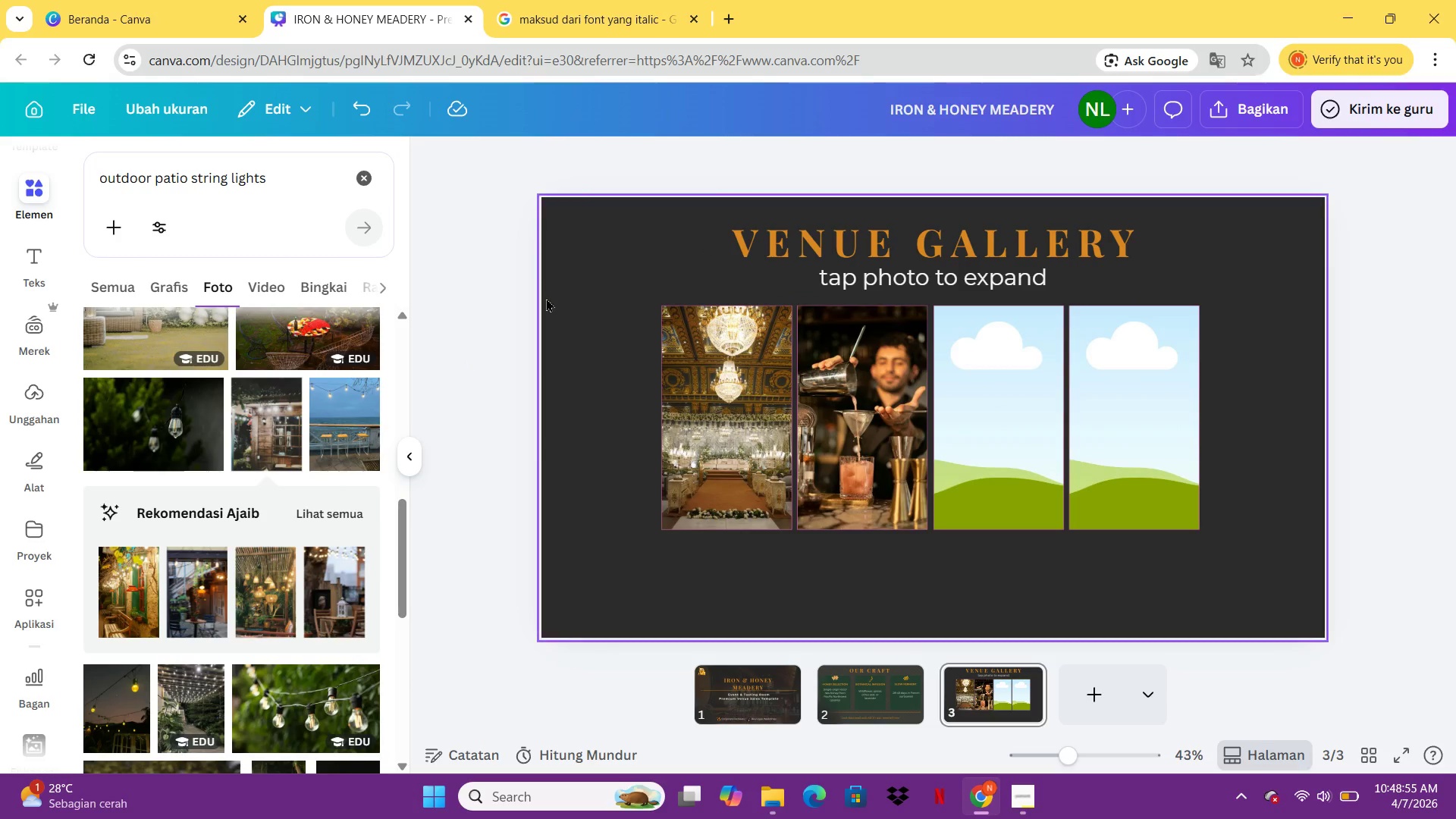 
left_click([251, 582])
 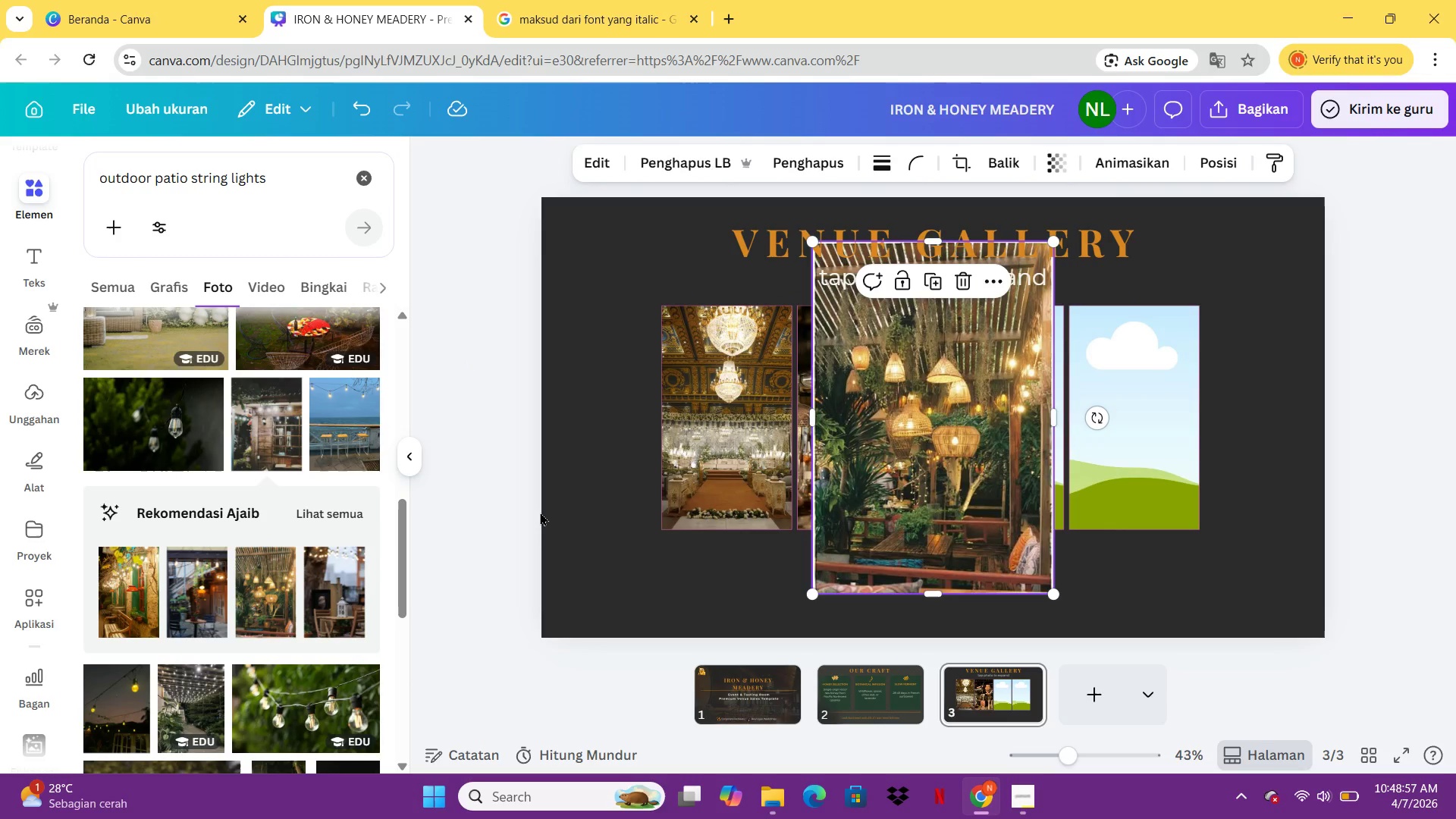 
key(Delete)
 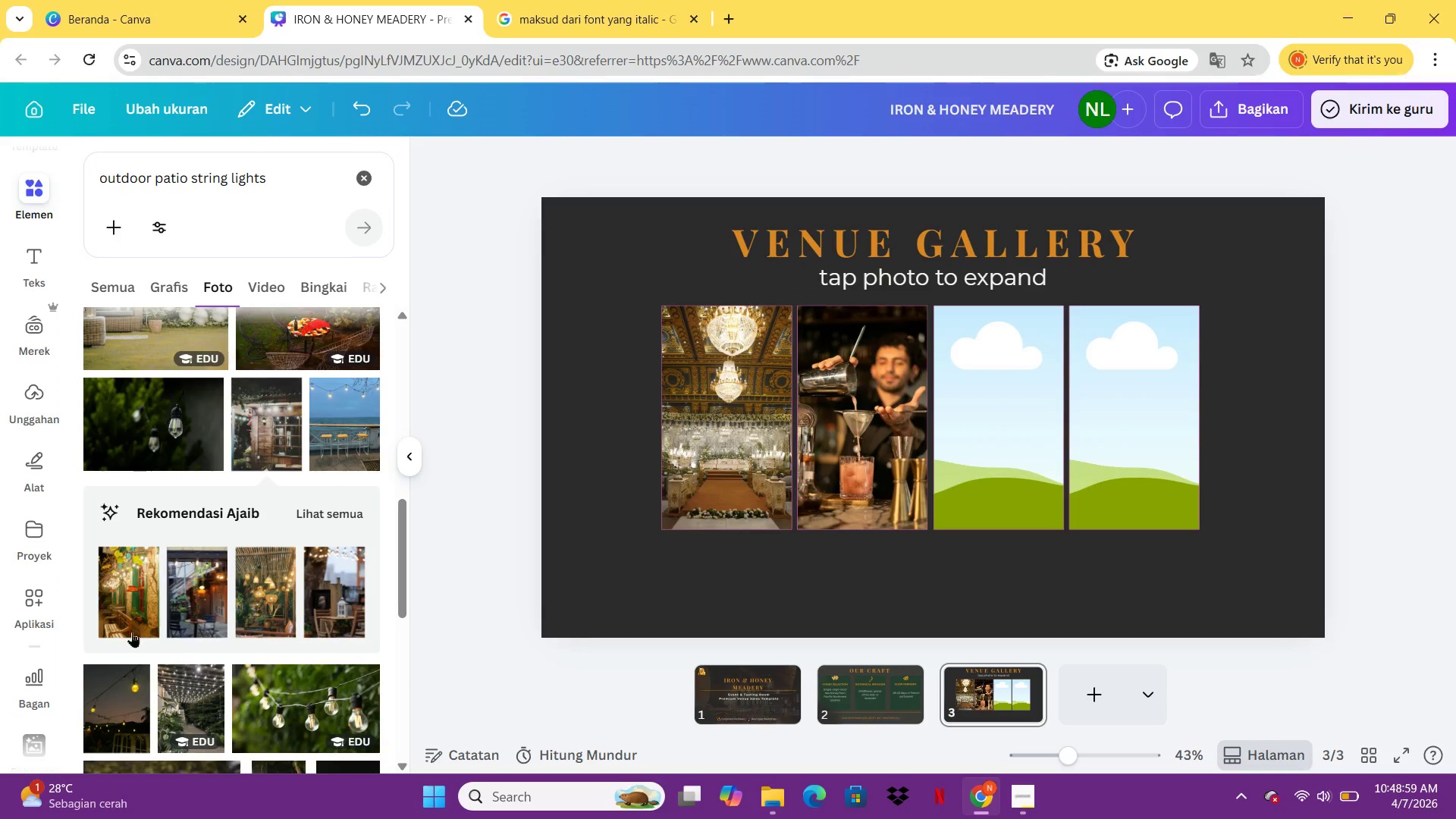 
left_click([142, 609])
 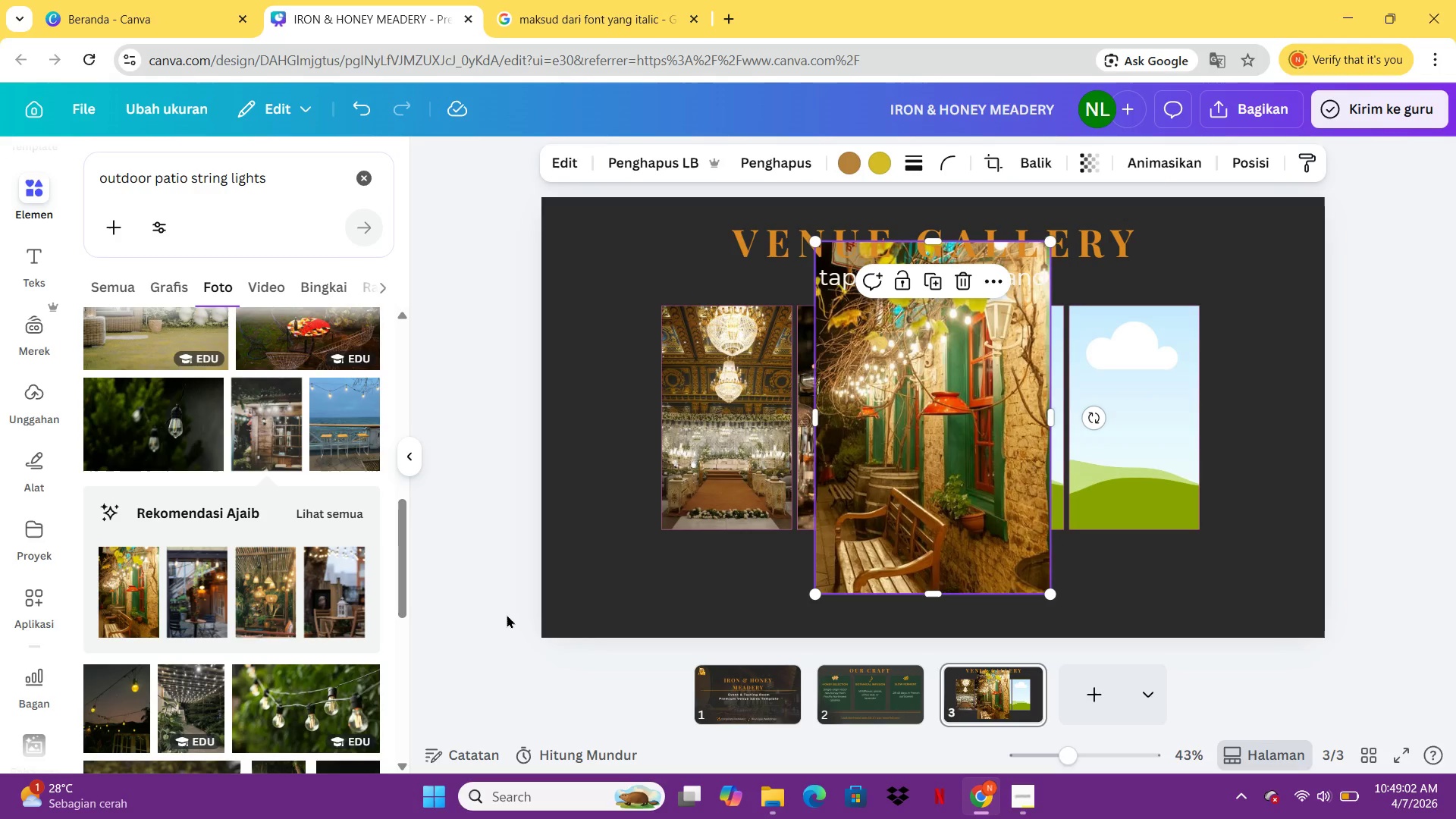 
scroll: coordinate [167, 588], scroll_direction: down, amount: 2.0
 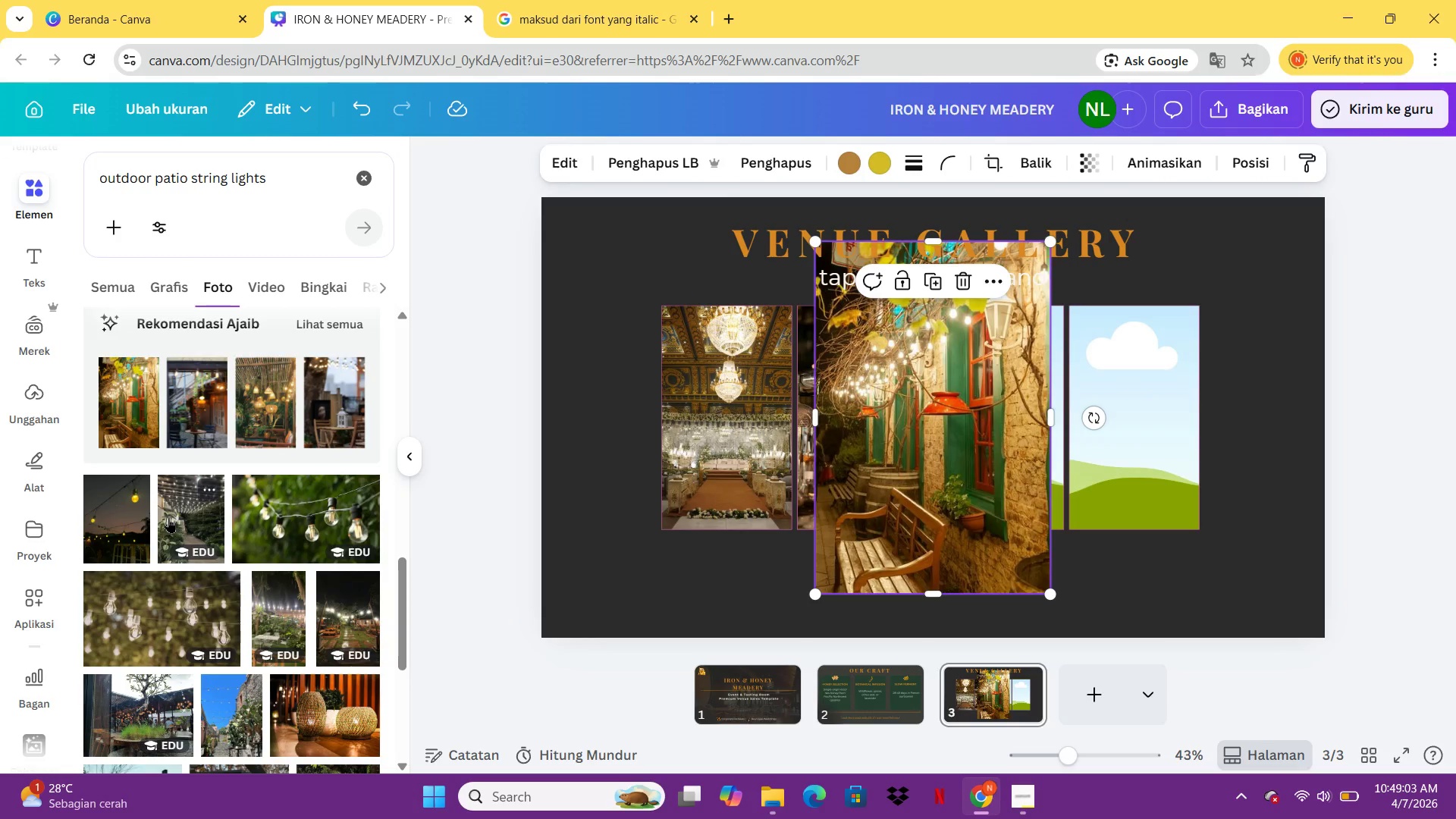 
scroll: coordinate [172, 516], scroll_direction: none, amount: 0.0
 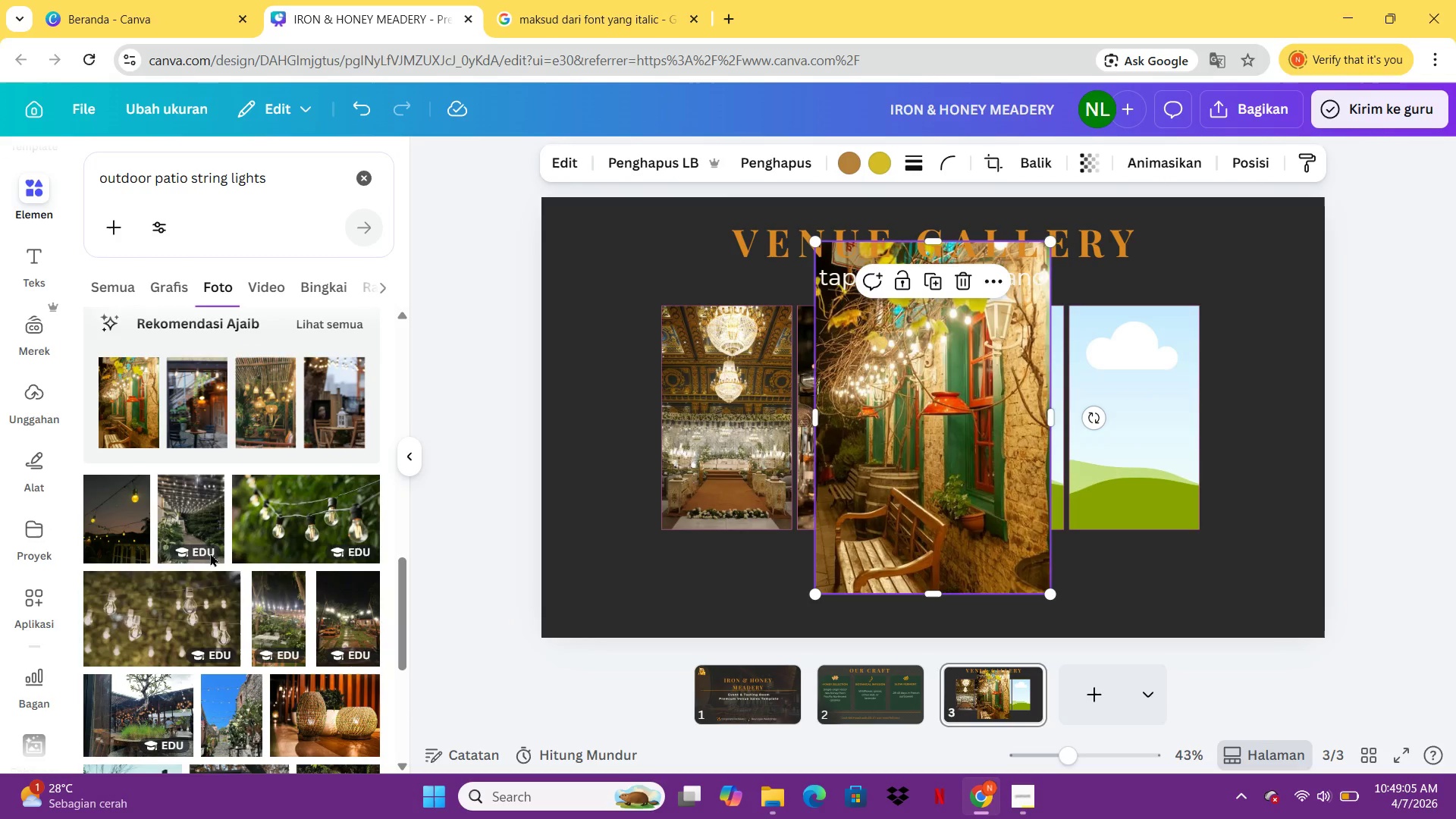 
scroll: coordinate [327, 498], scroll_direction: down, amount: 3.0
 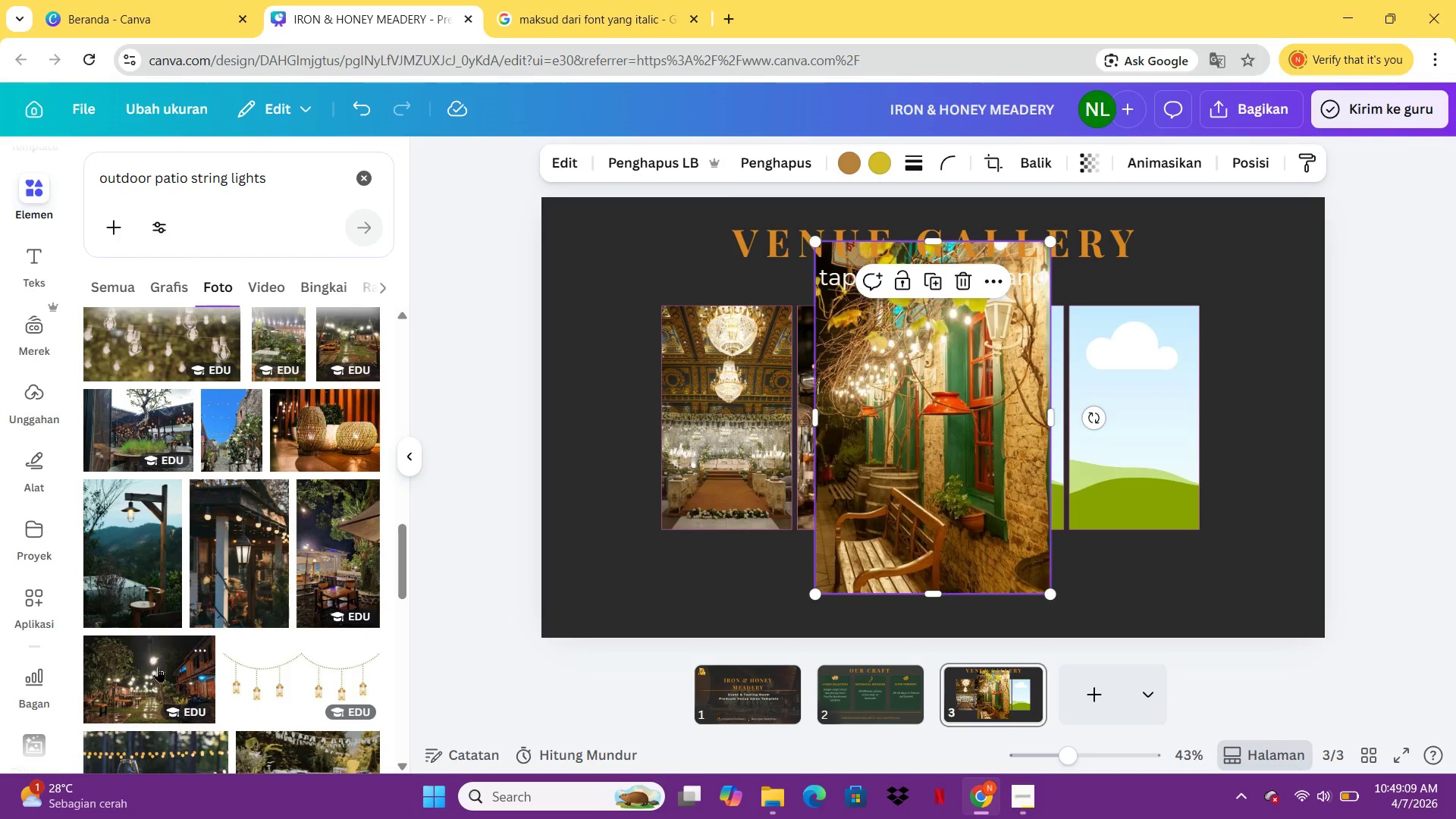 
left_click([220, 587])
 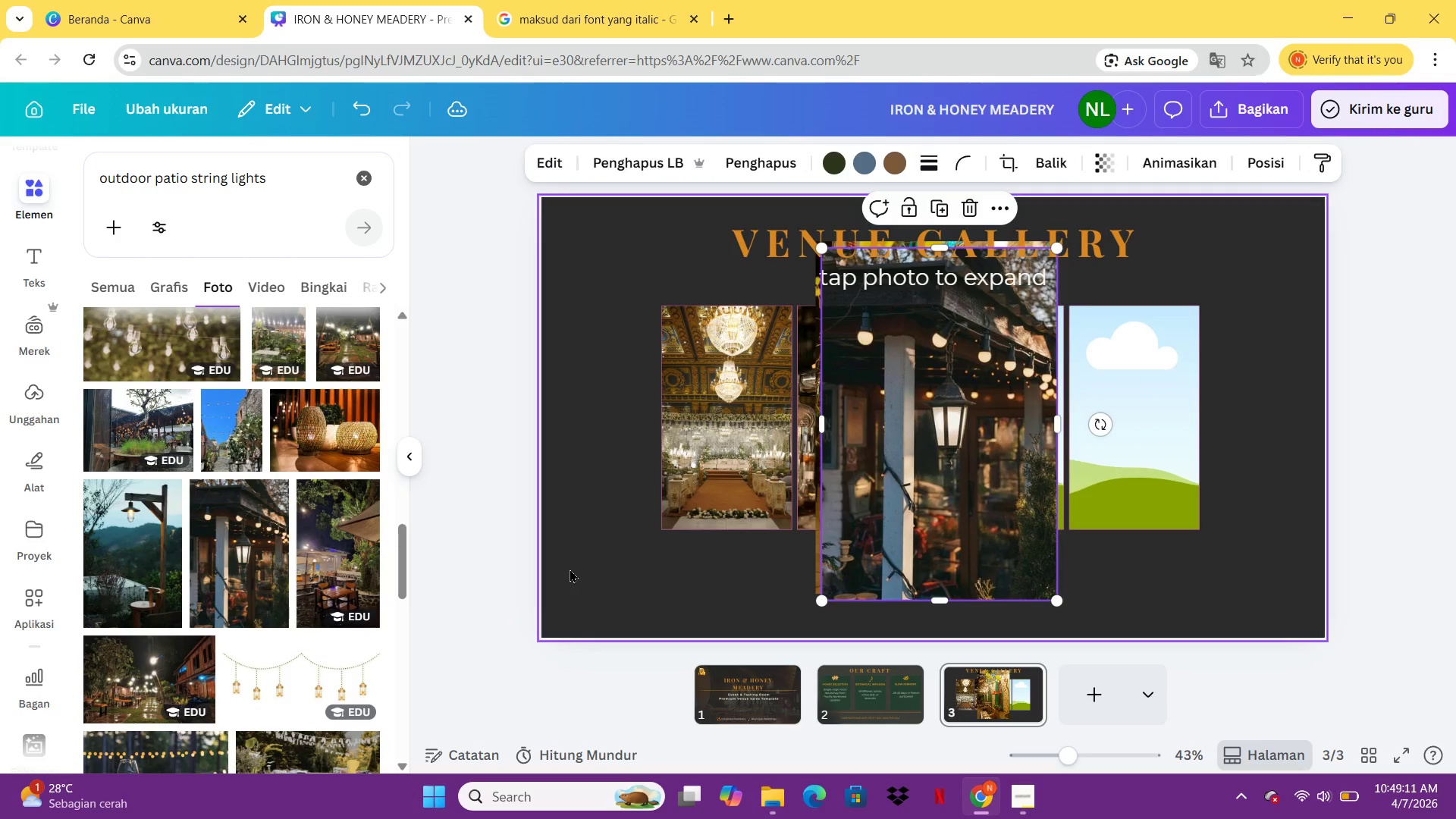 
key(Delete)
 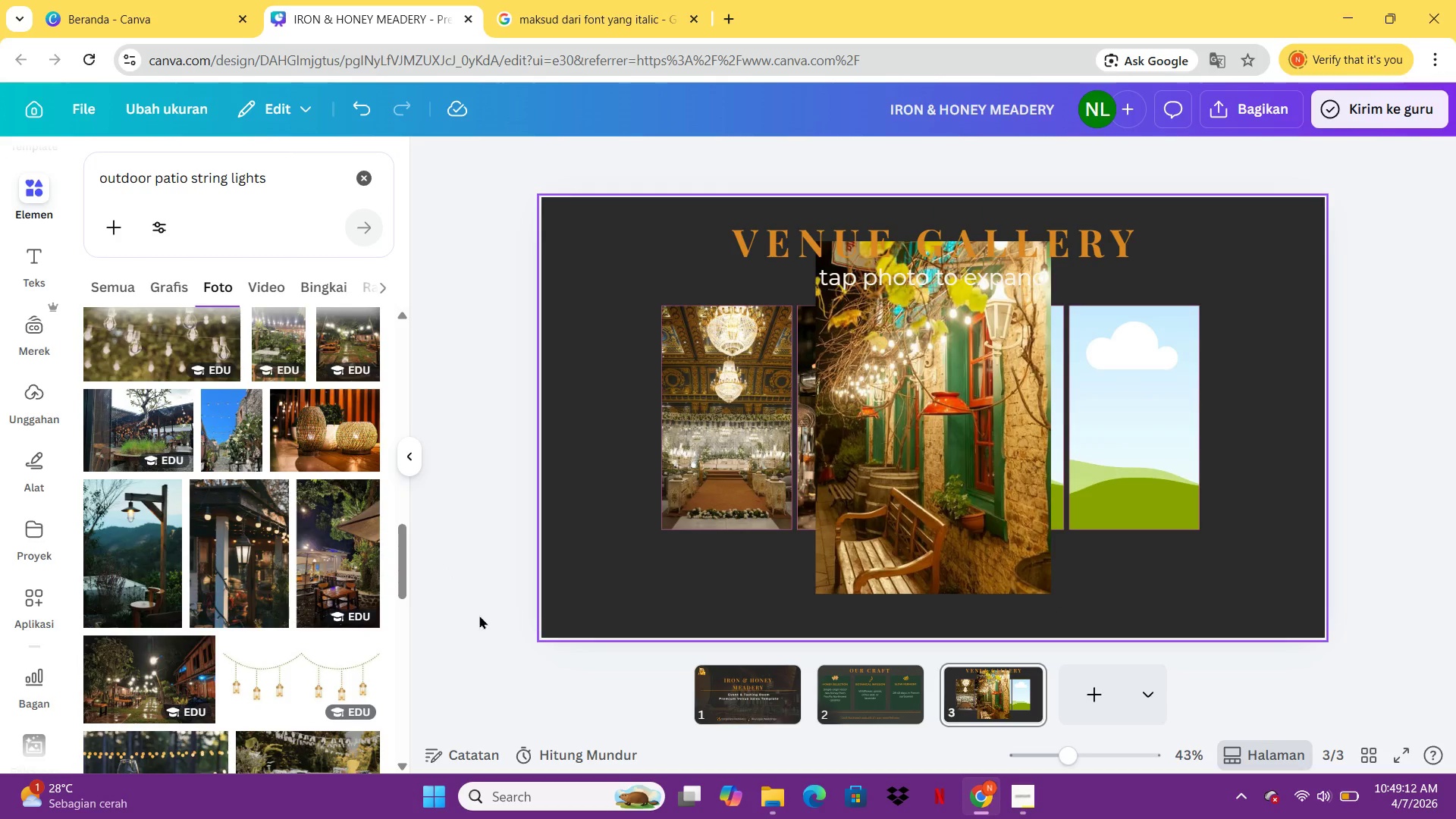 
scroll: coordinate [290, 544], scroll_direction: down, amount: 5.0
 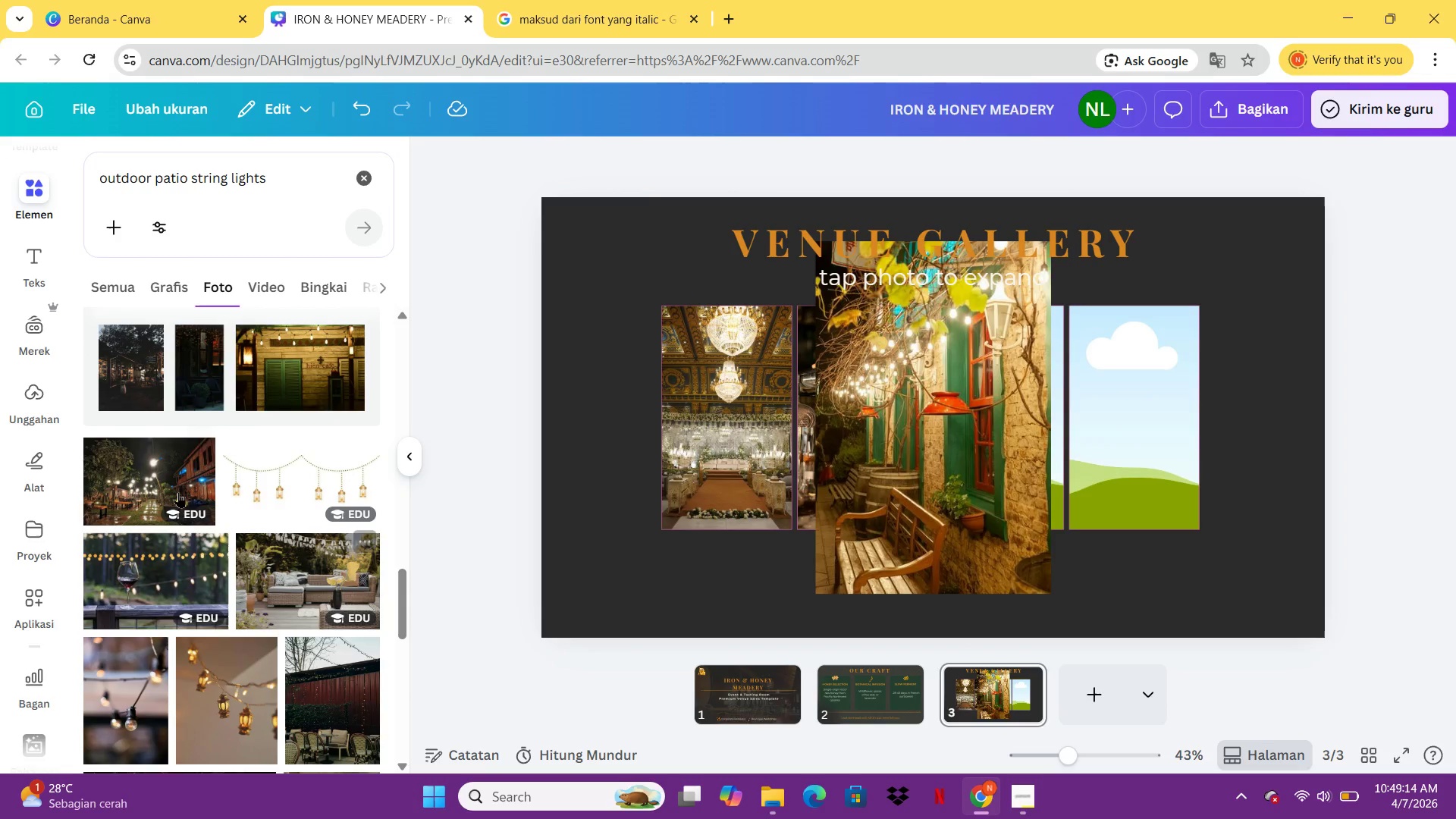 
left_click([153, 474])
 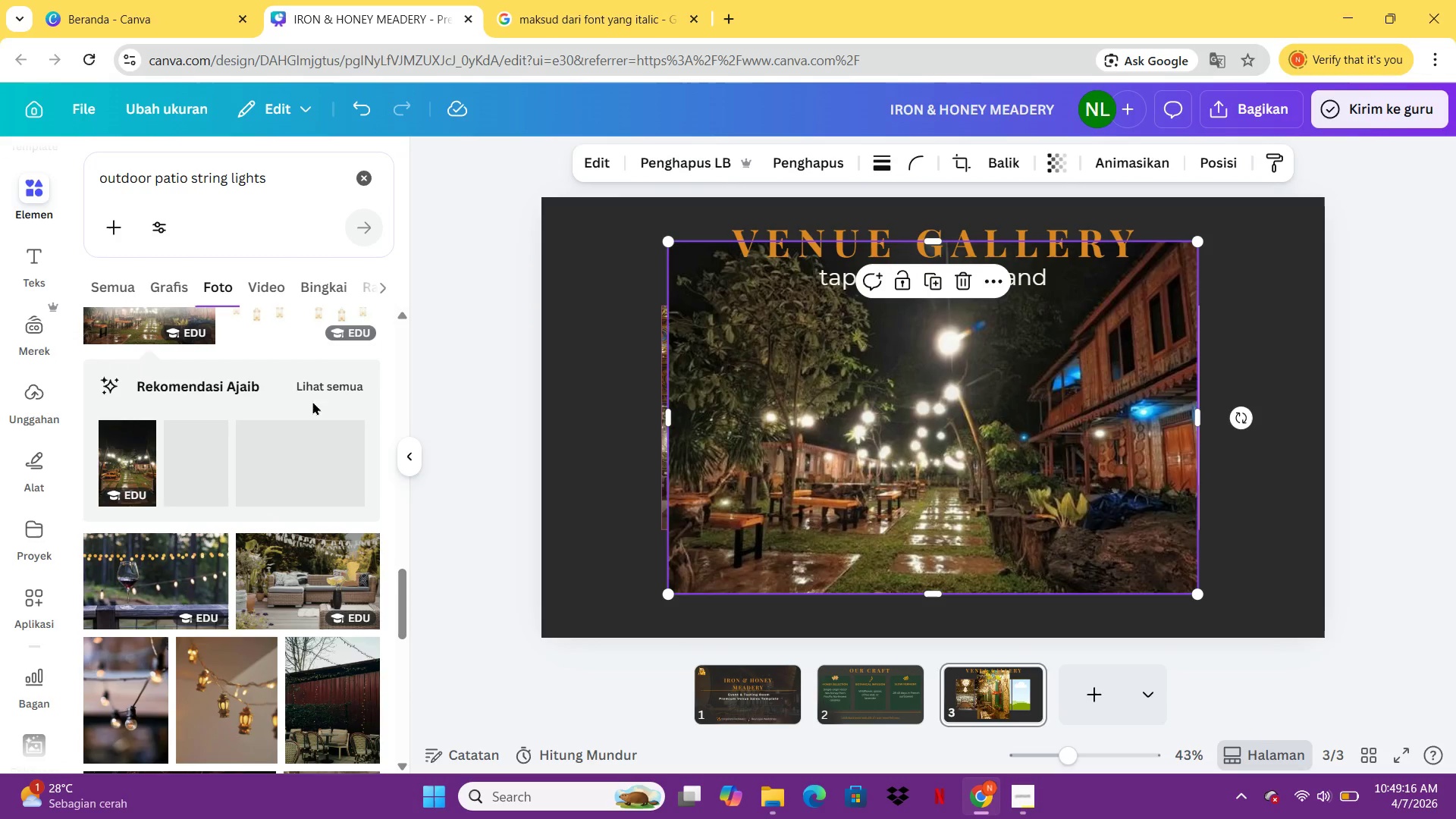 
key(Delete)
 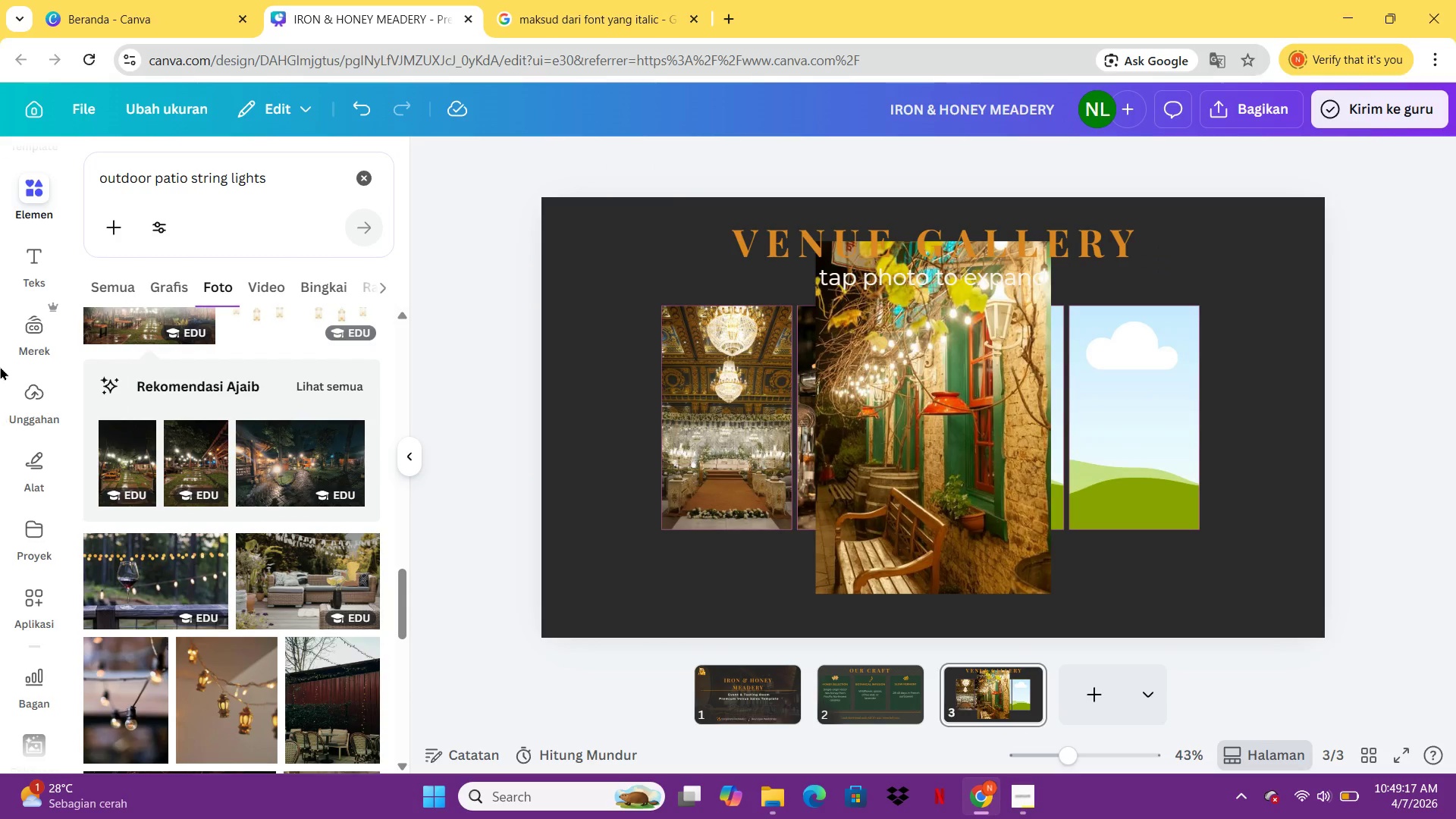 
scroll: coordinate [315, 614], scroll_direction: down, amount: 12.0
 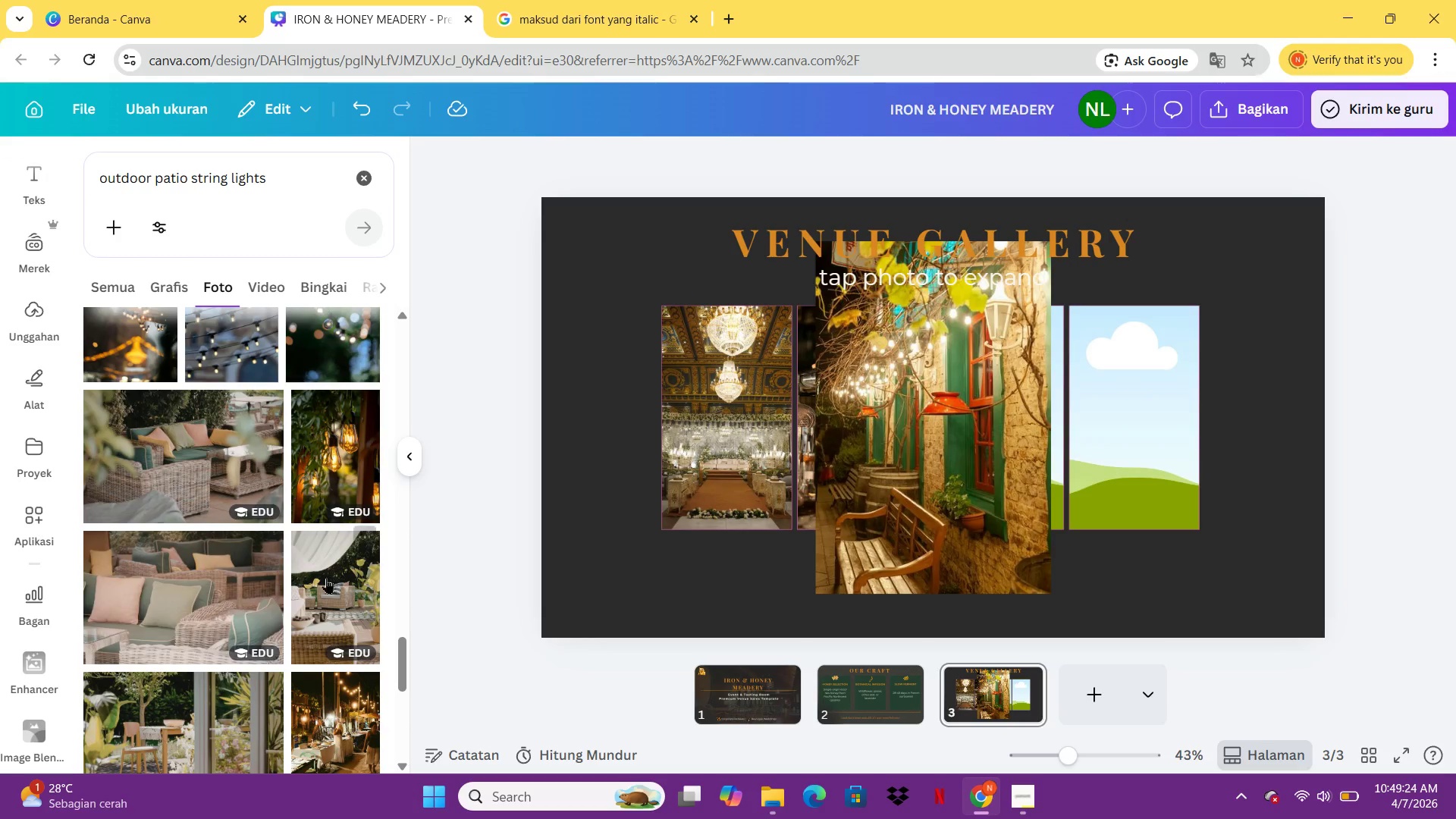 
scroll: coordinate [338, 582], scroll_direction: down, amount: 2.0
 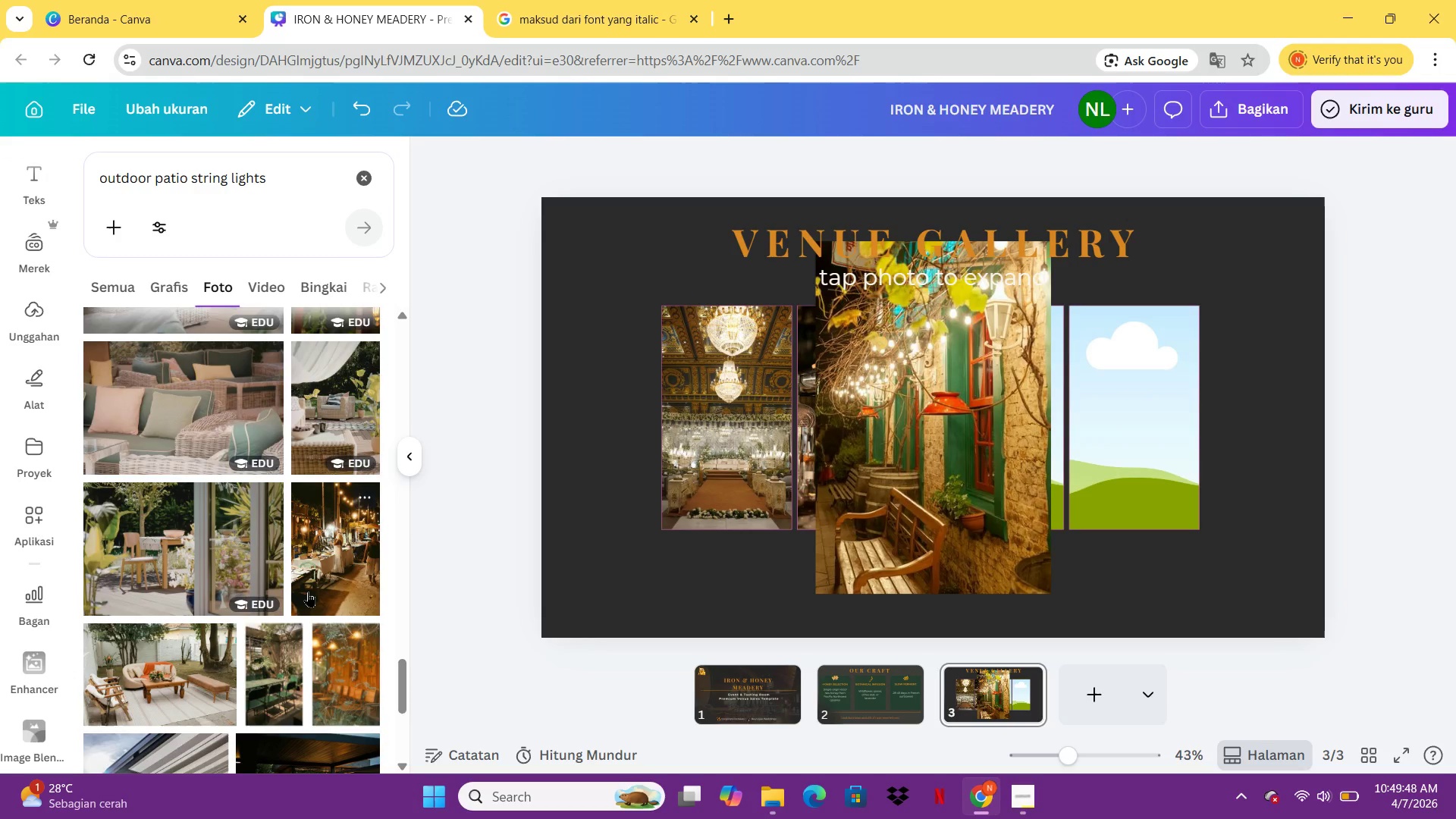 
wait(27.57)
 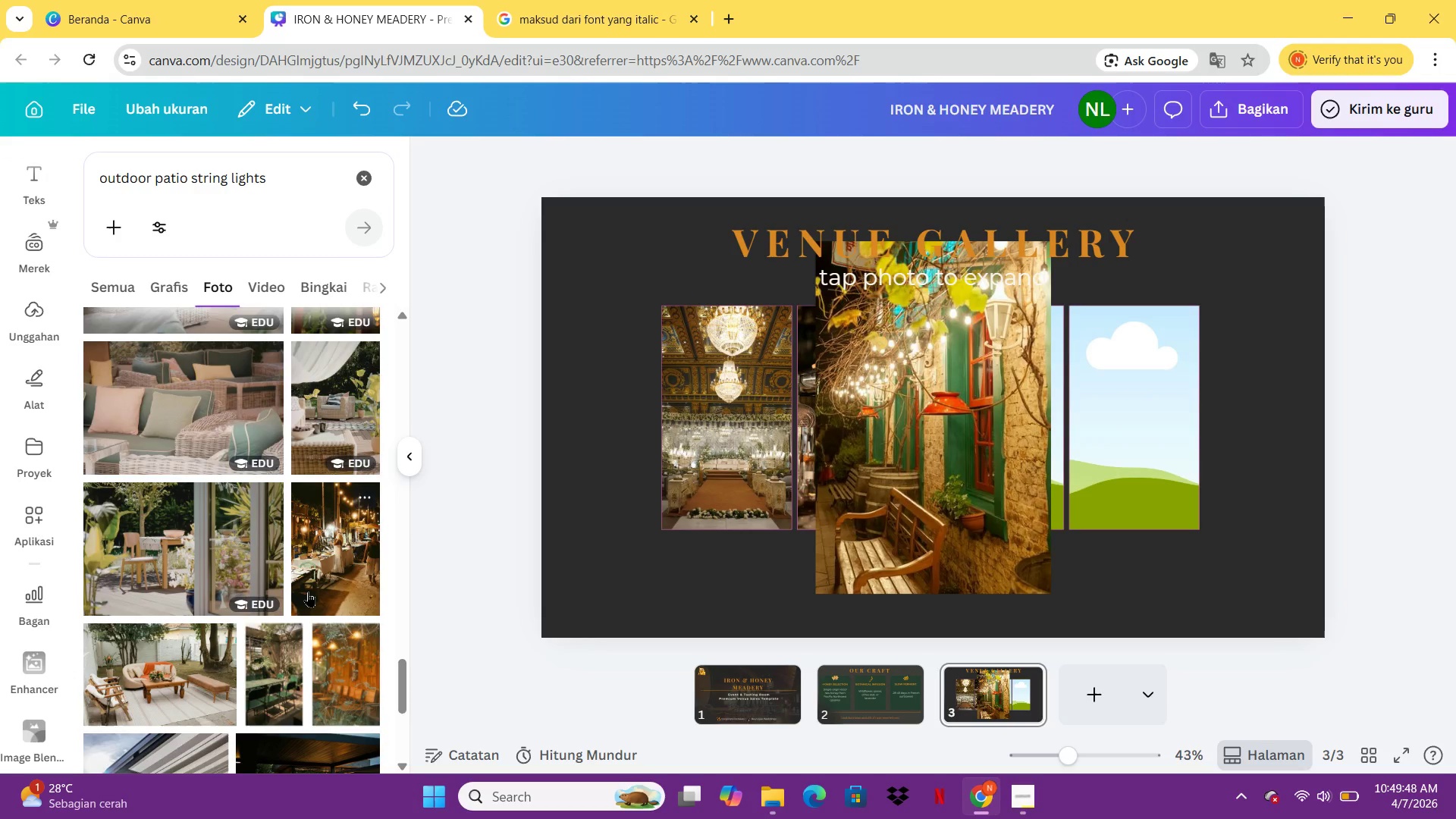 
scroll: coordinate [398, 662], scroll_direction: down, amount: 8.0
 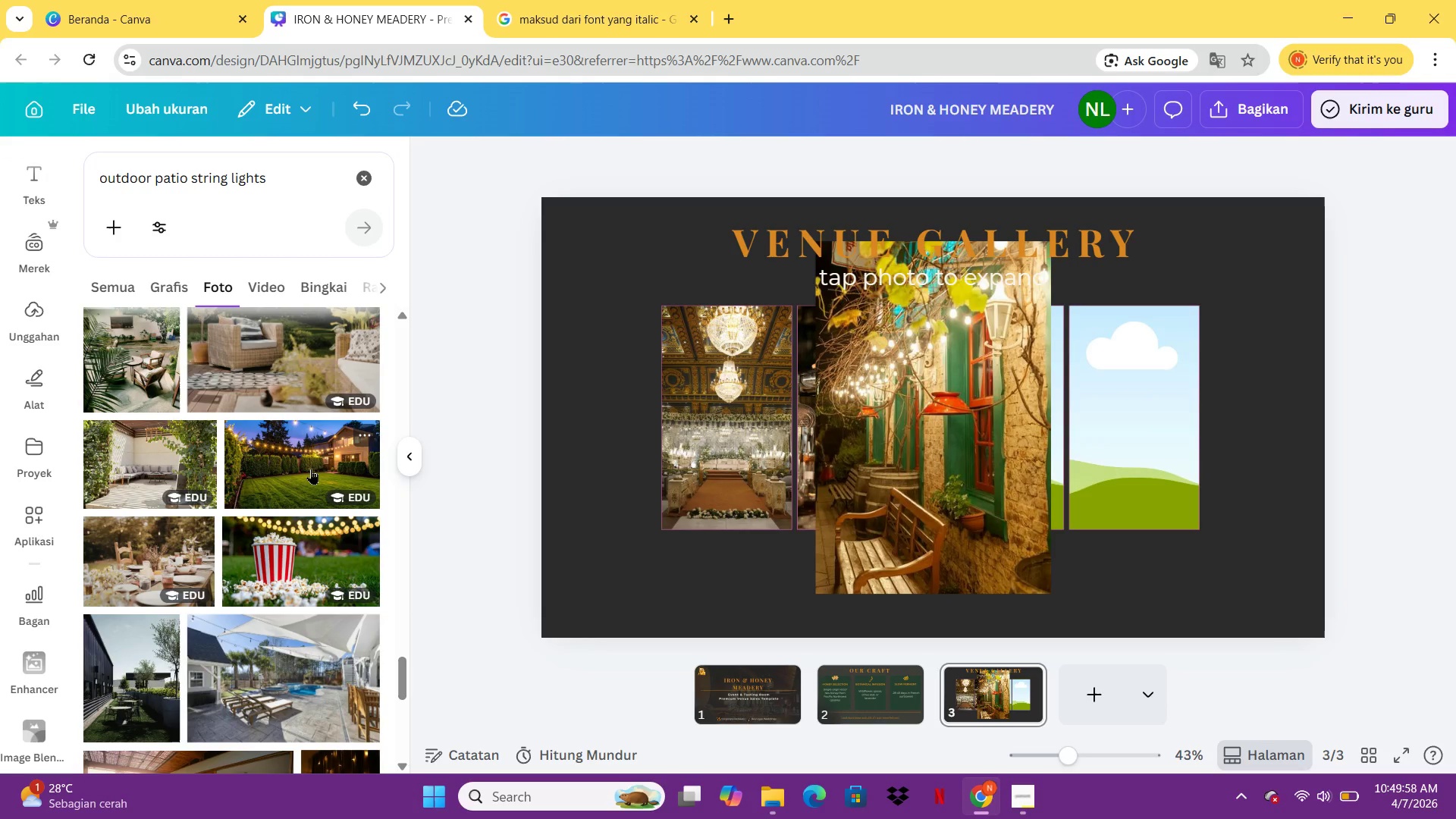 
left_click([311, 469])
 